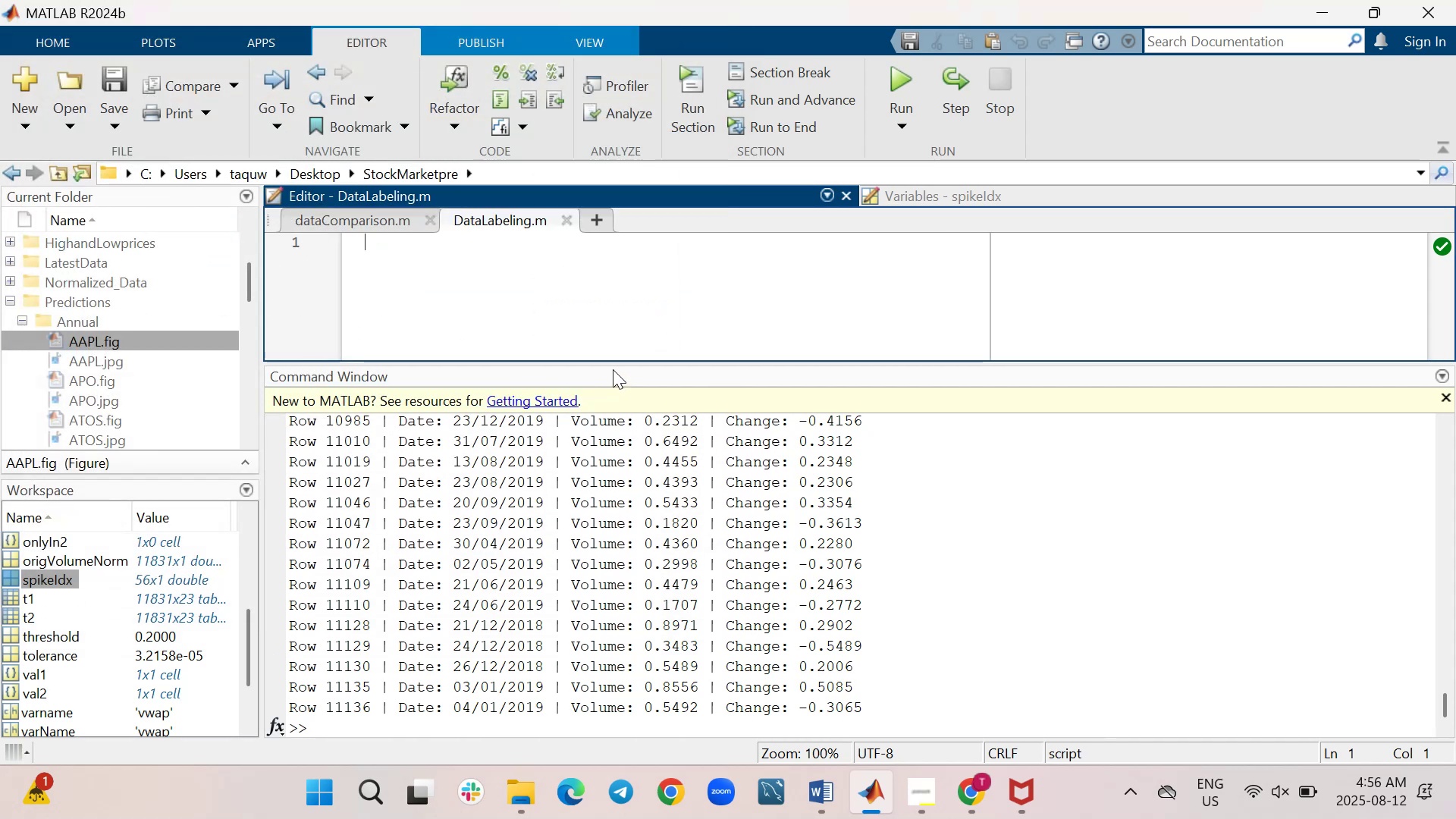 
left_click_drag(start_coordinate=[613, 364], to_coordinate=[595, 564])
 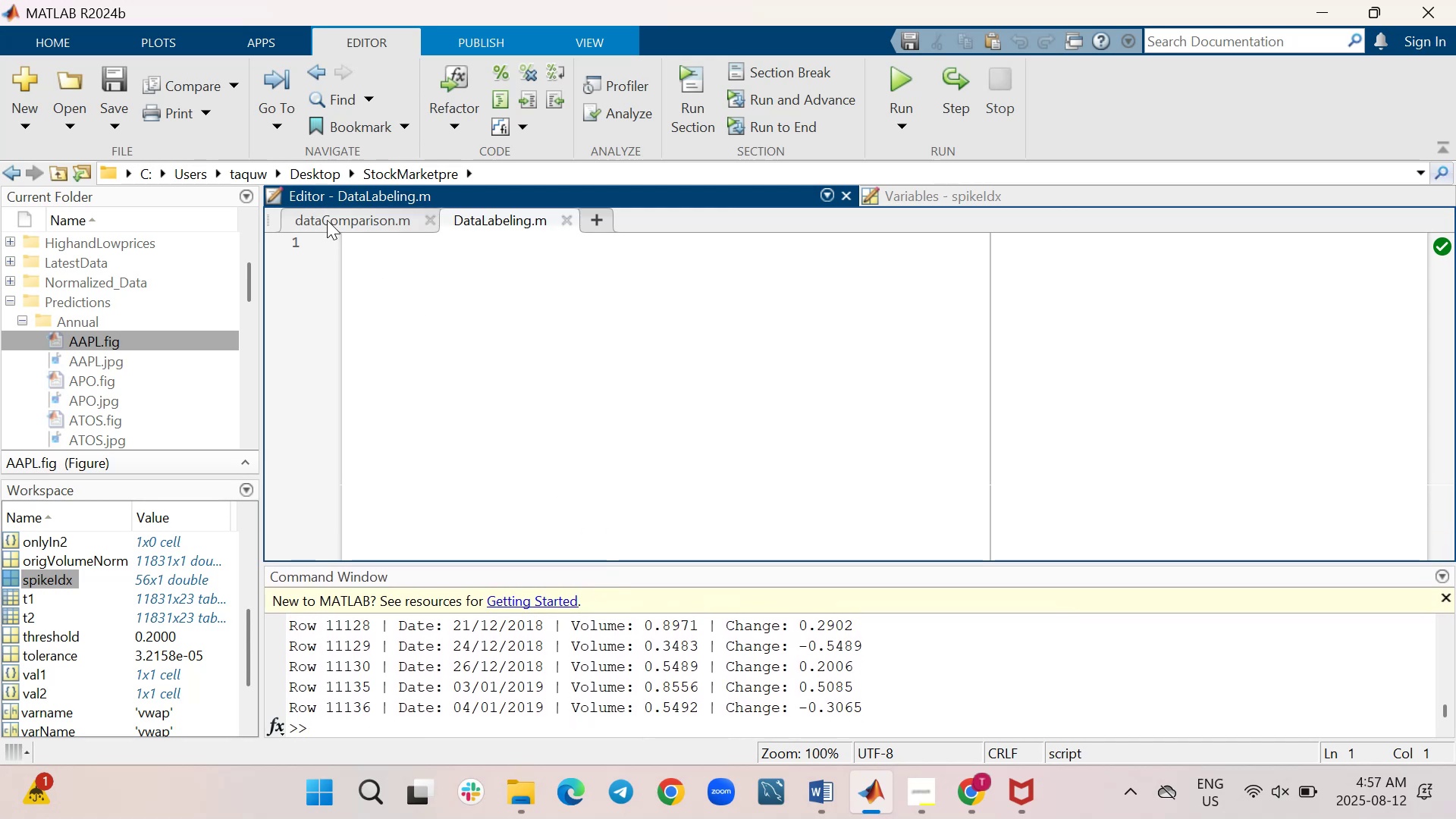 
left_click([327, 220])
 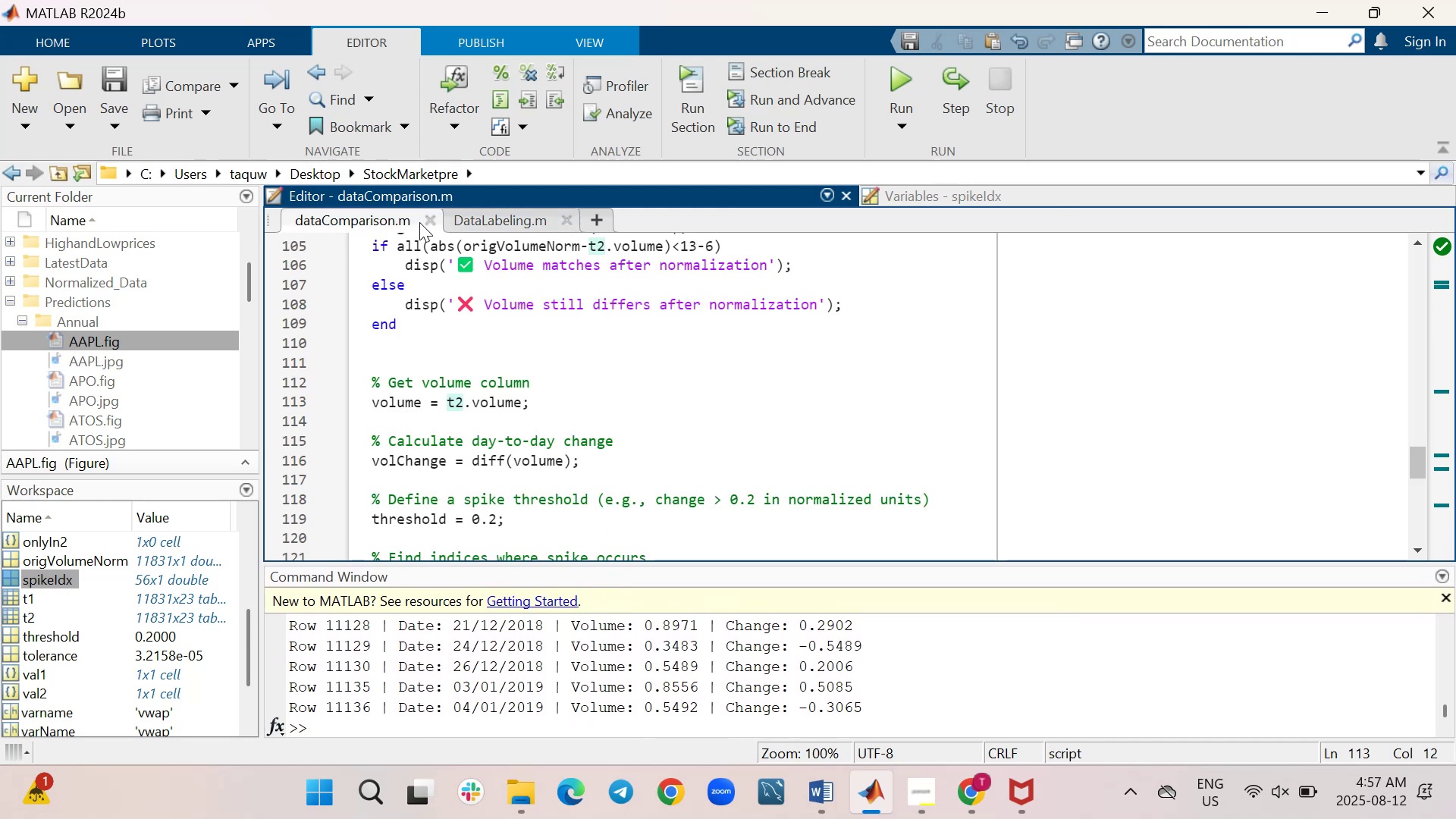 
left_click([427, 220])
 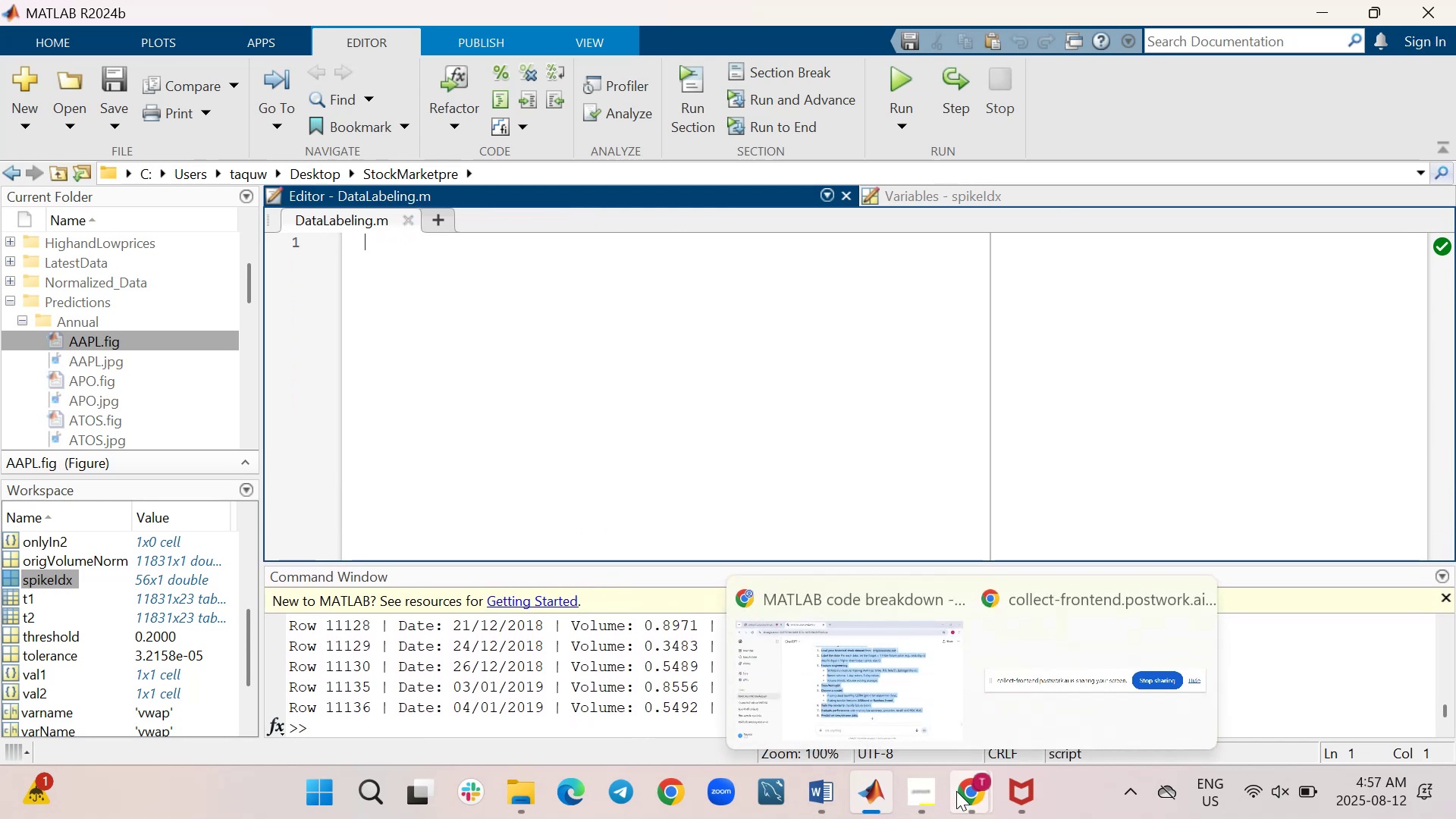 
left_click([913, 713])
 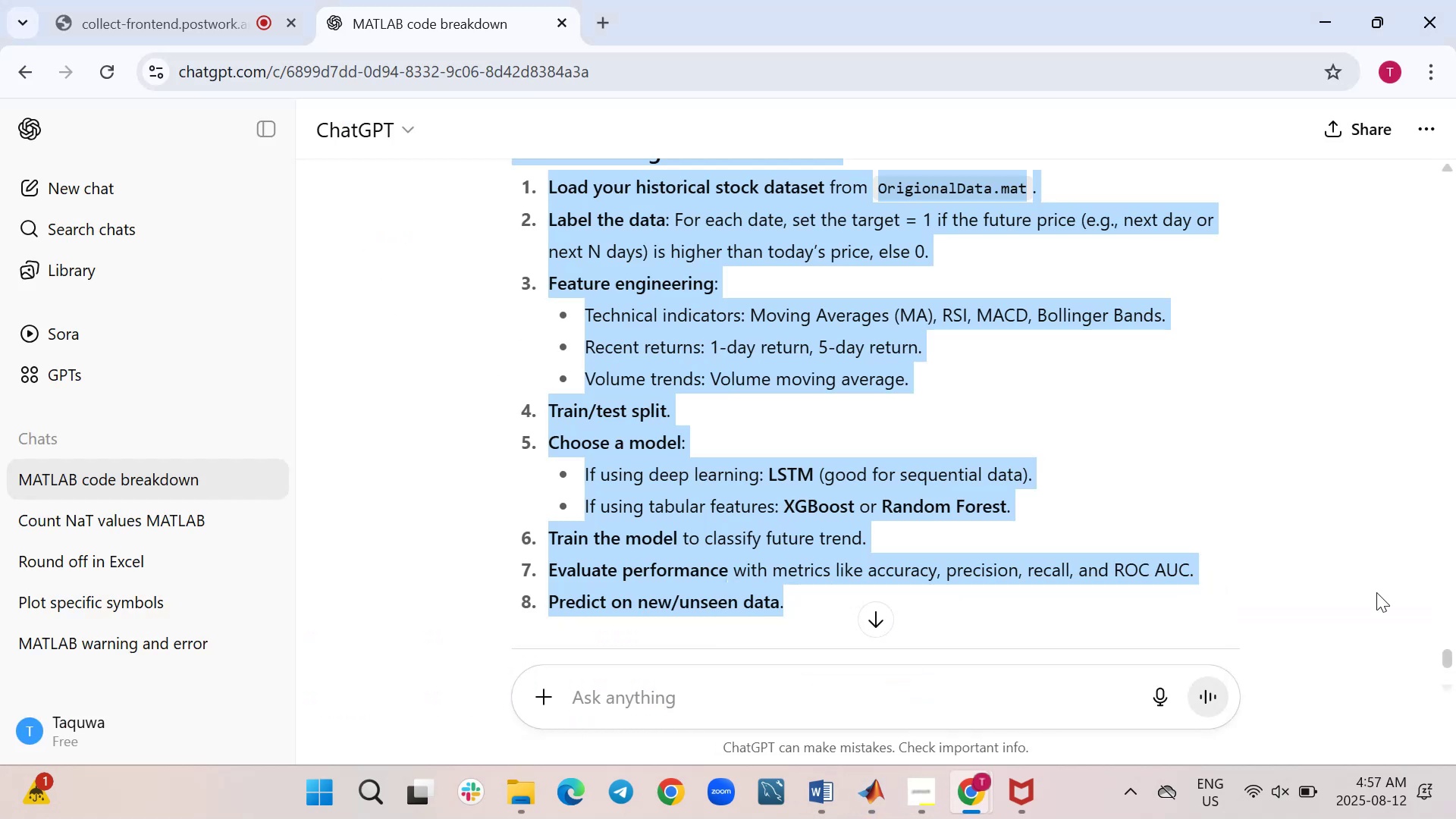 
left_click_drag(start_coordinate=[1447, 661], to_coordinate=[1447, 669])
 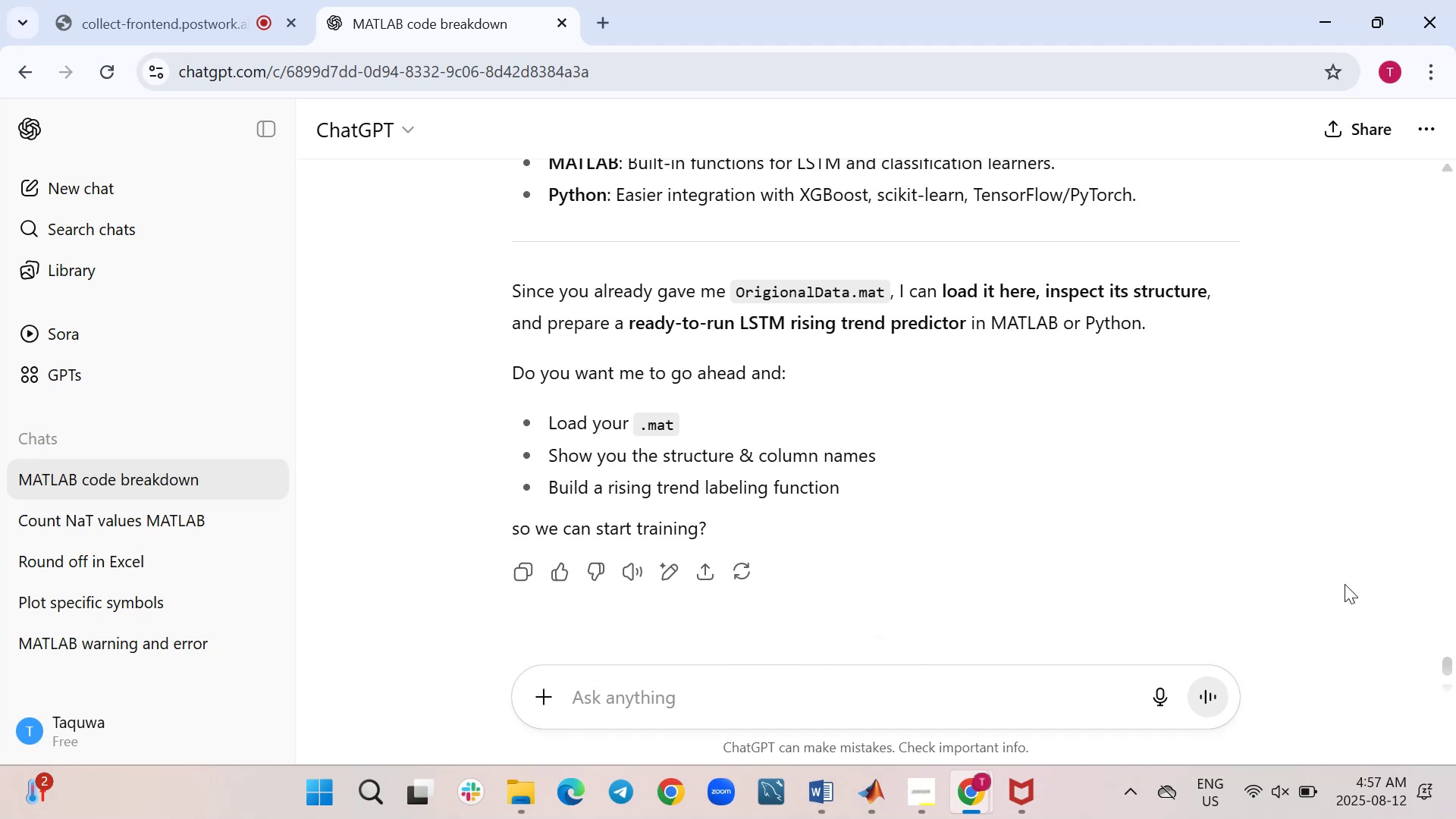 
wait(12.54)
 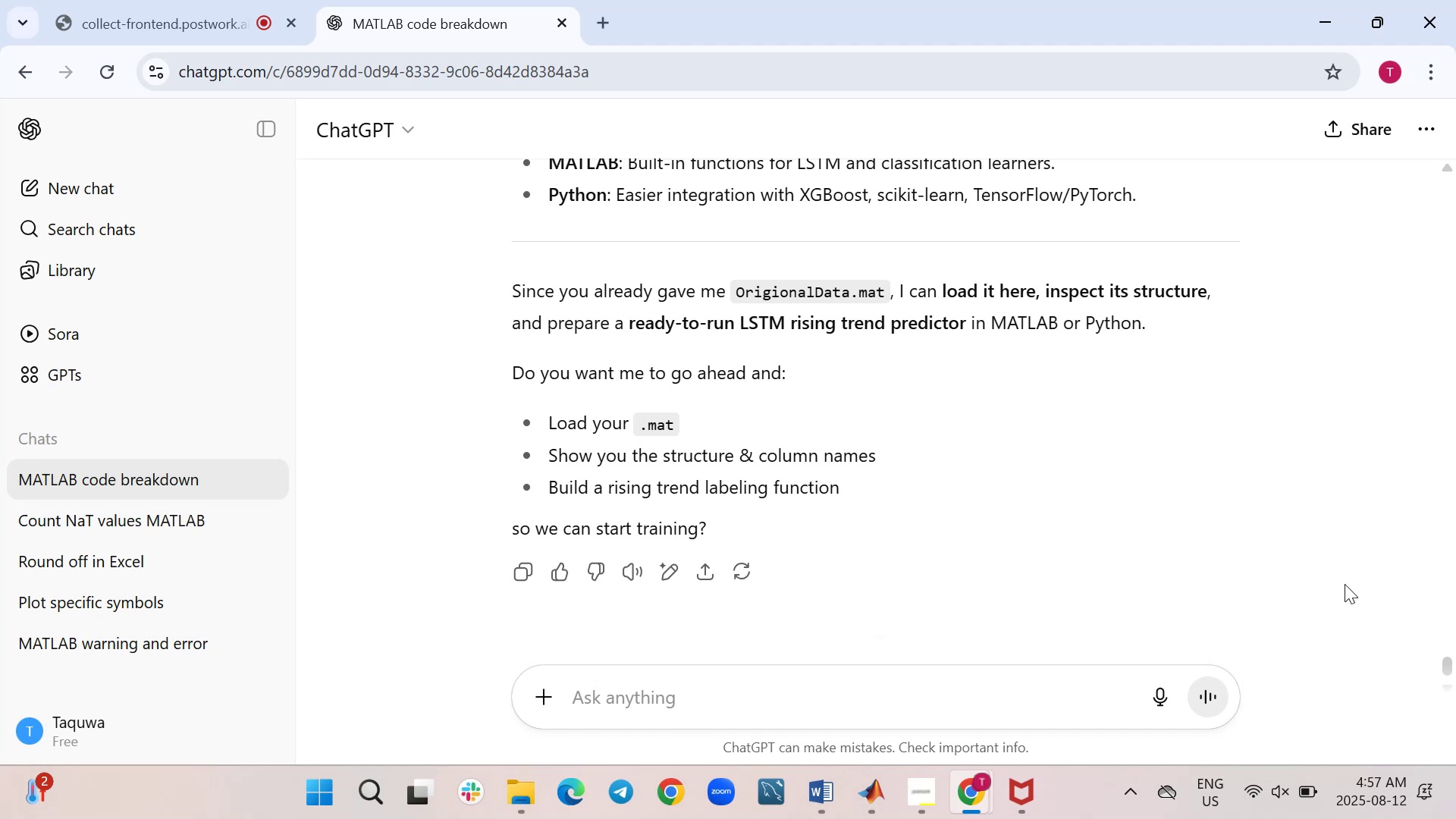 
scroll: coordinate [1343, 584], scroll_direction: up, amount: 4.0
 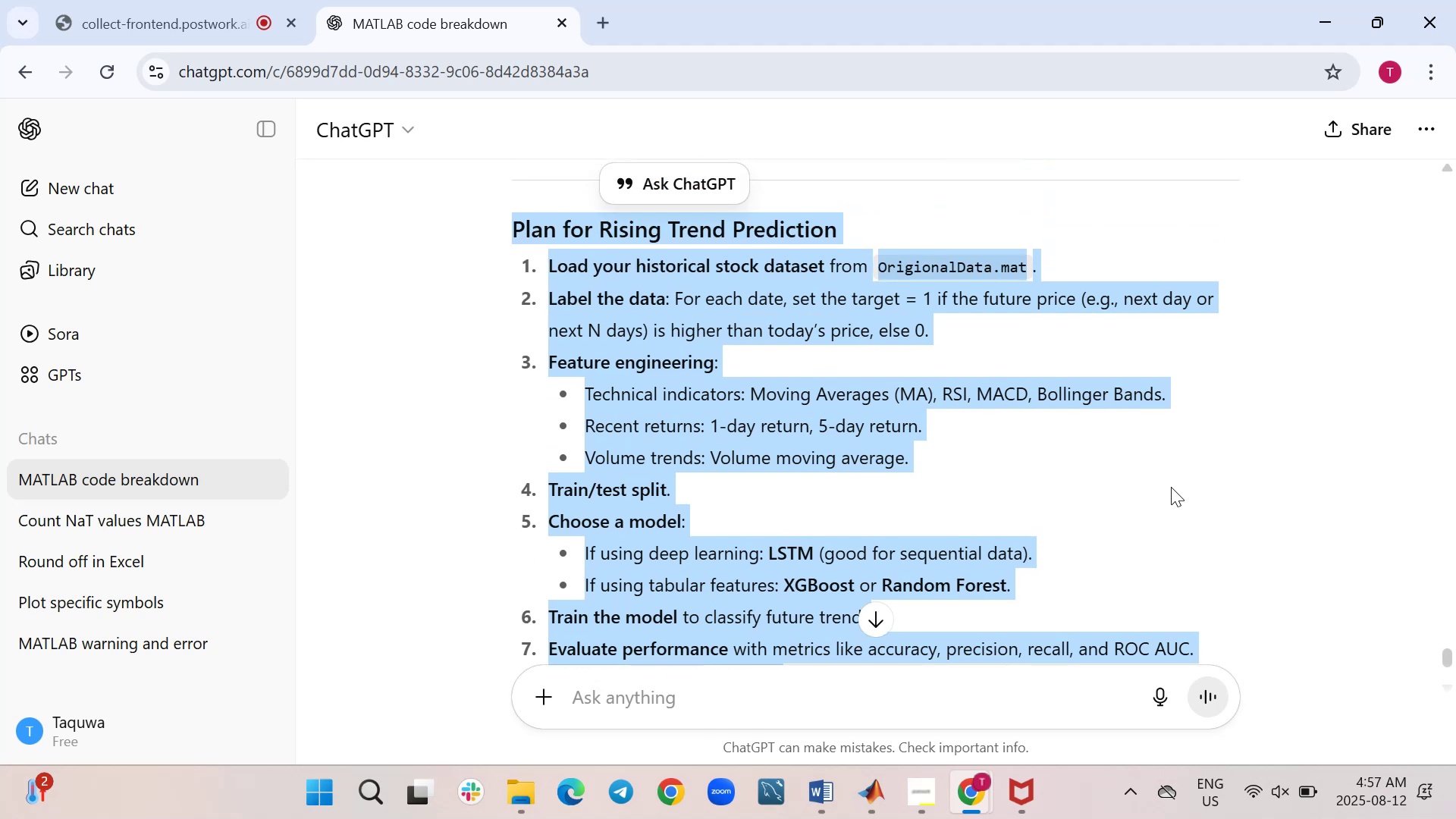 
left_click([1150, 504])
 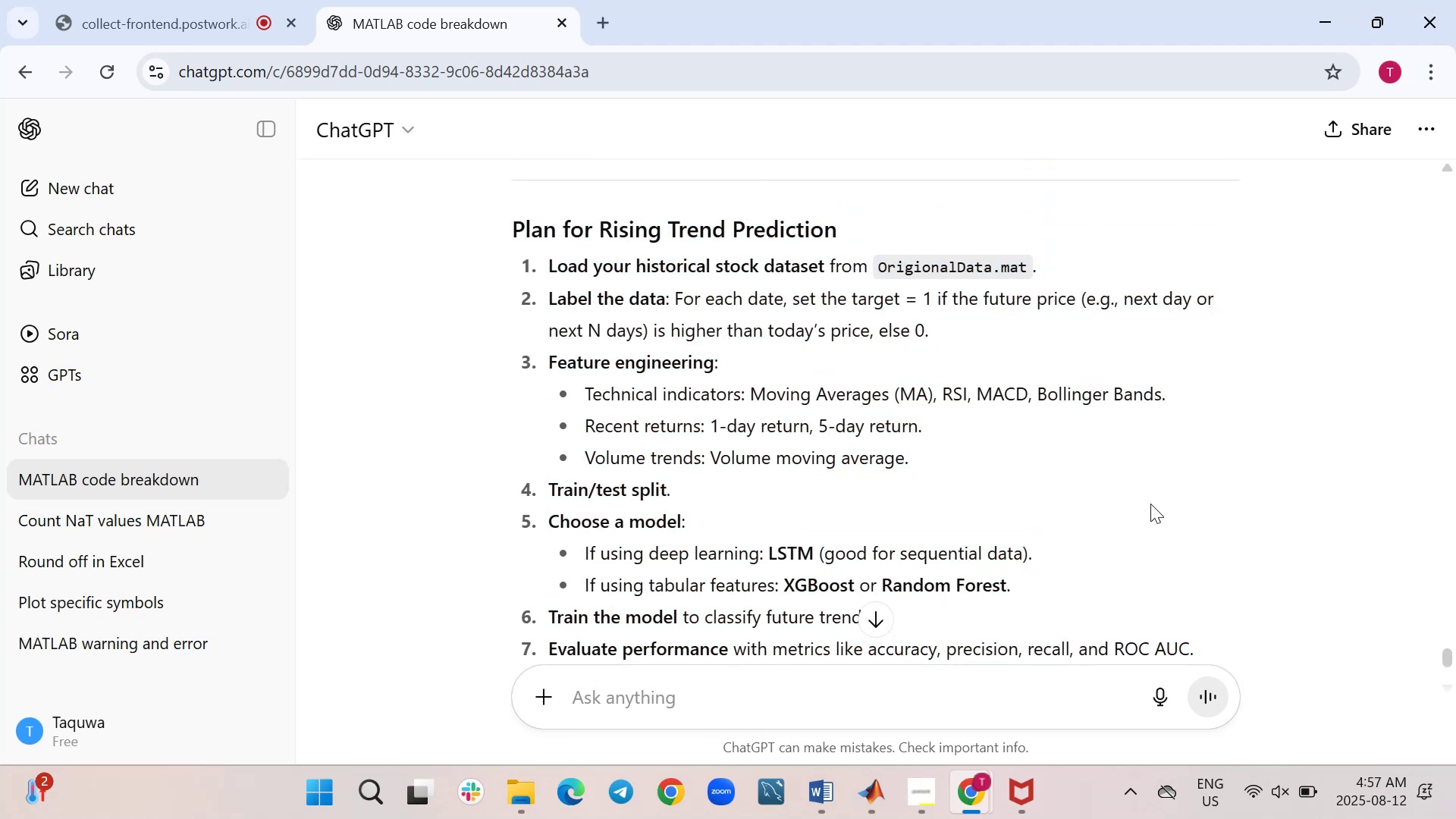 
scroll: coordinate [1150, 504], scroll_direction: up, amount: 3.0
 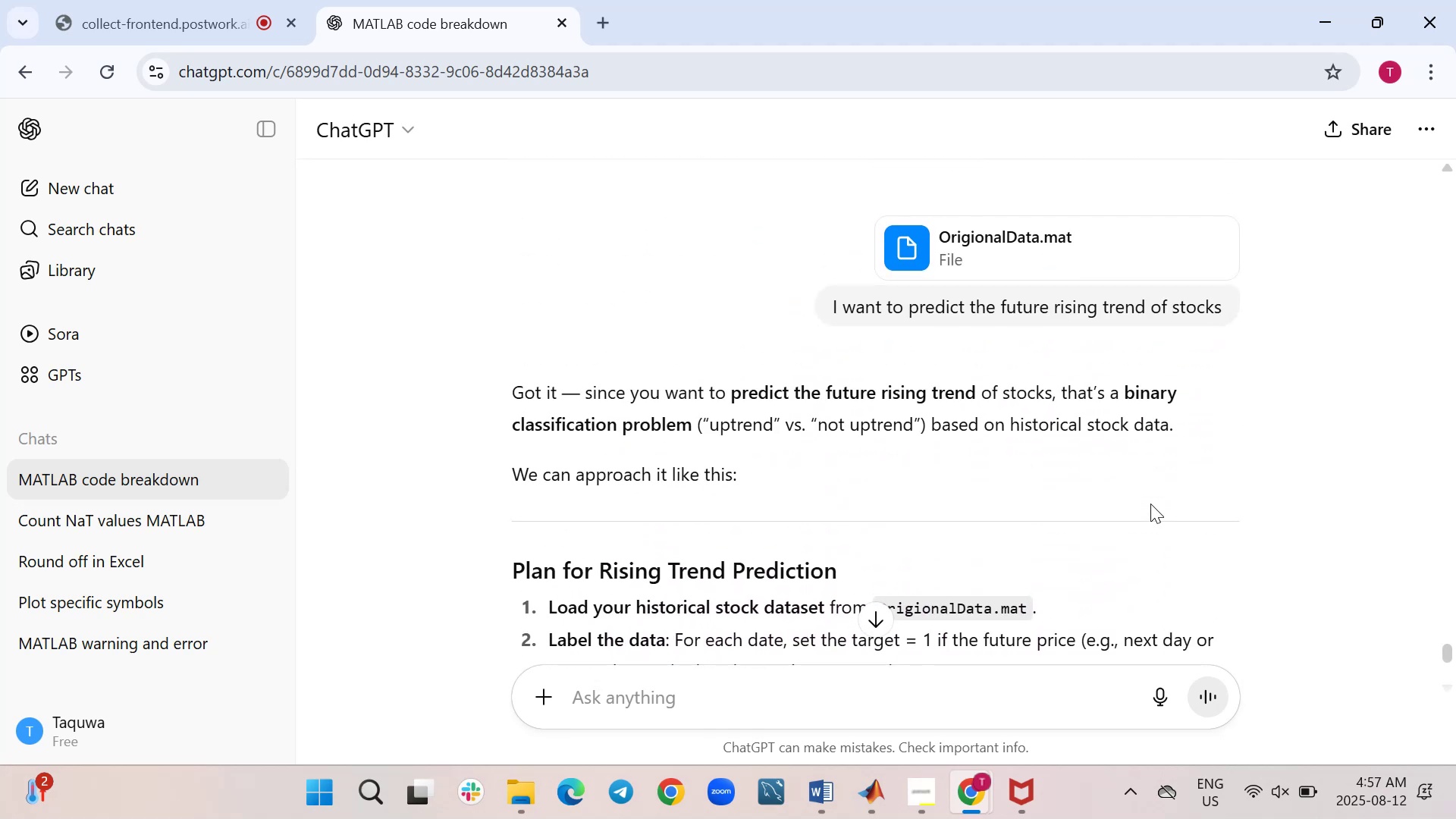 
scroll: coordinate [1150, 504], scroll_direction: down, amount: 2.0
 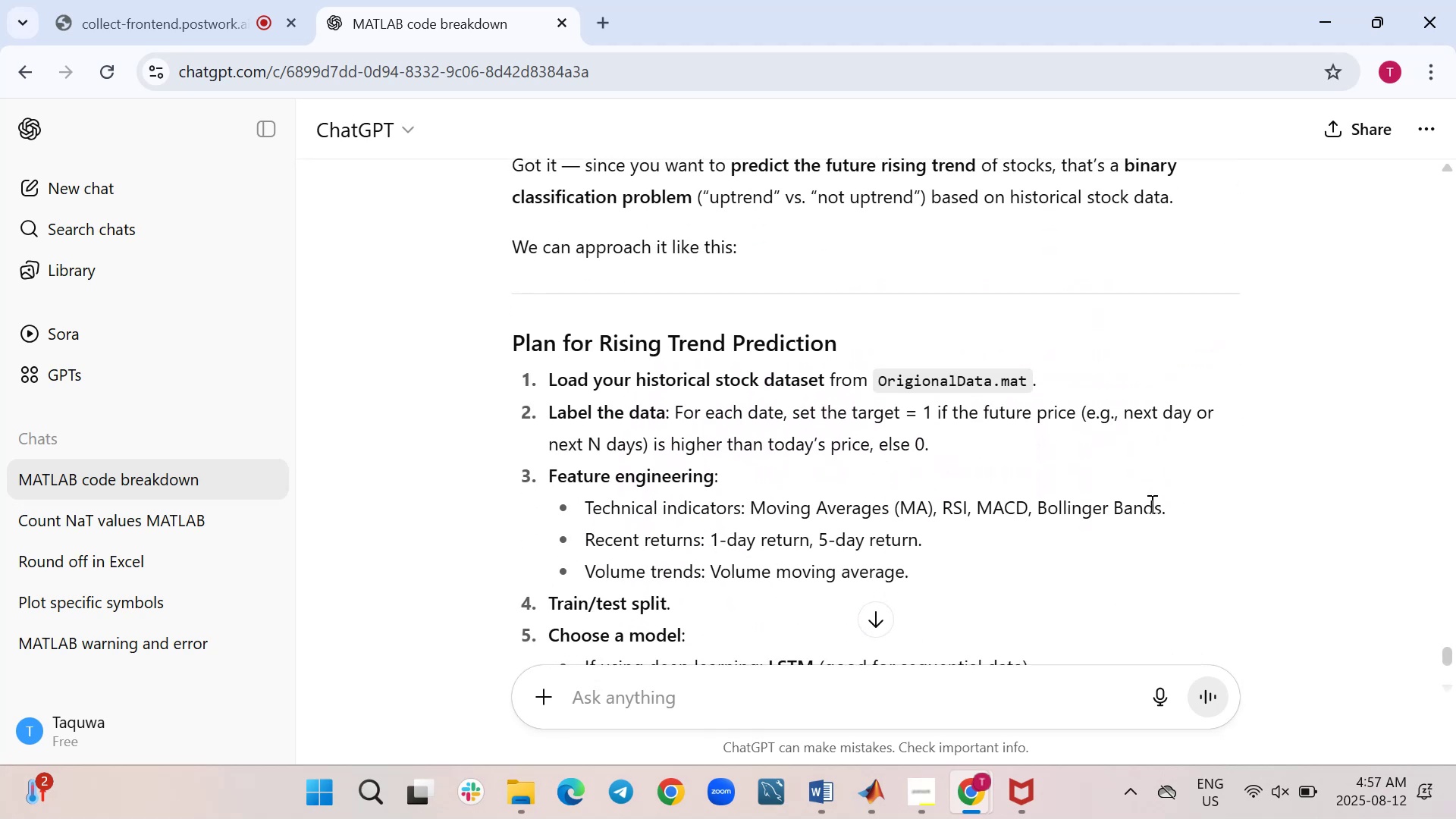 
wait(6.96)
 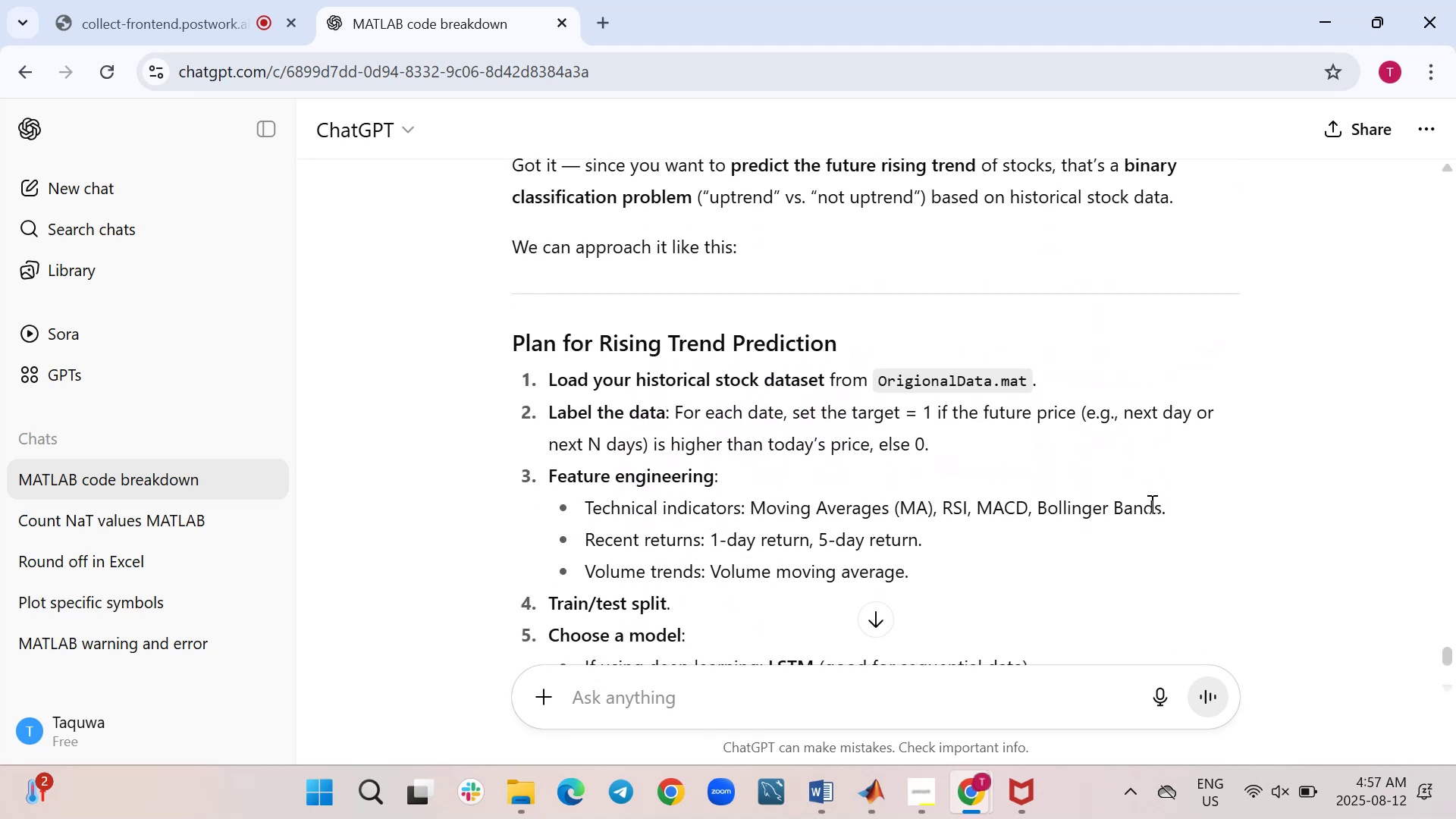 
scroll: coordinate [1150, 504], scroll_direction: down, amount: 1.0
 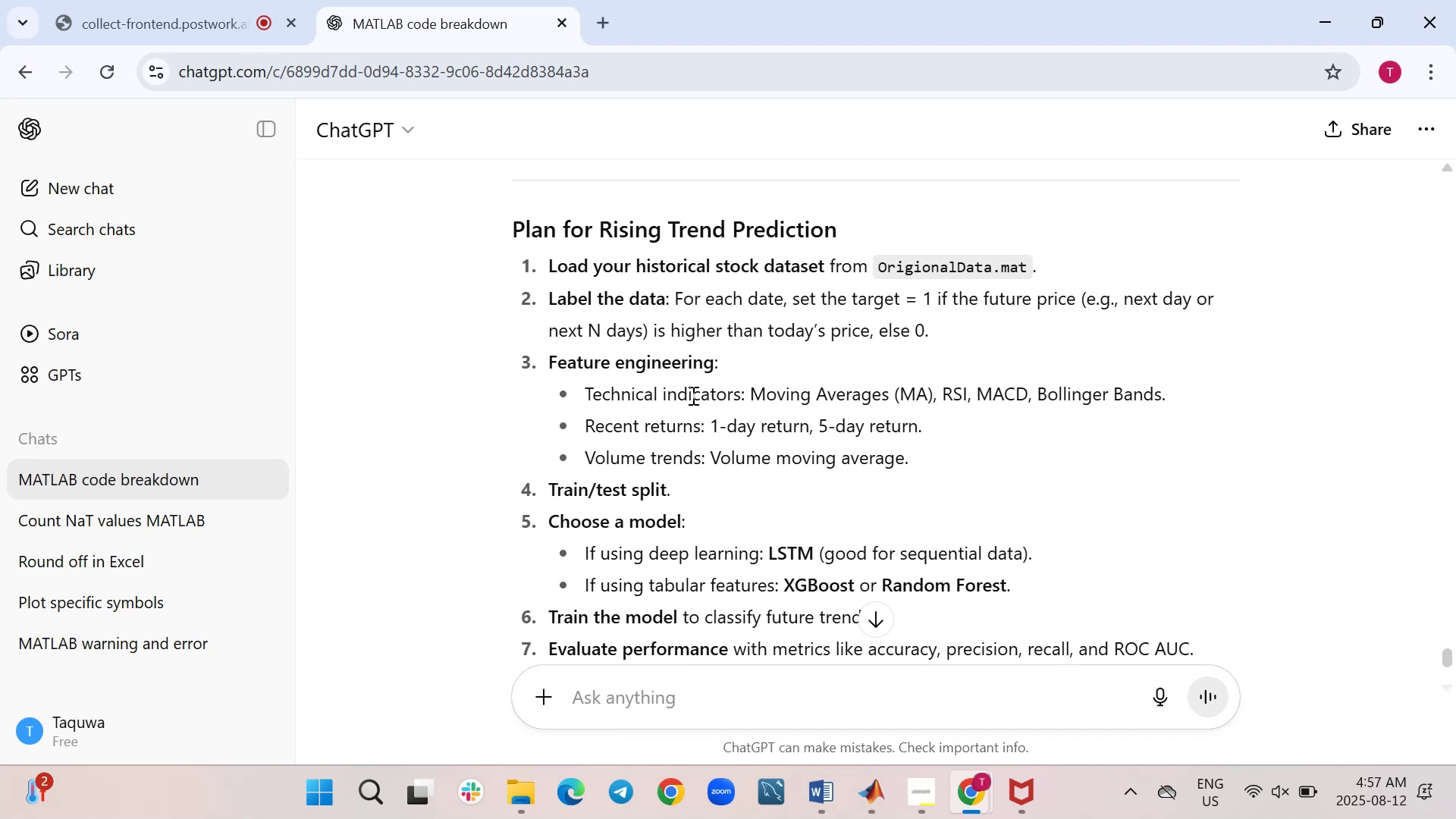 
wait(18.72)
 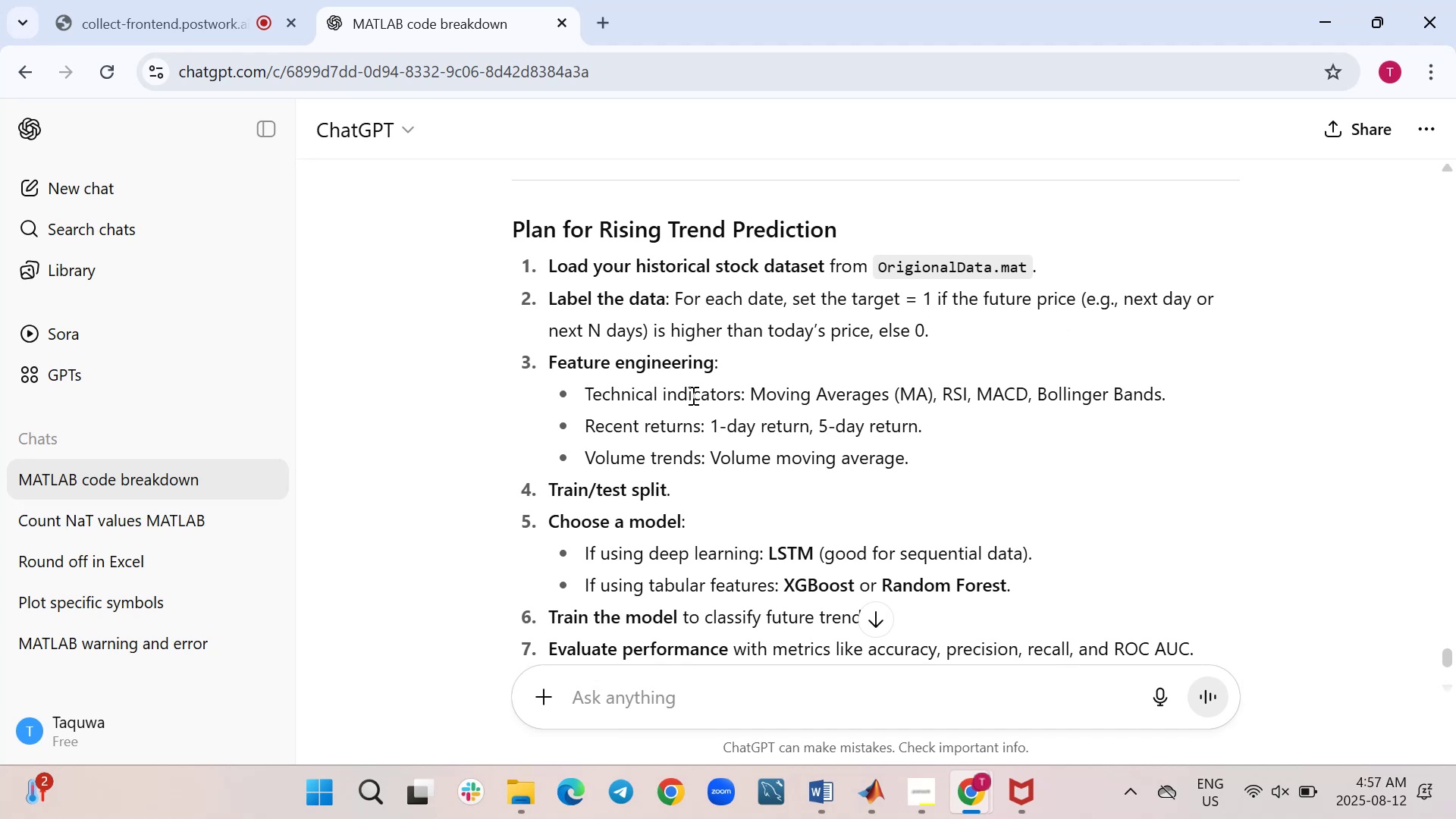 
left_click_drag(start_coordinate=[943, 334], to_coordinate=[666, 312])
 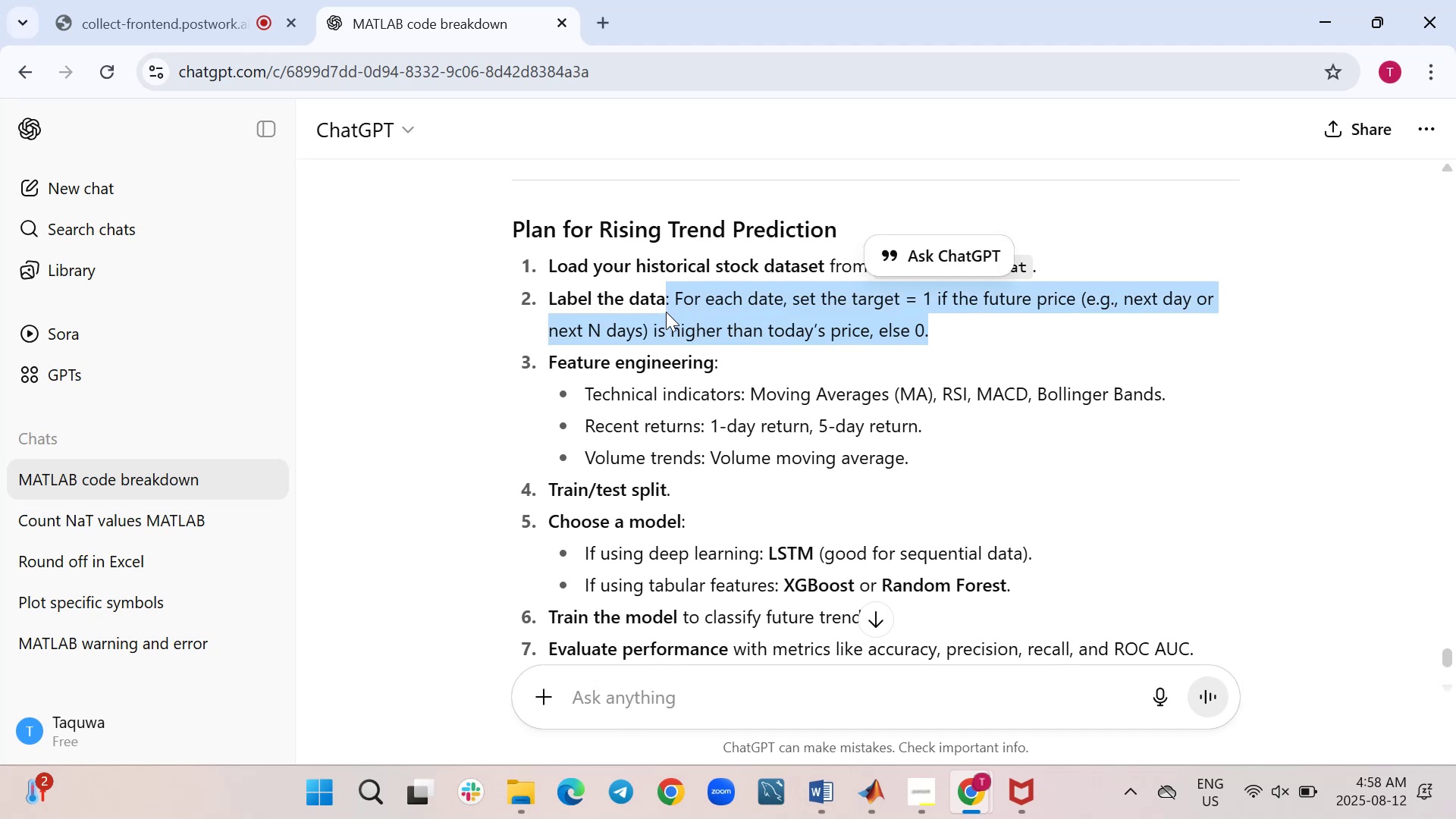 
key(Control+C)
 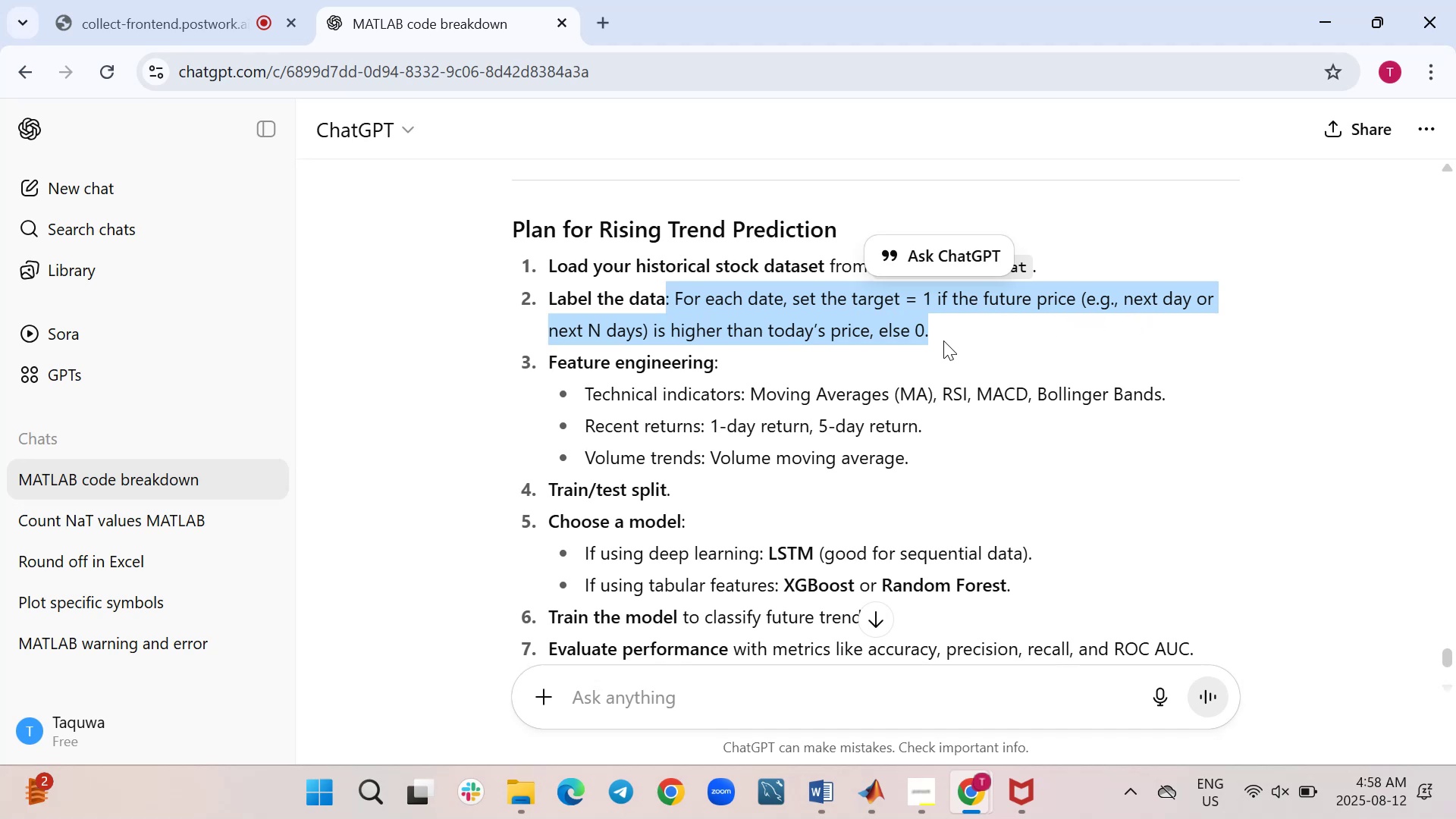 
wait(17.07)
 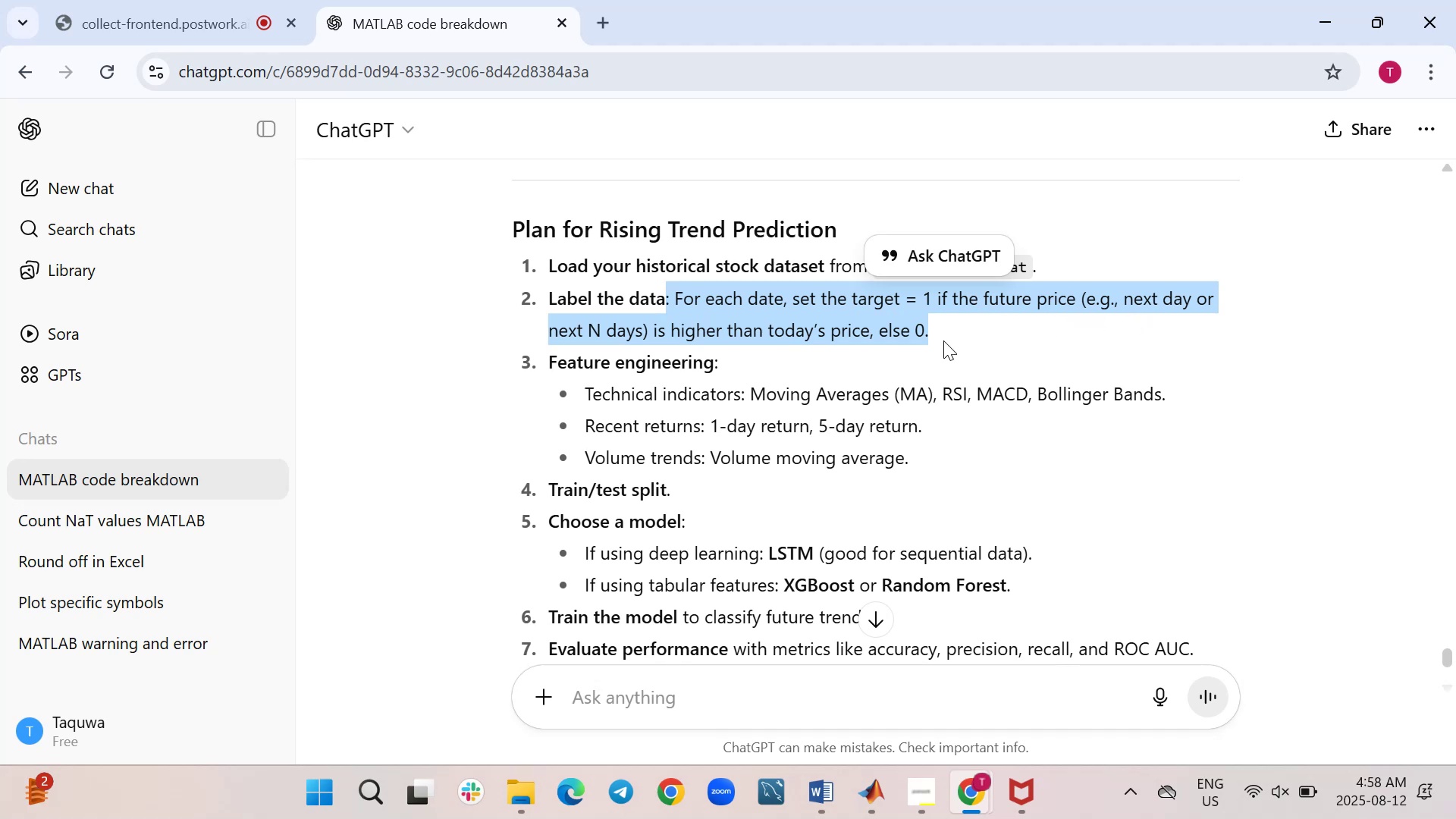 
key(Control+C)
 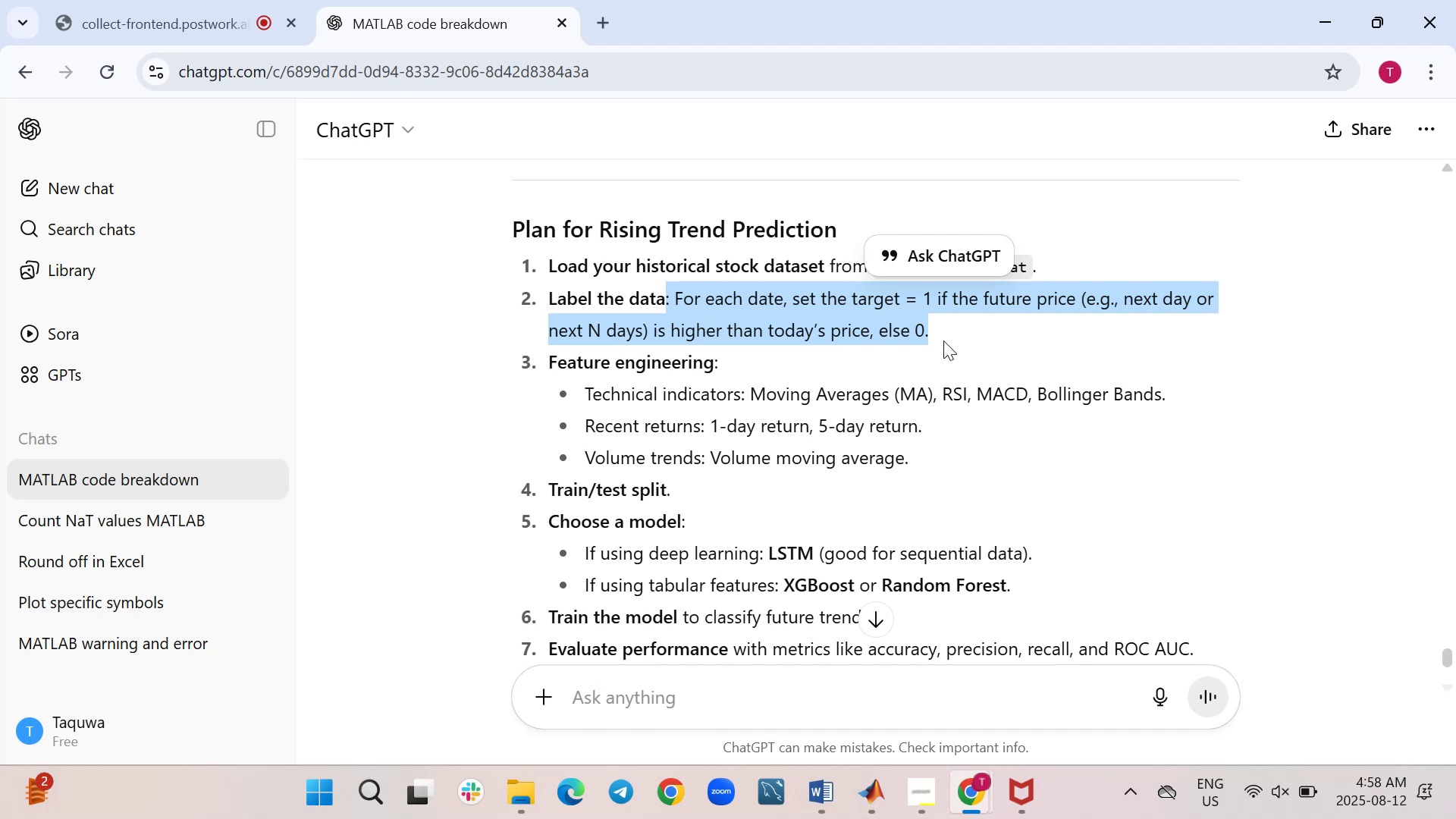 
wait(23.49)
 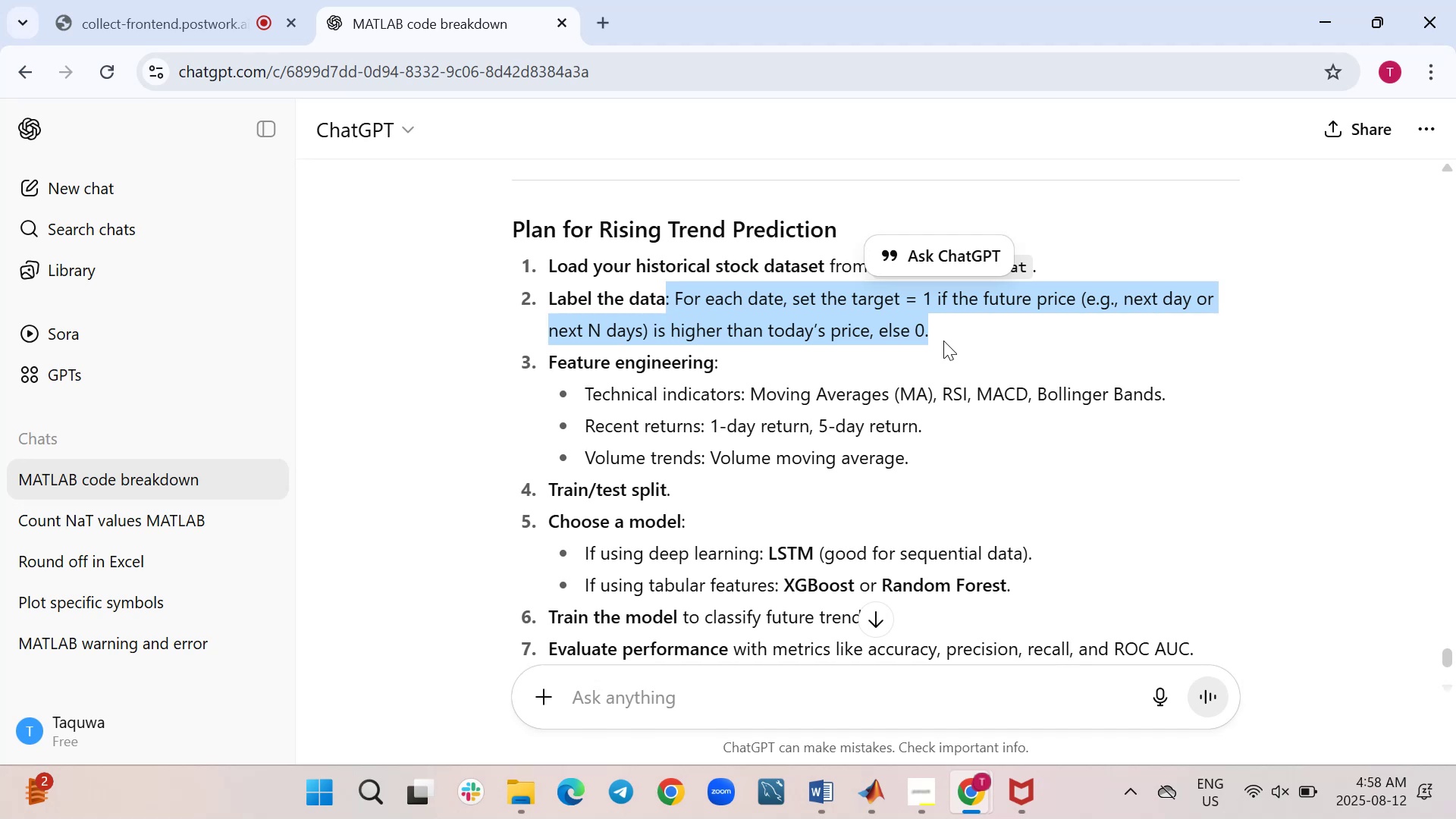 
key(Control+C)
 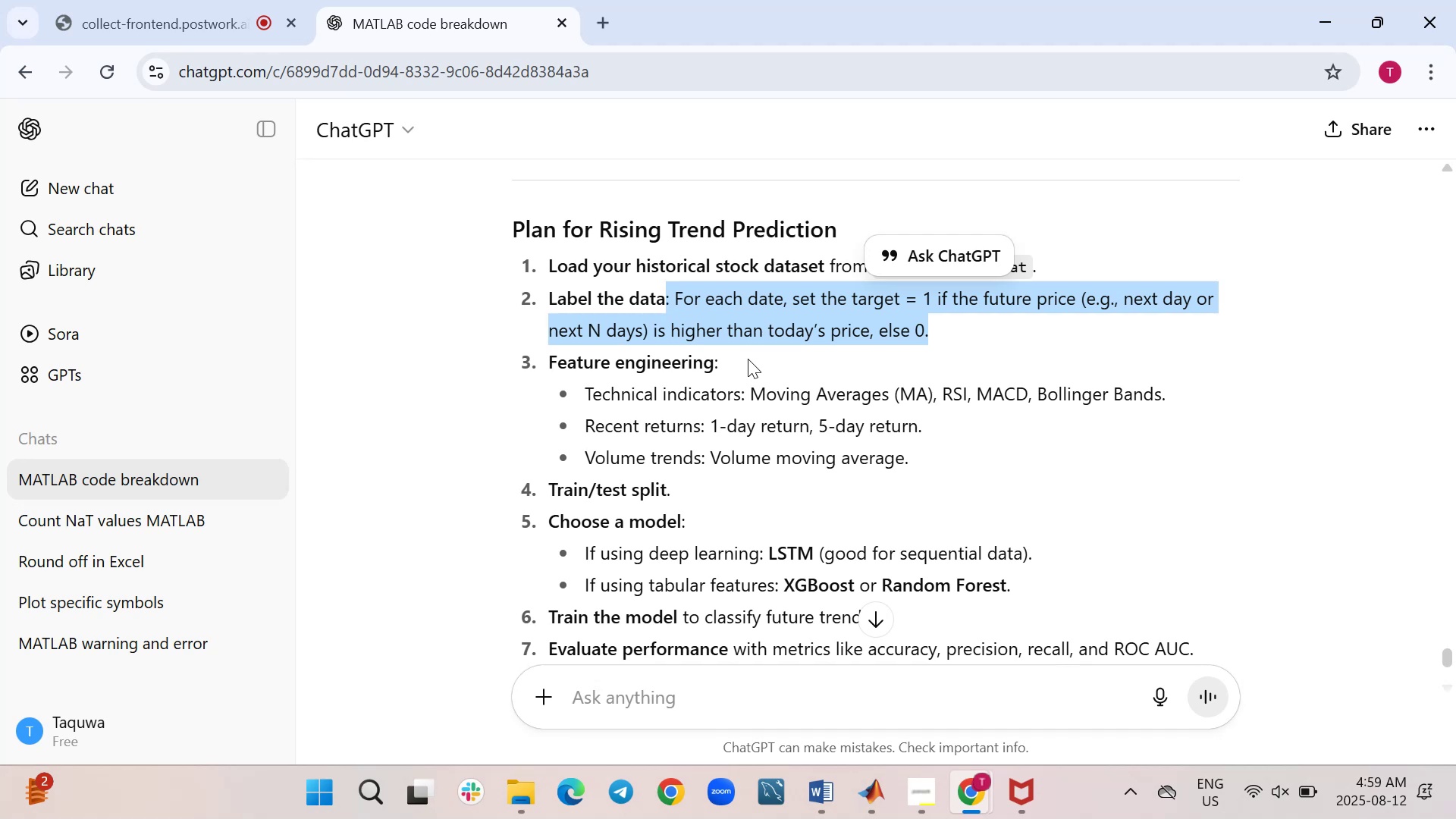 
wait(23.63)
 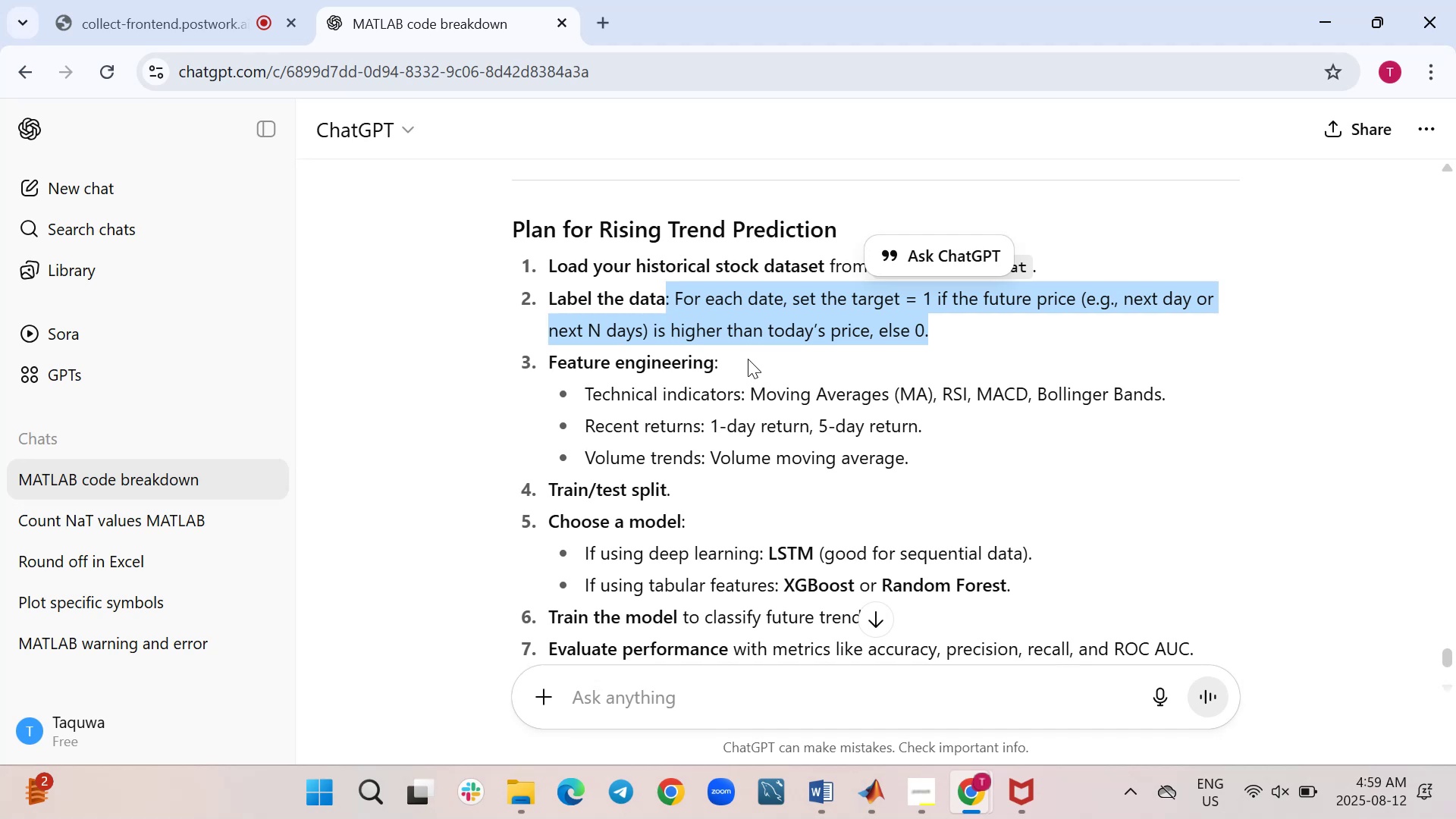 
left_click([767, 339])
 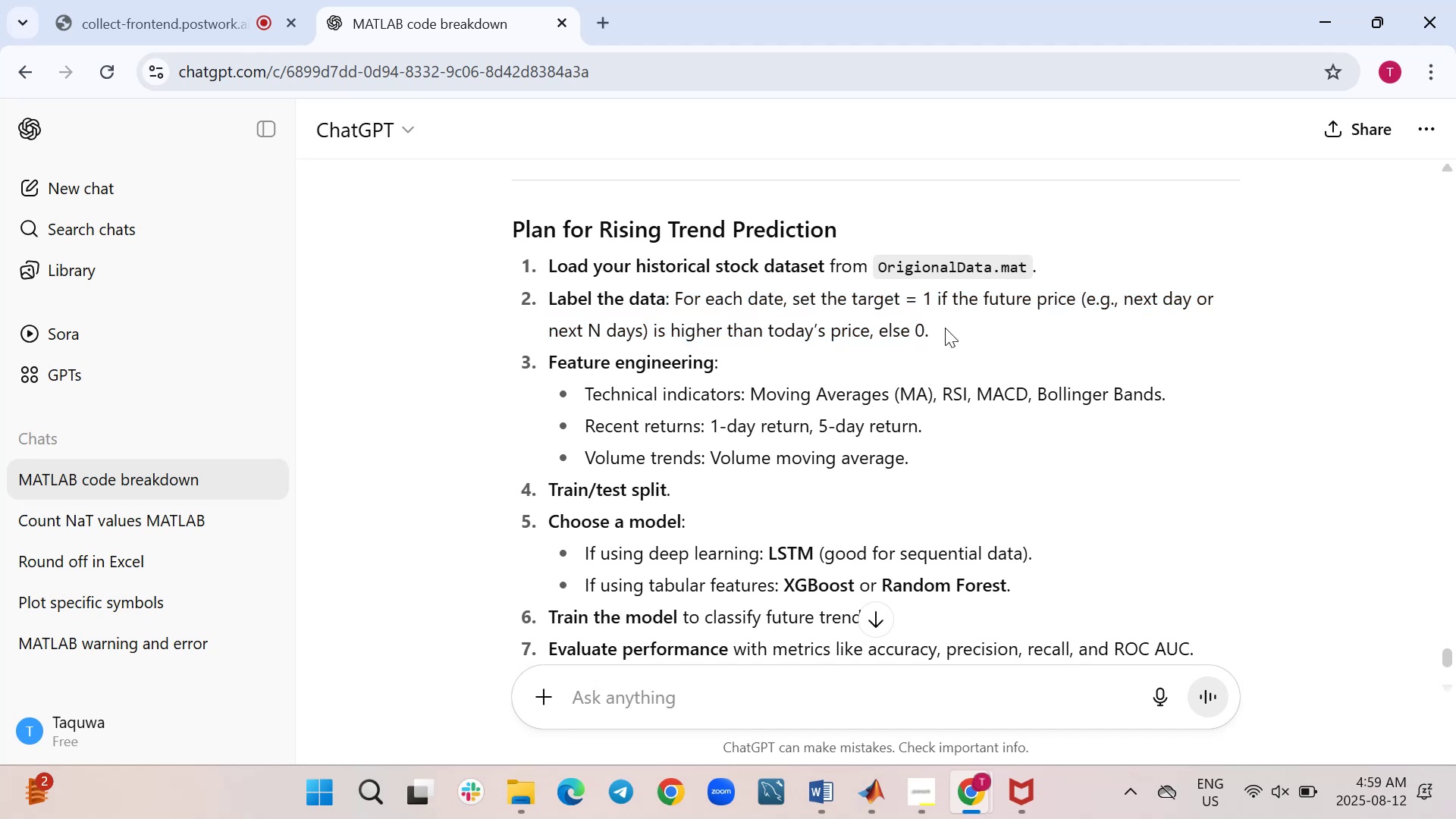 
left_click_drag(start_coordinate=[945, 328], to_coordinate=[678, 300])
 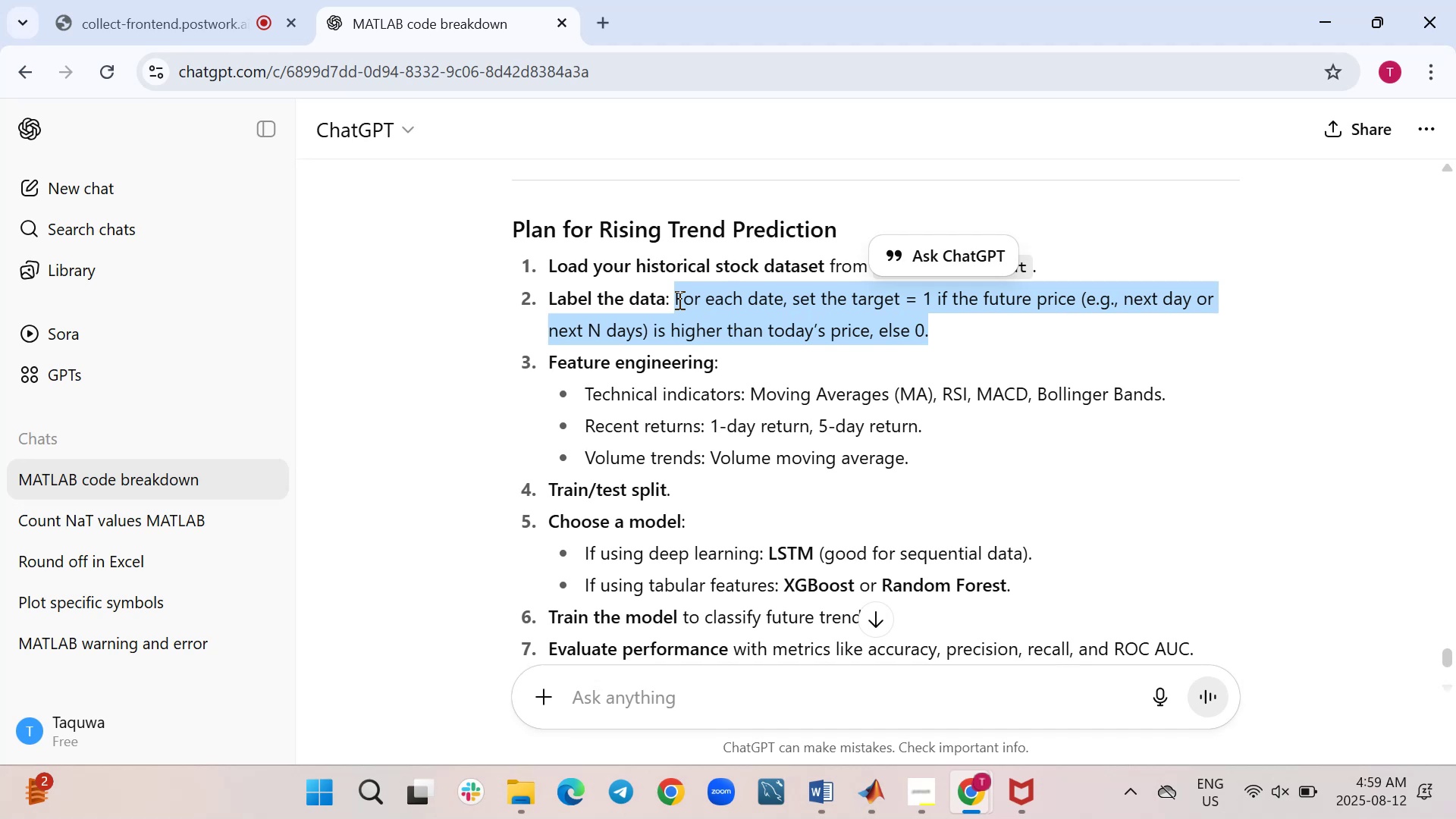 
key(Control+C)
 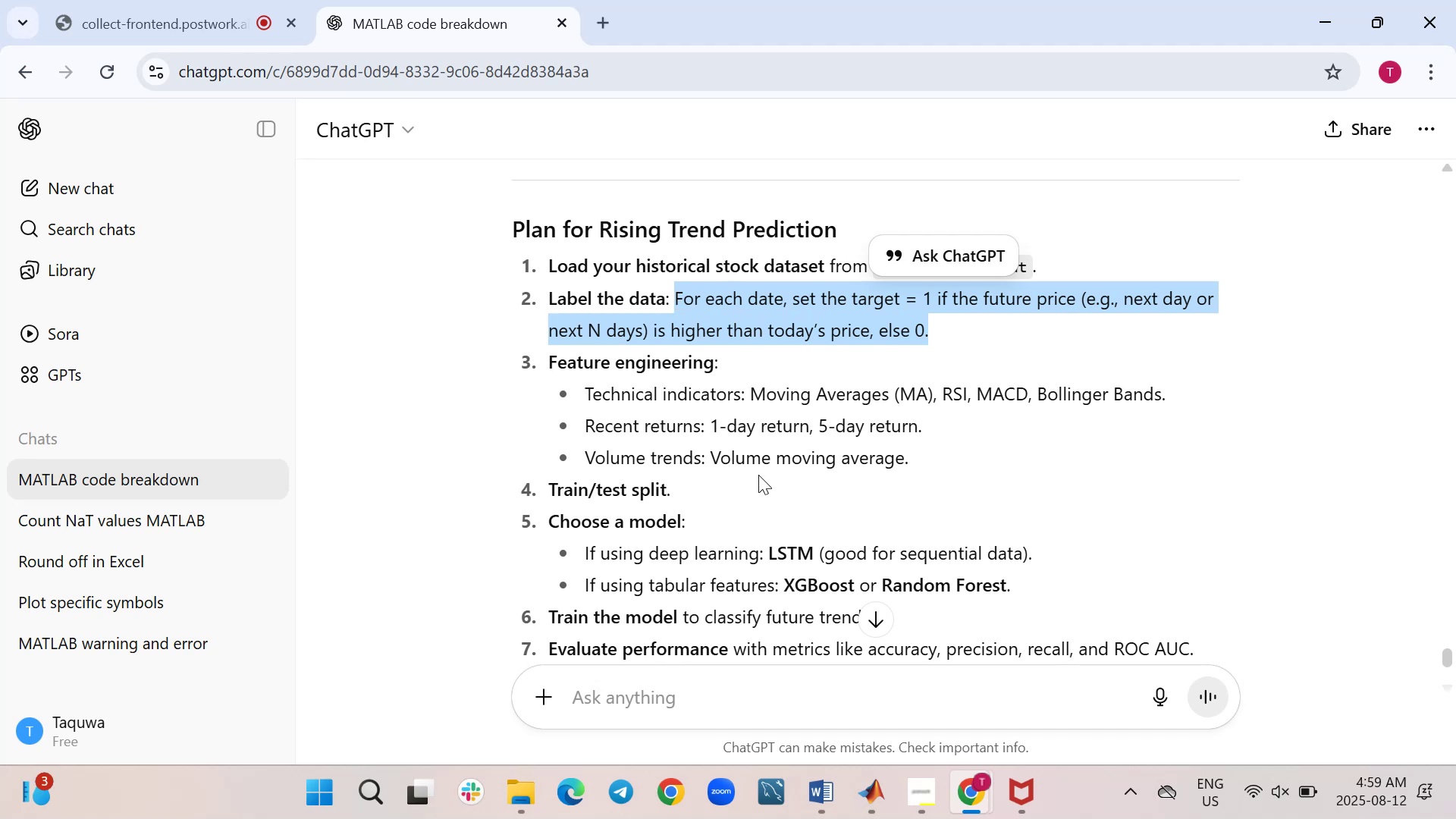 
wait(9.0)
 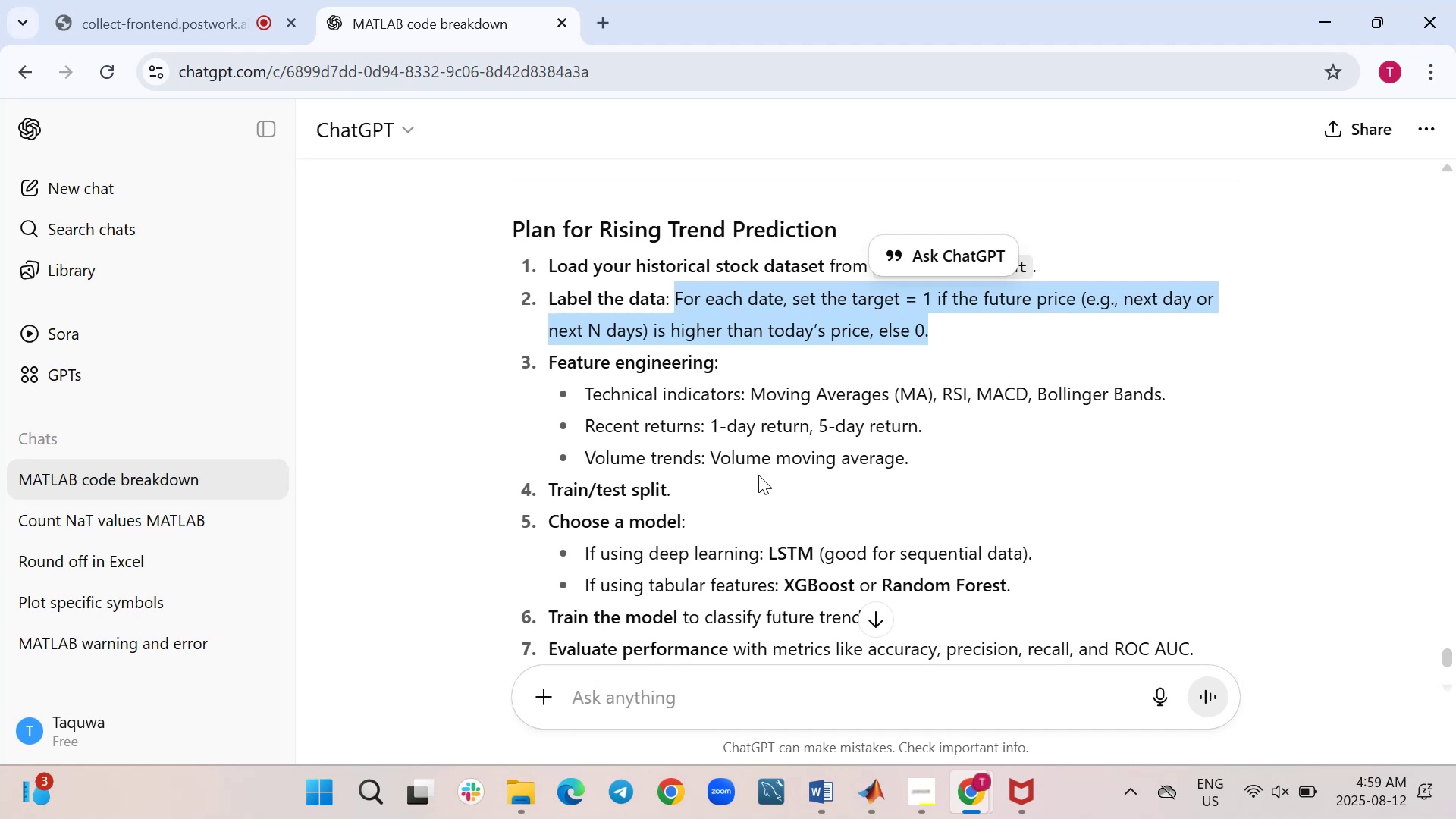 
left_click([739, 701])
 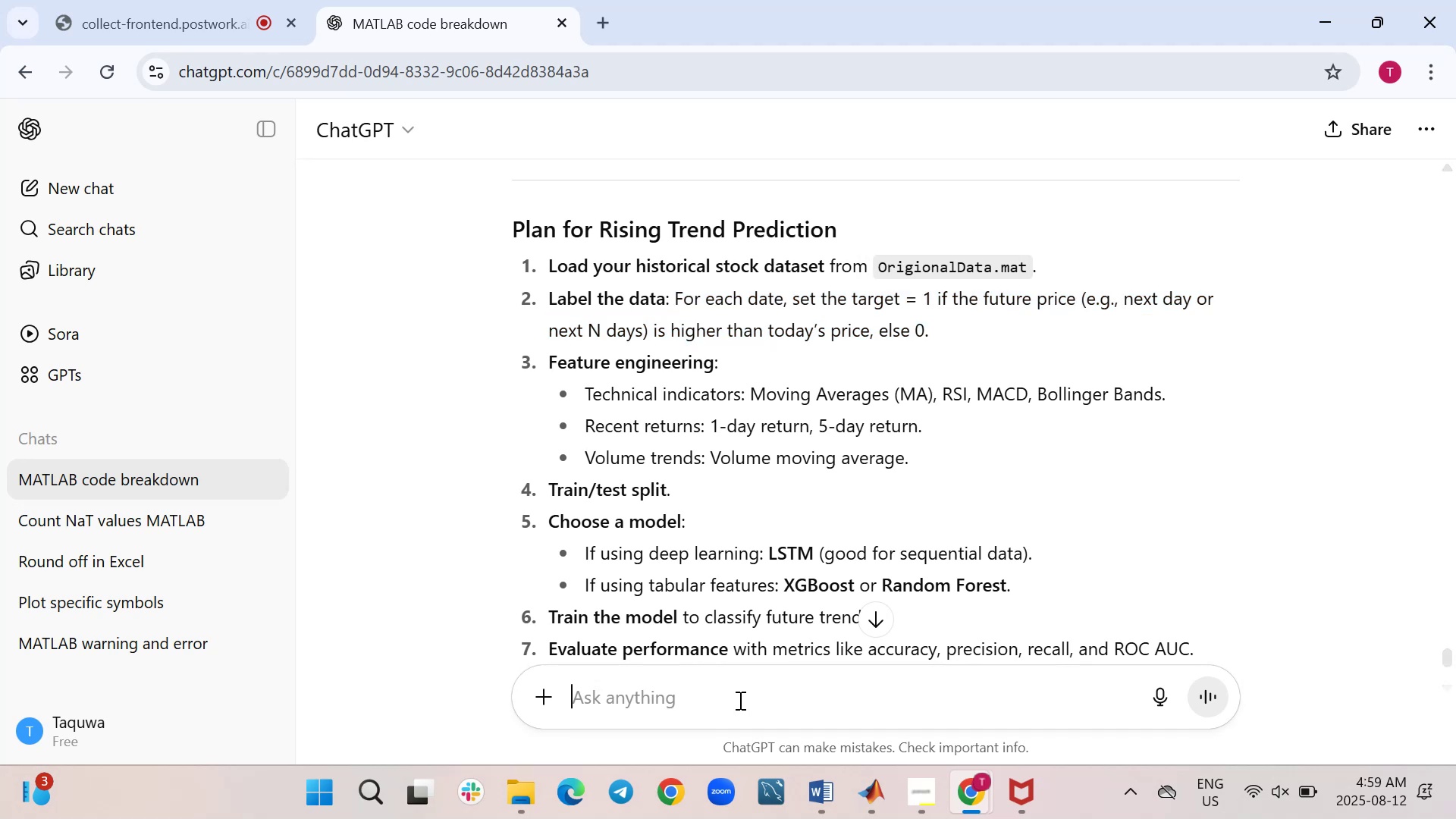 
key(Control+V)
 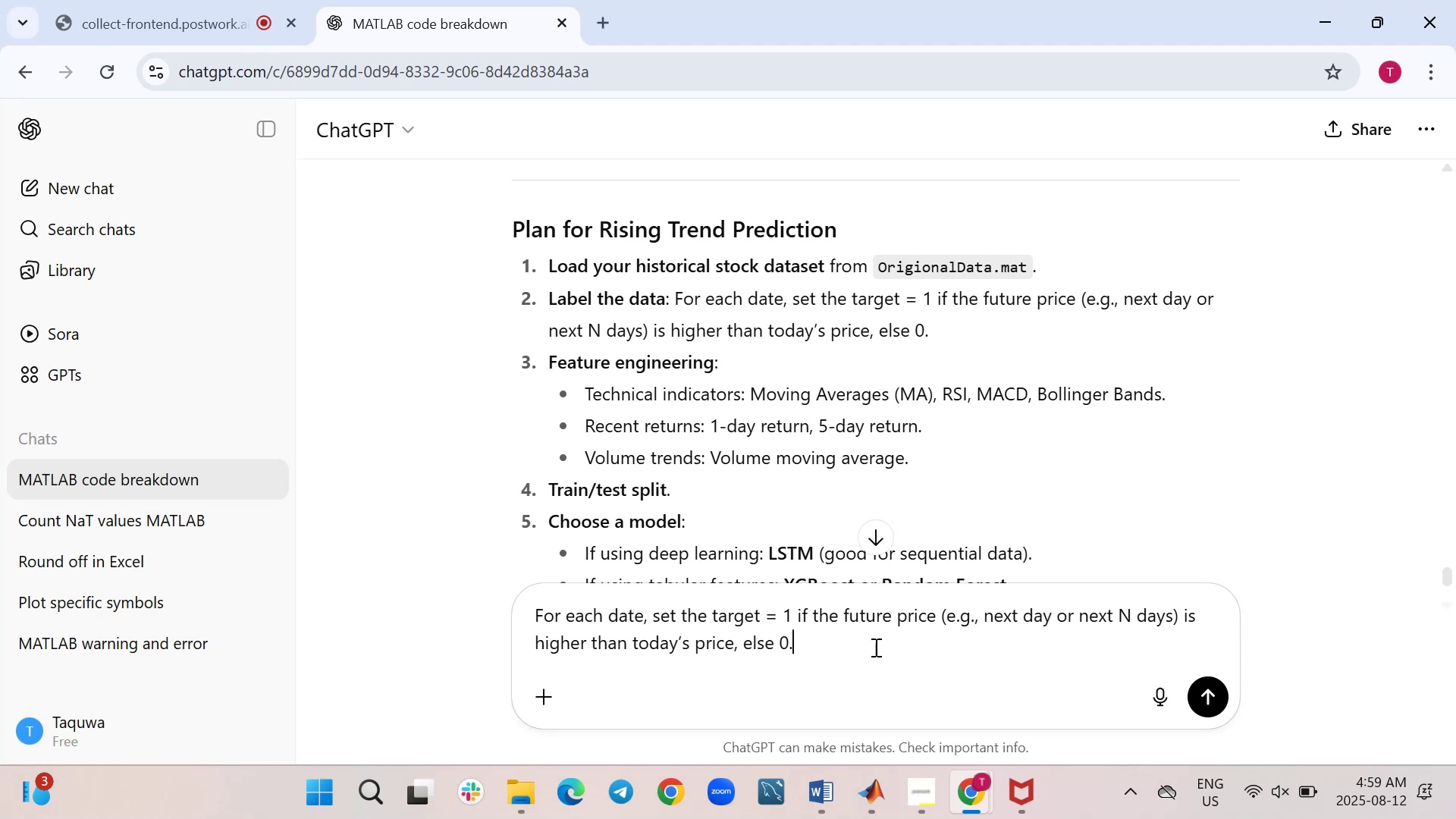 
wait(25.86)
 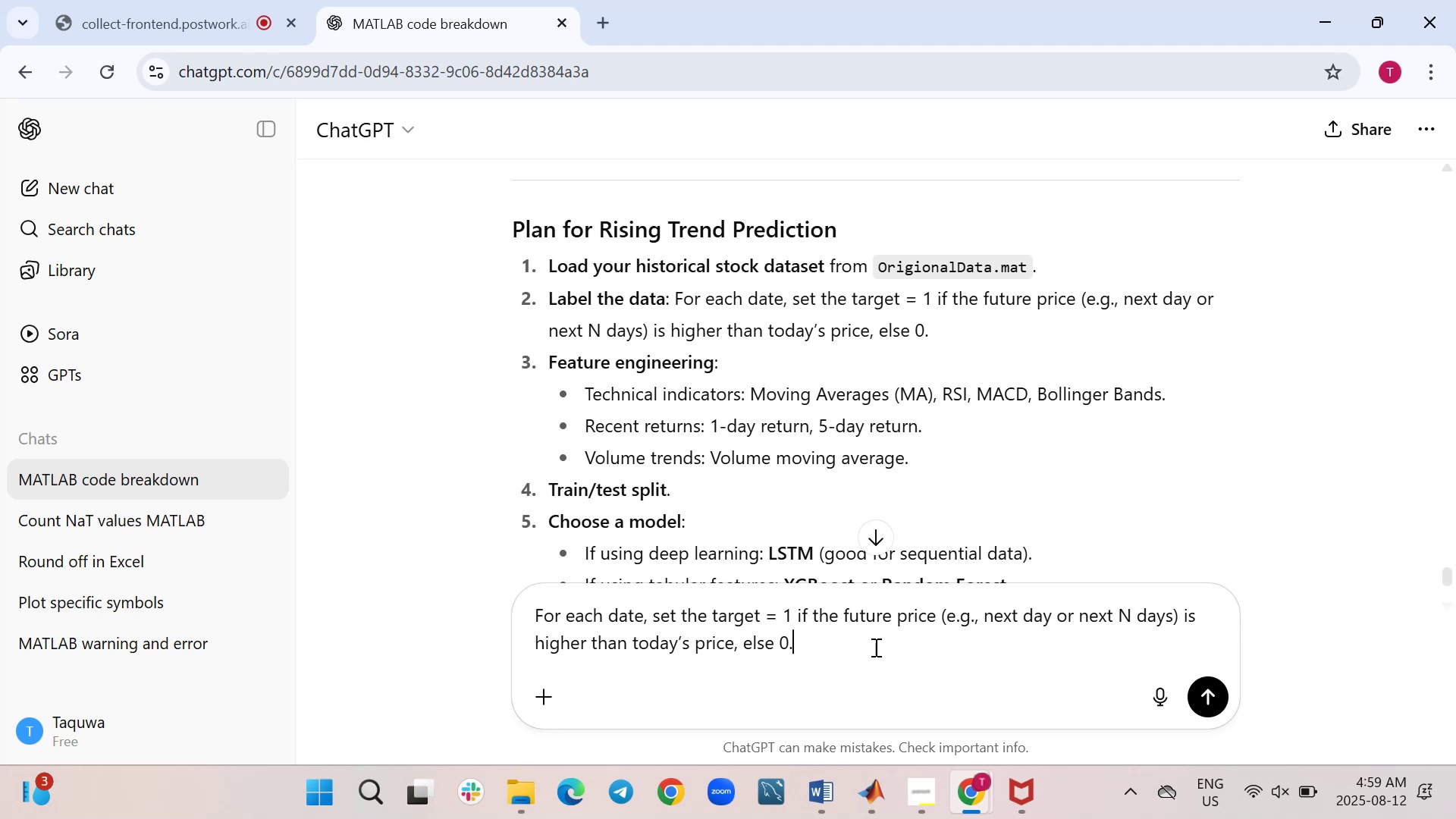 
key(Enter)
 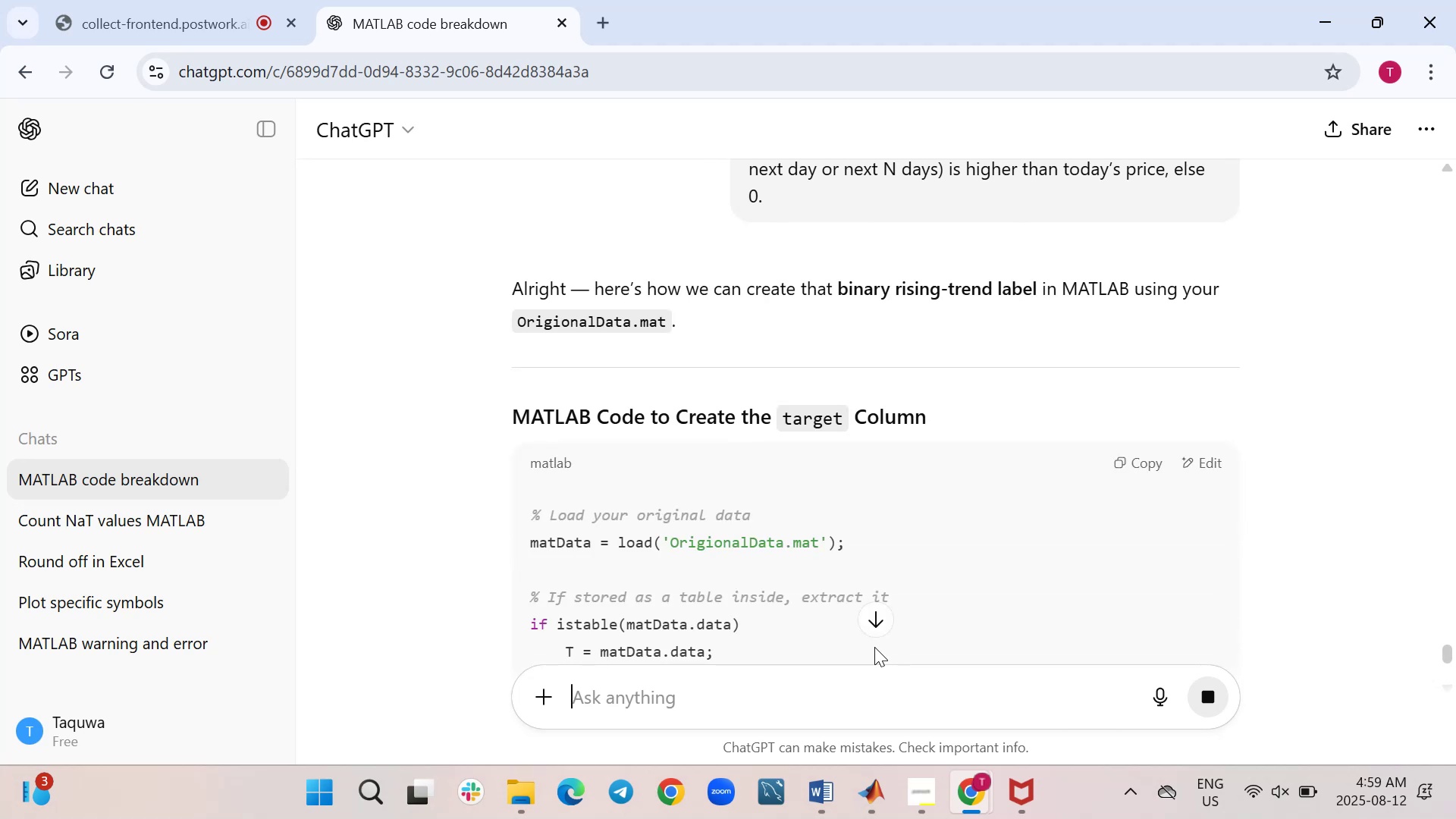 
wait(7.85)
 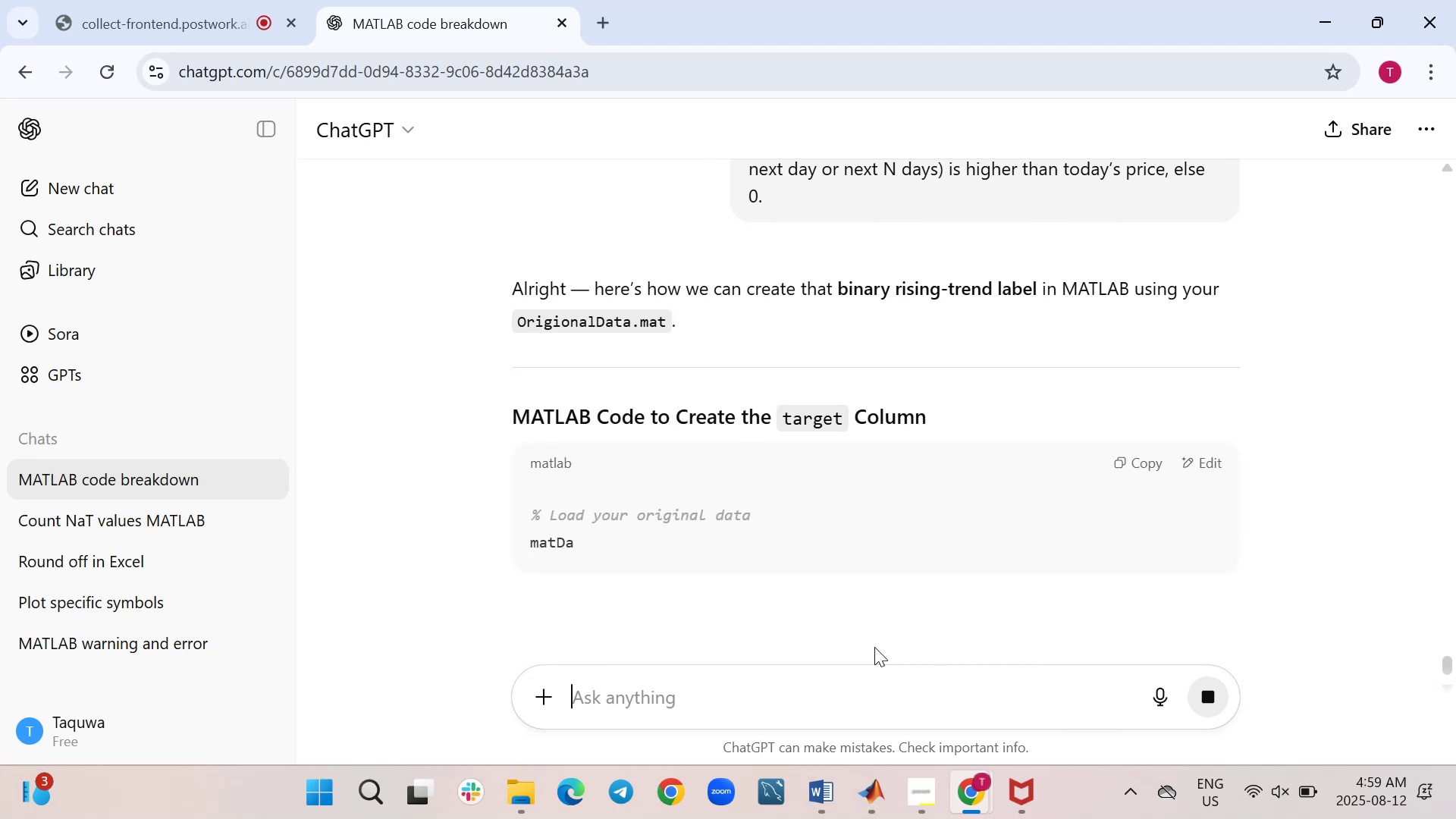 
scroll: coordinate [878, 476], scroll_direction: down, amount: 7.0
 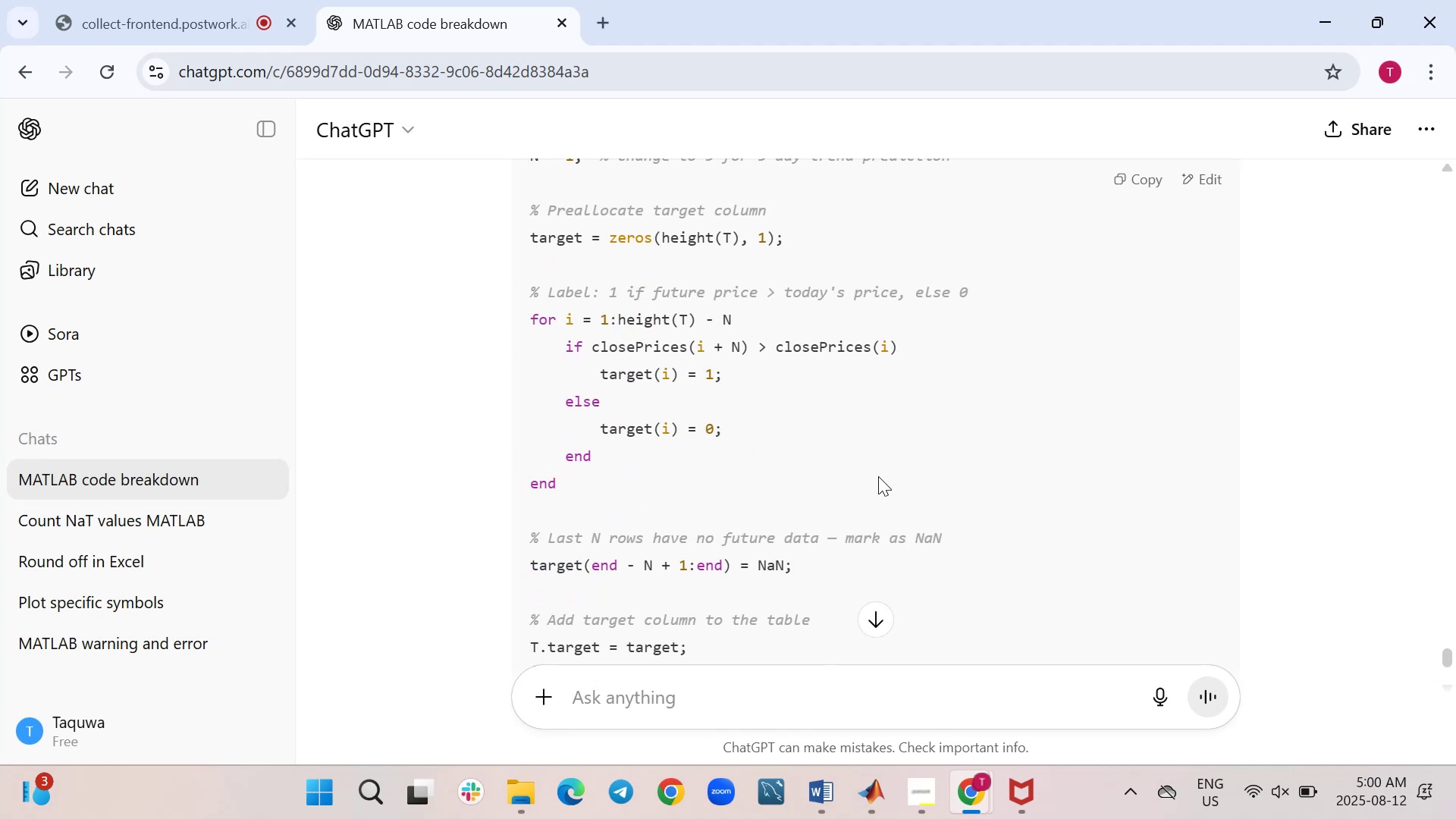 
scroll: coordinate [878, 476], scroll_direction: down, amount: 1.0
 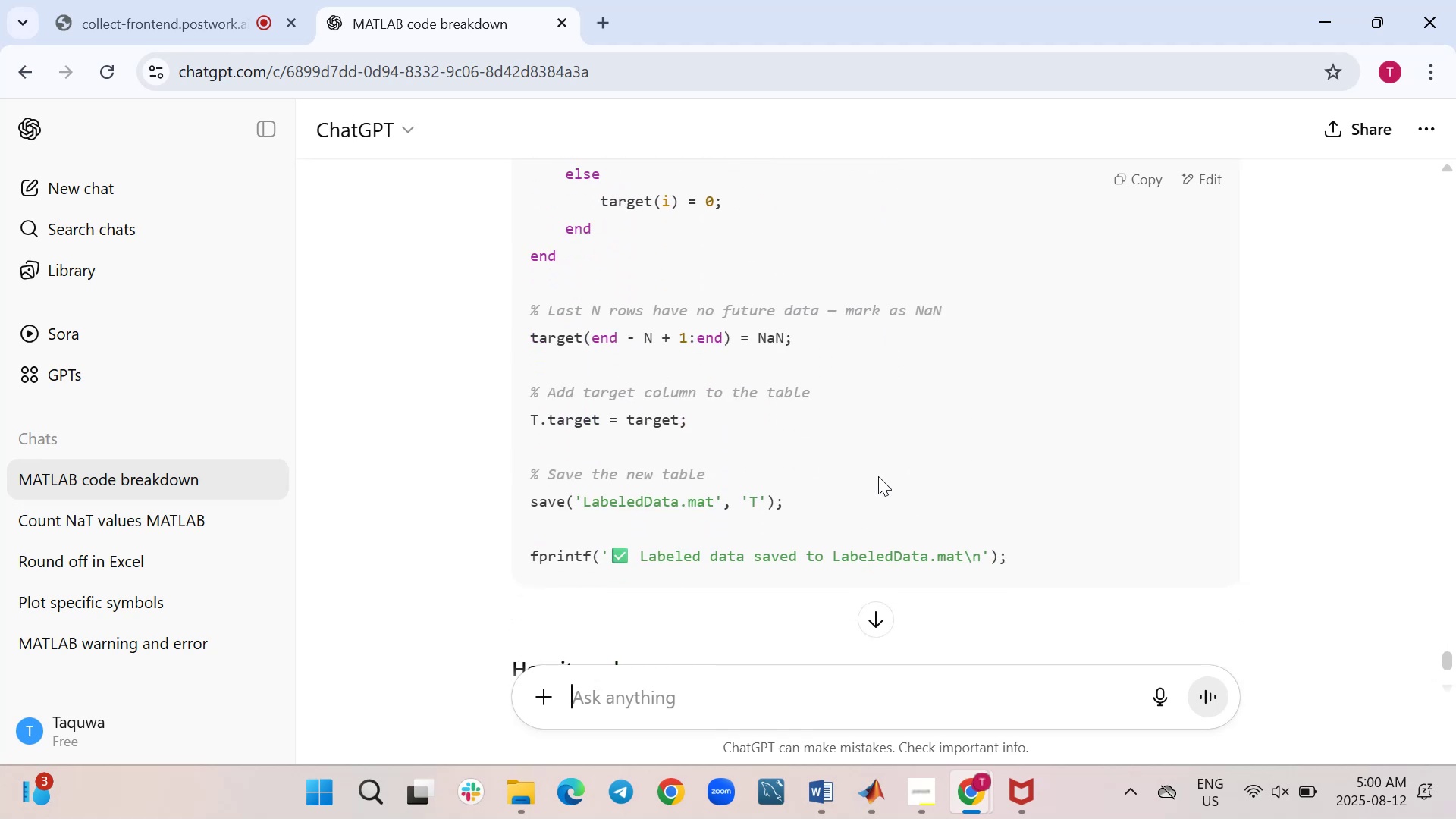 
scroll: coordinate [878, 476], scroll_direction: up, amount: 6.0
 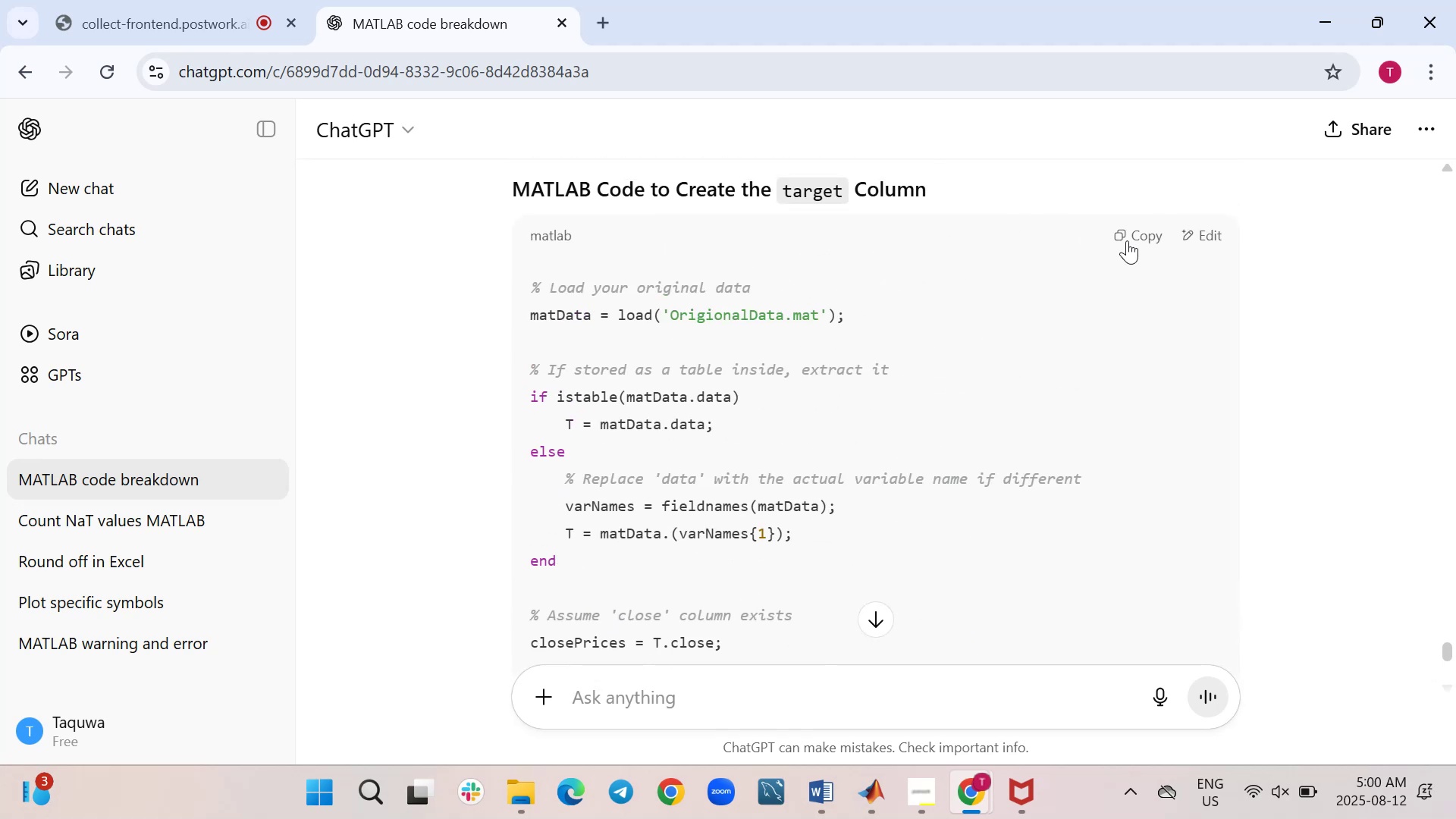 
left_click([1131, 237])
 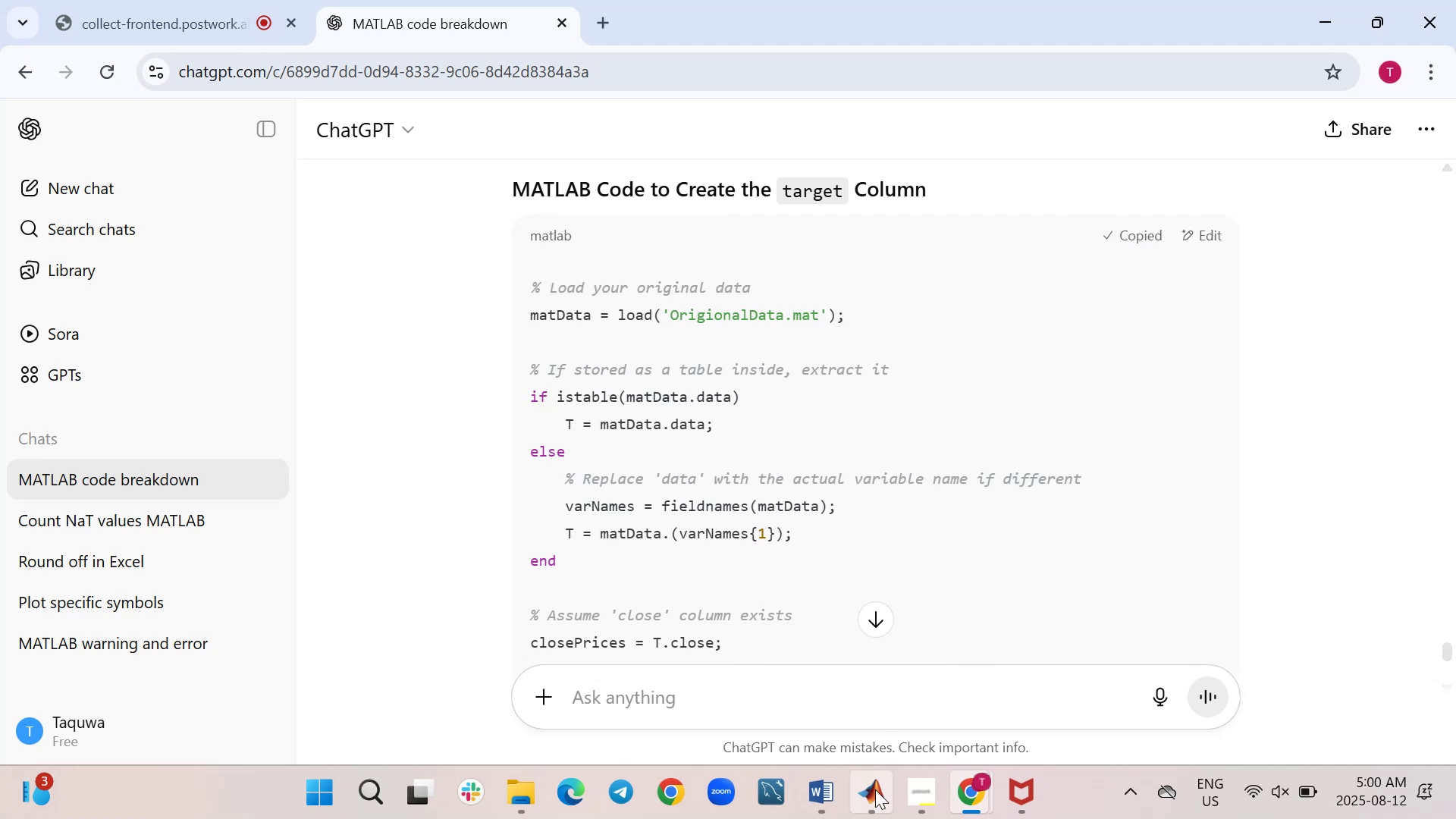 
left_click([875, 797])
 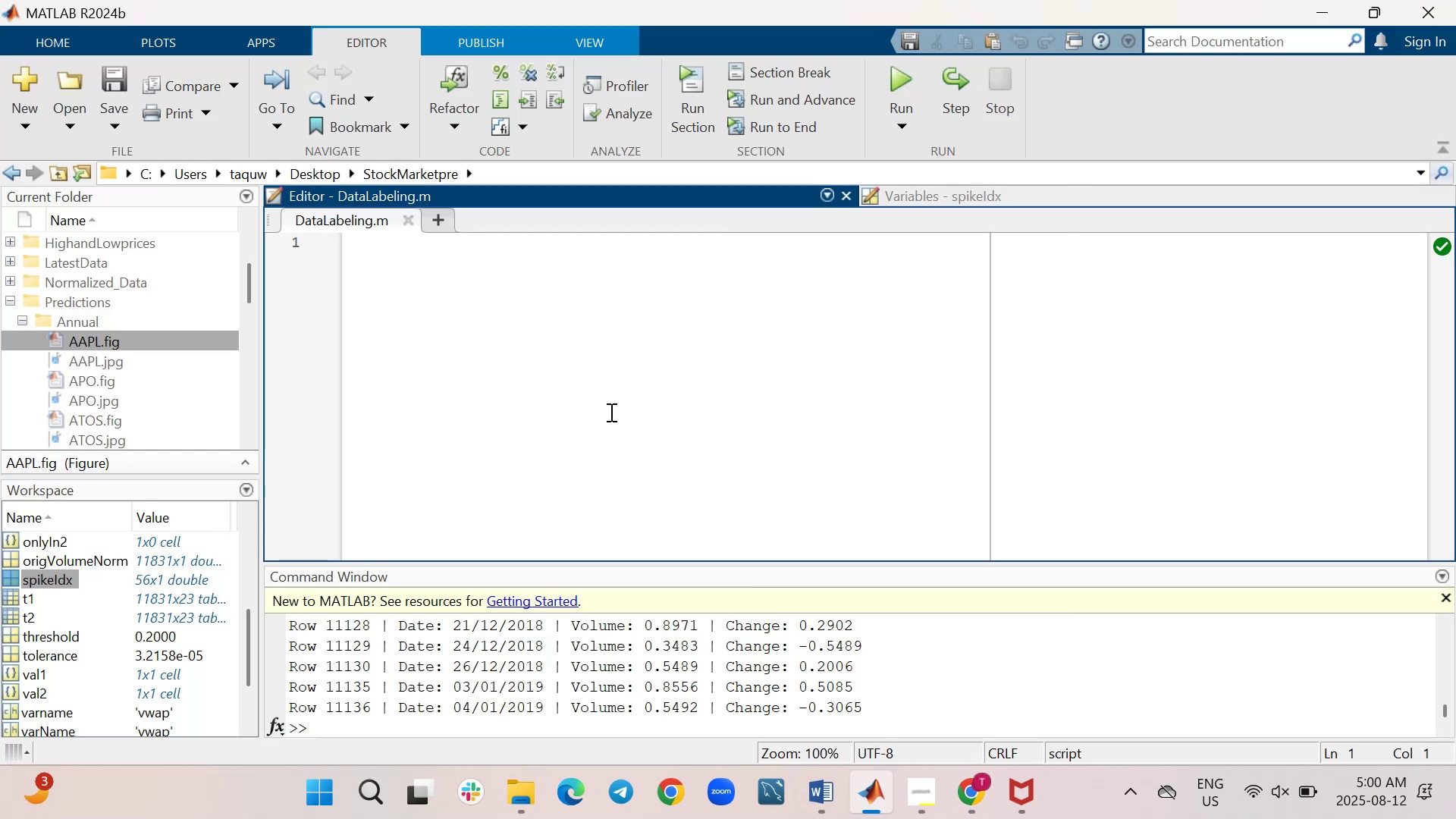 
key(Control+V)
 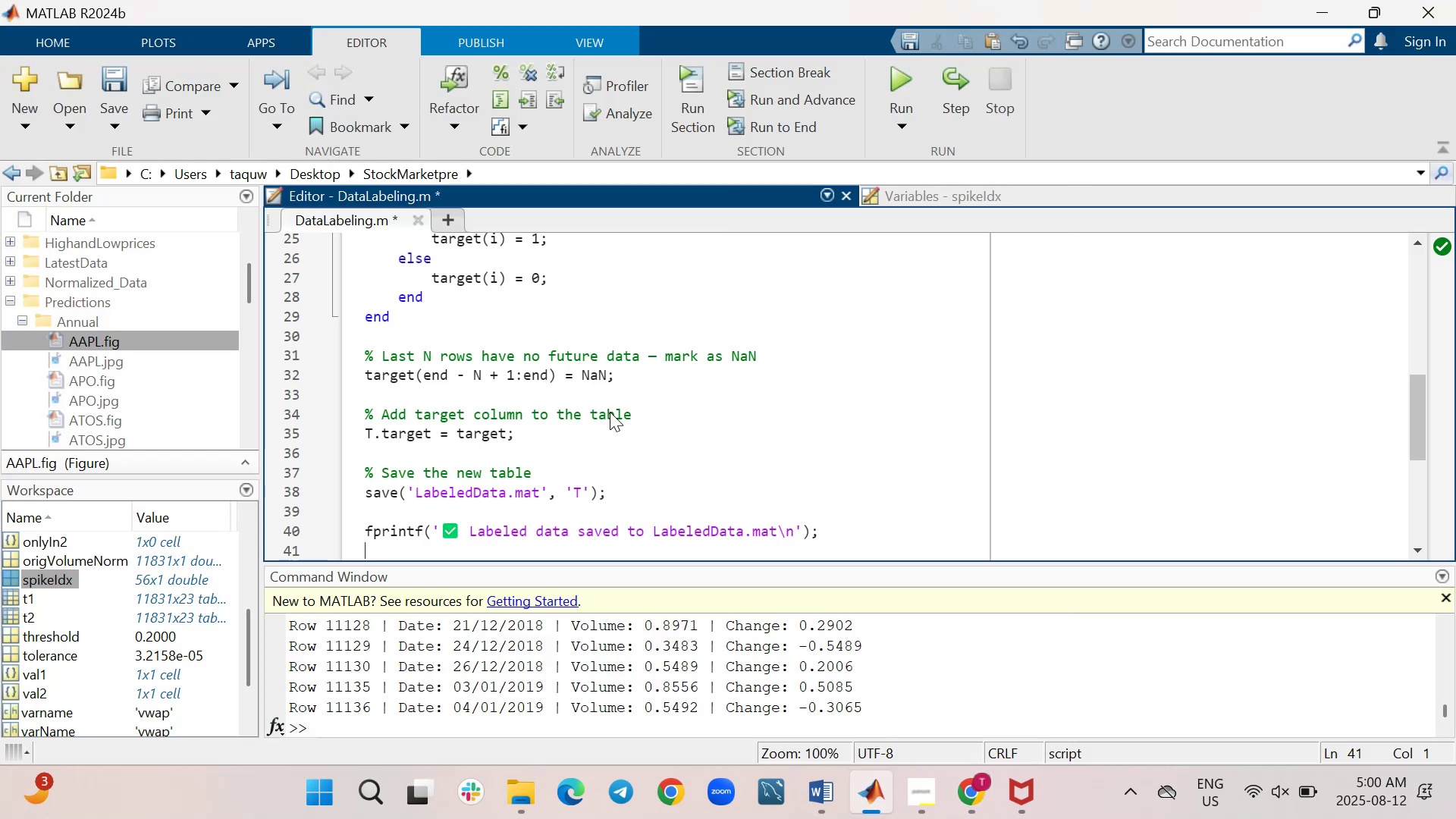 
key(Control+S)
 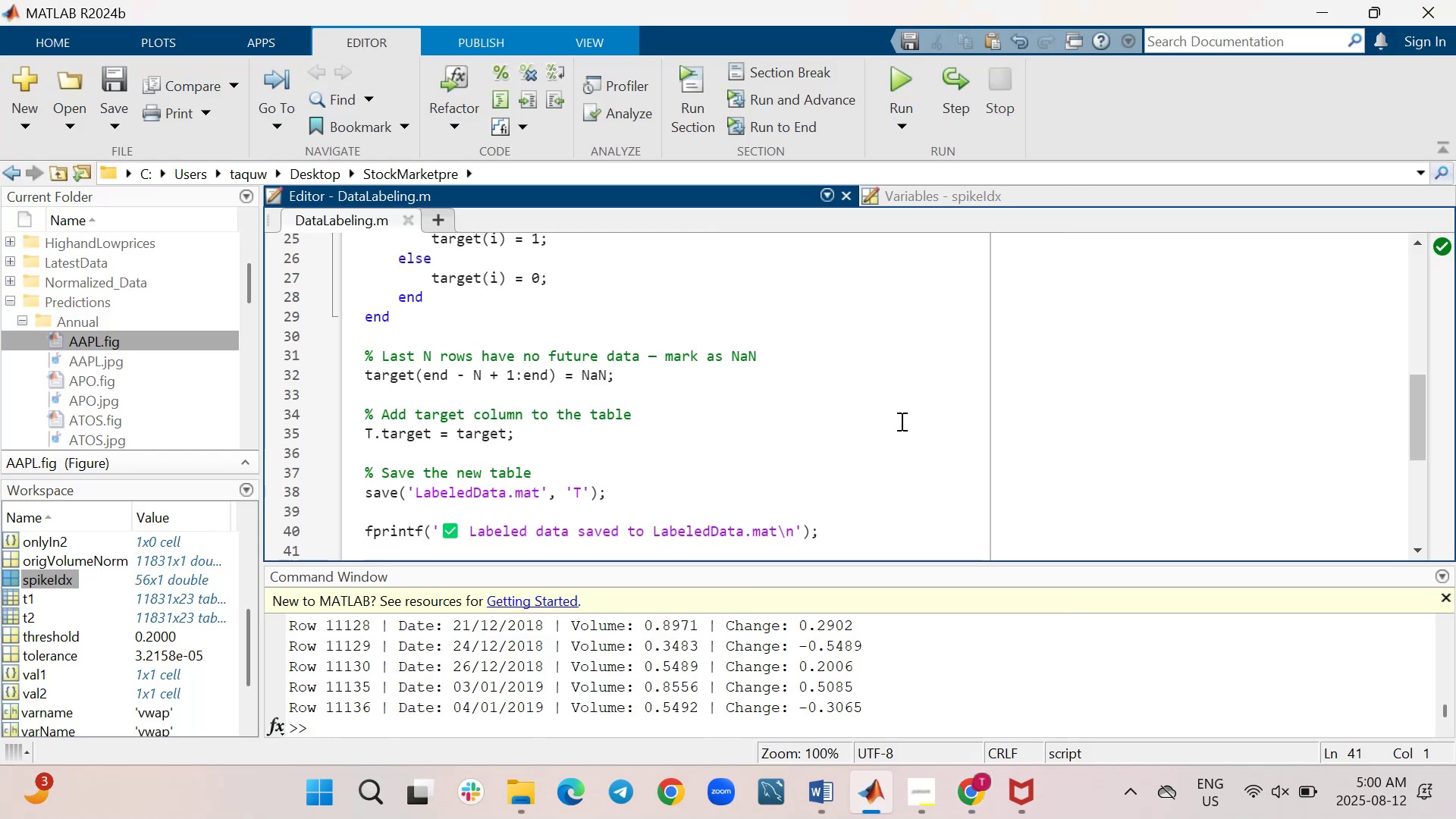 
scroll: coordinate [900, 421], scroll_direction: up, amount: 2.0
 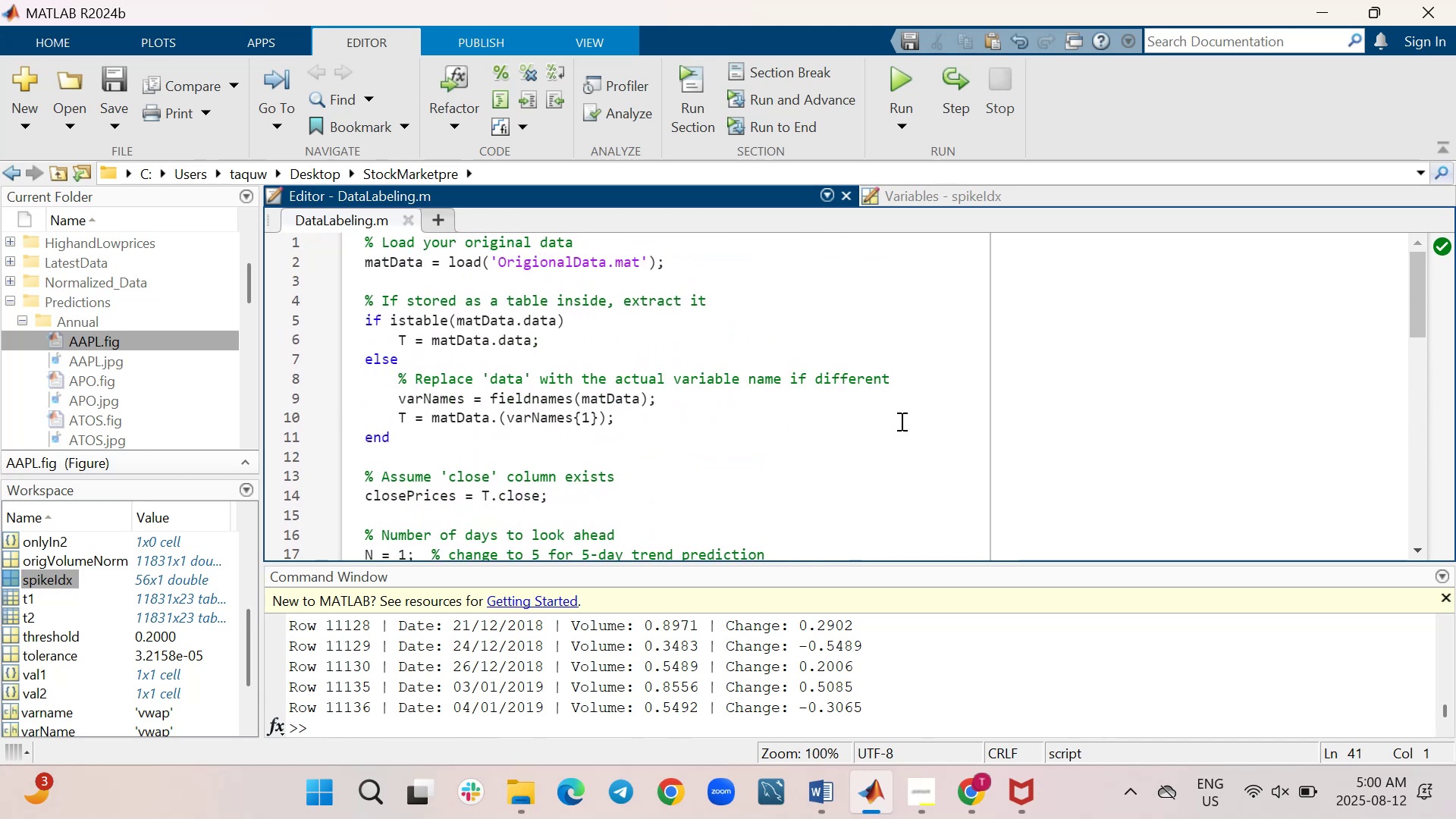 
wait(10.51)
 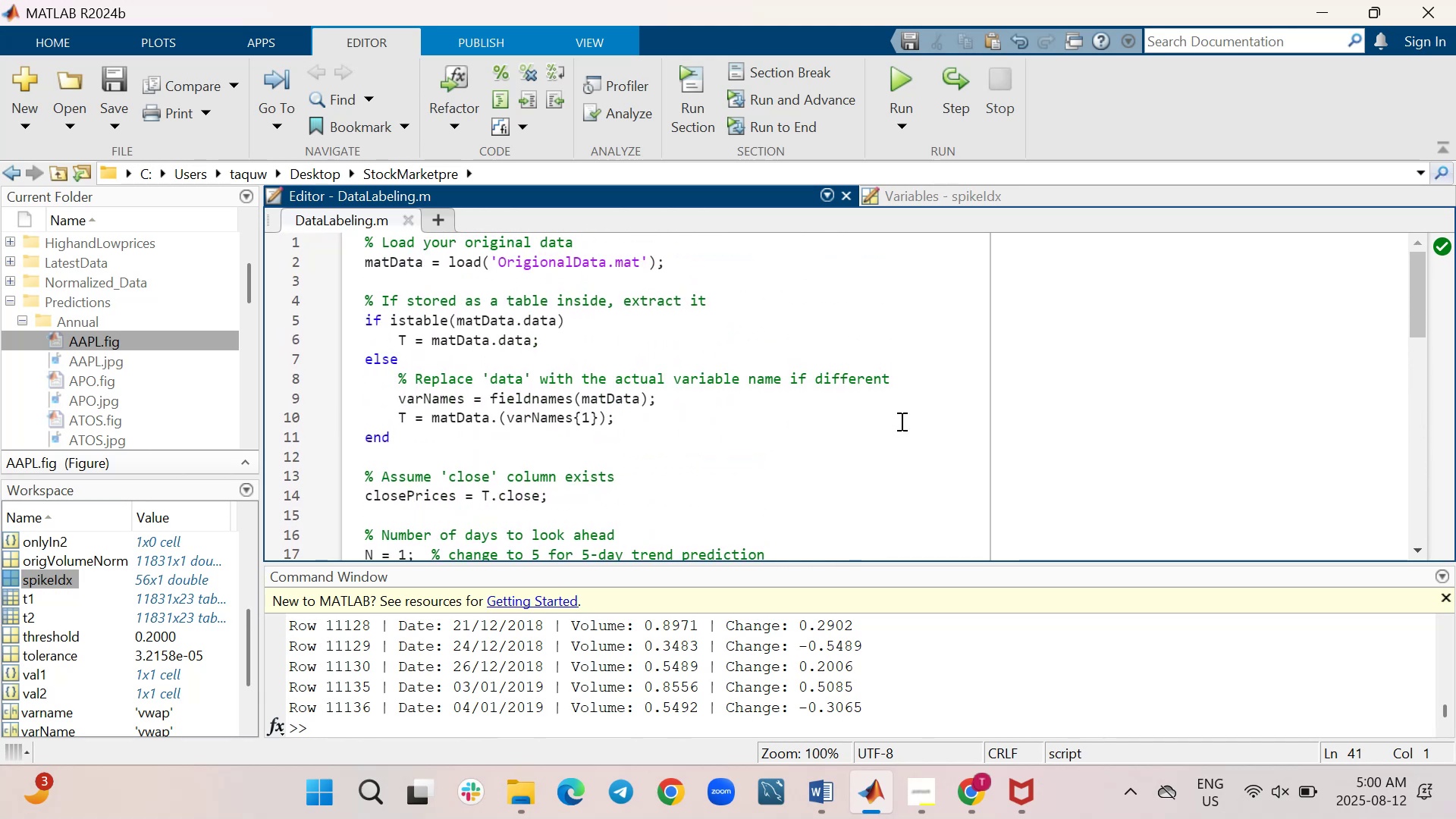 
left_click([523, 788])
 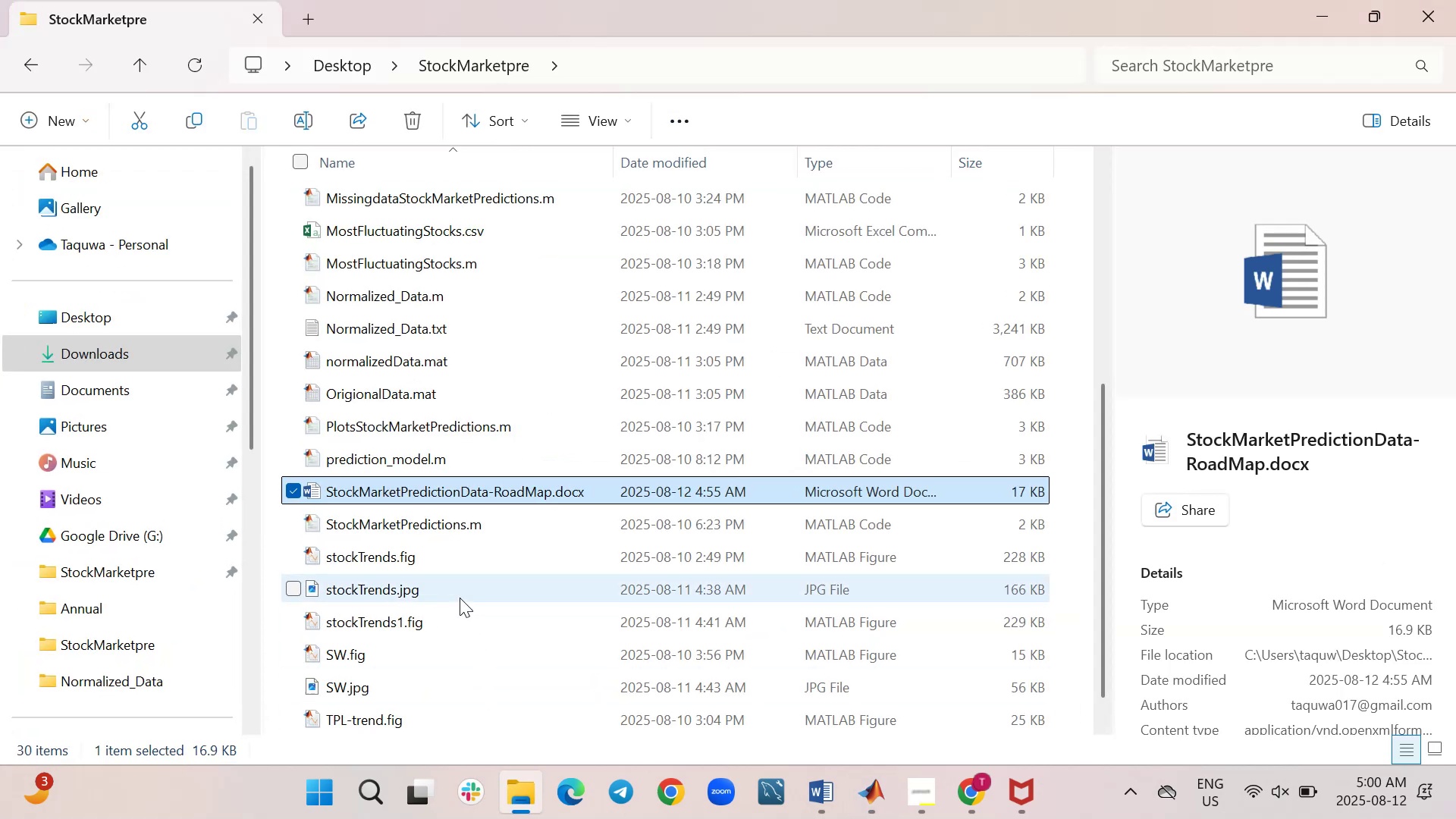 
scroll: coordinate [488, 520], scroll_direction: up, amount: 4.0
 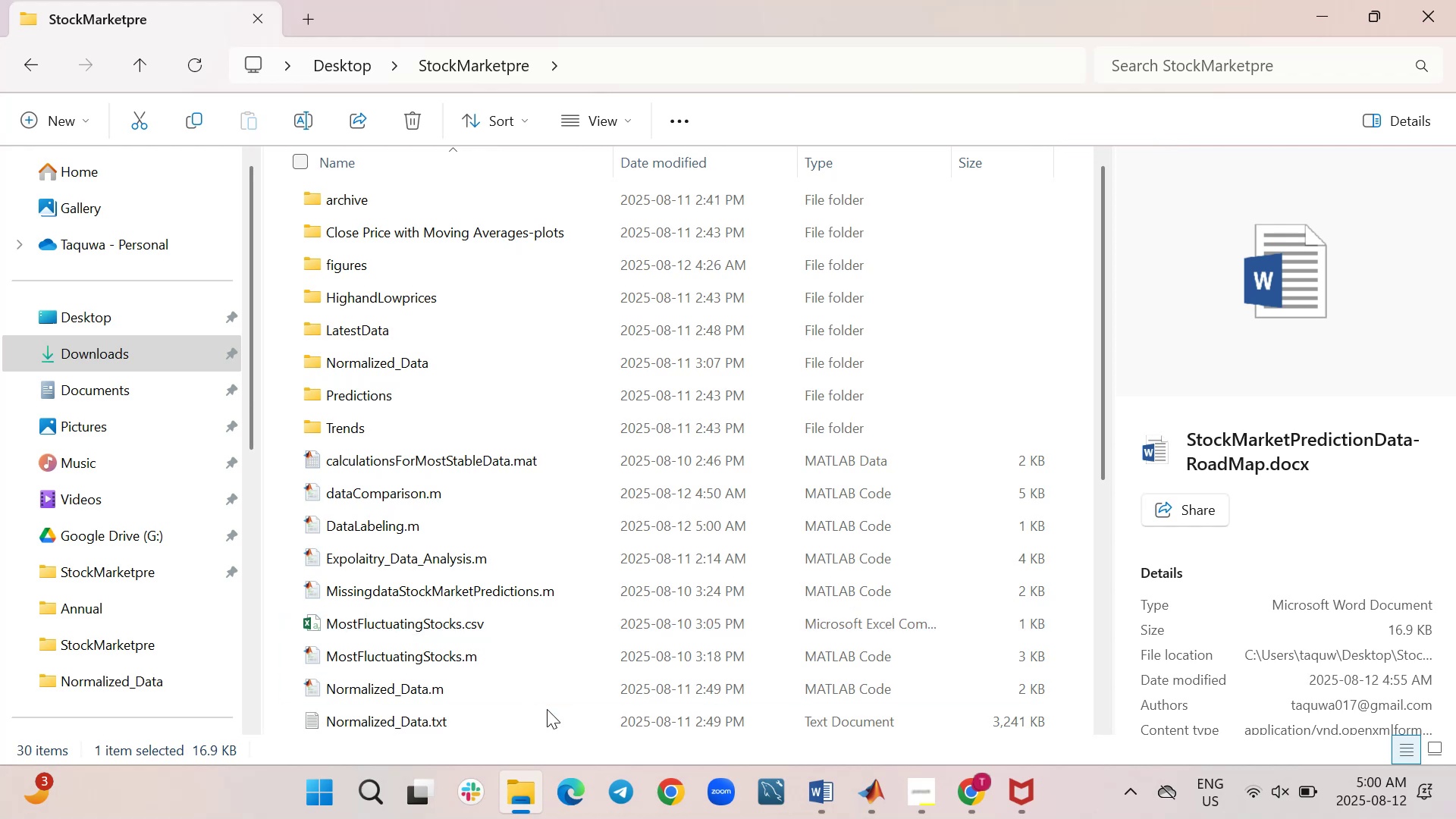 
wait(5.54)
 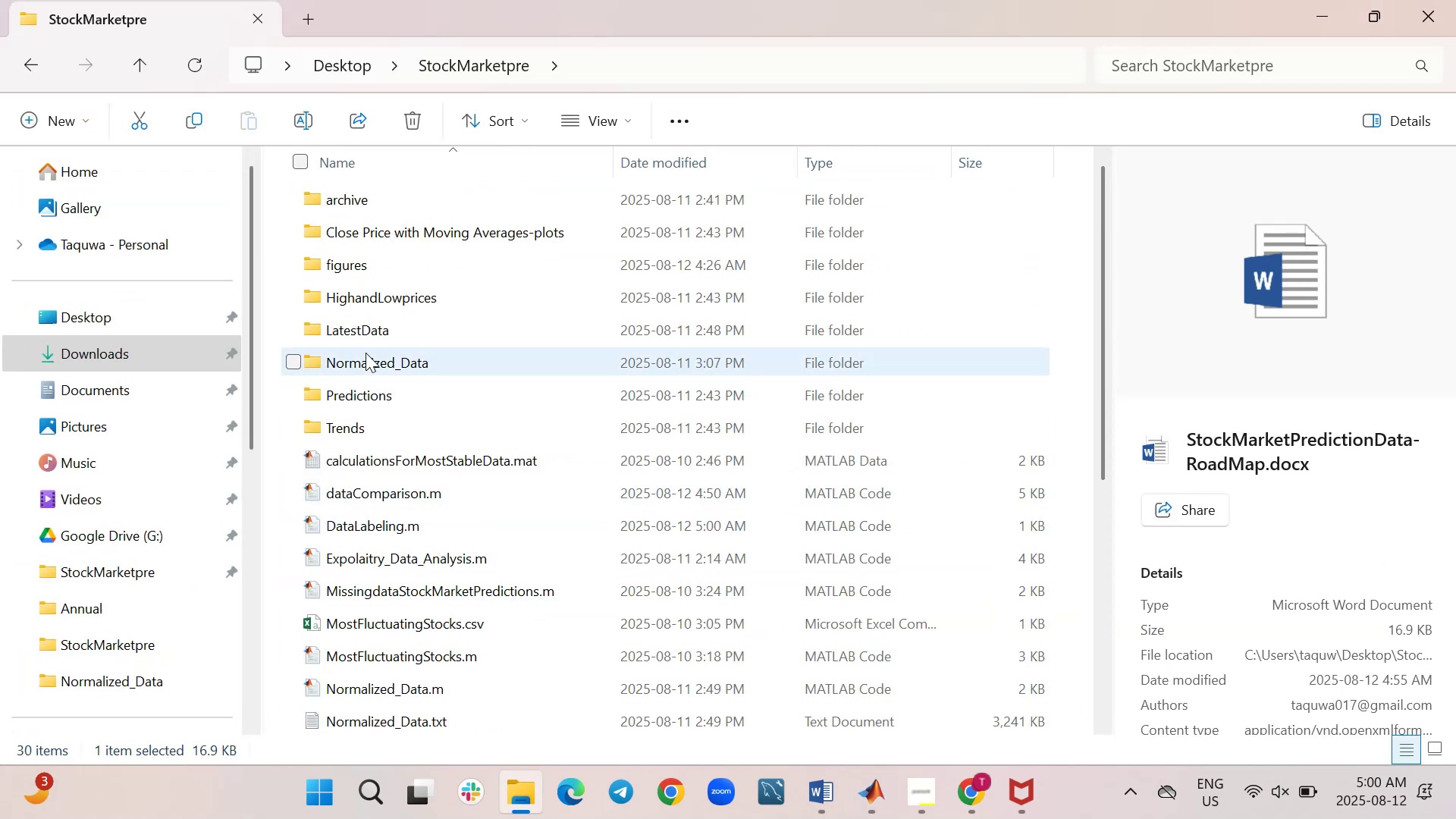 
left_click([527, 792])
 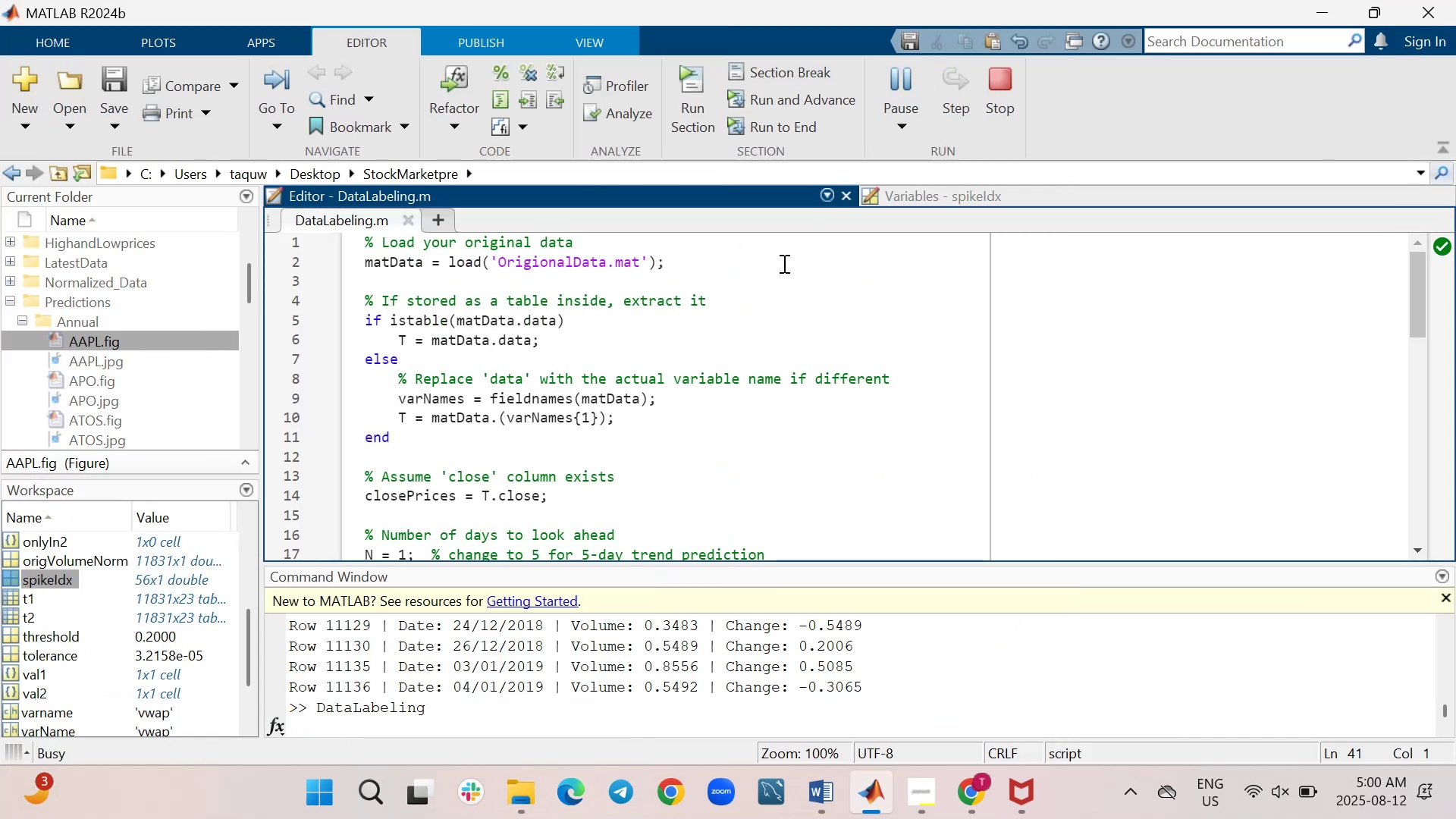 
wait(11.2)
 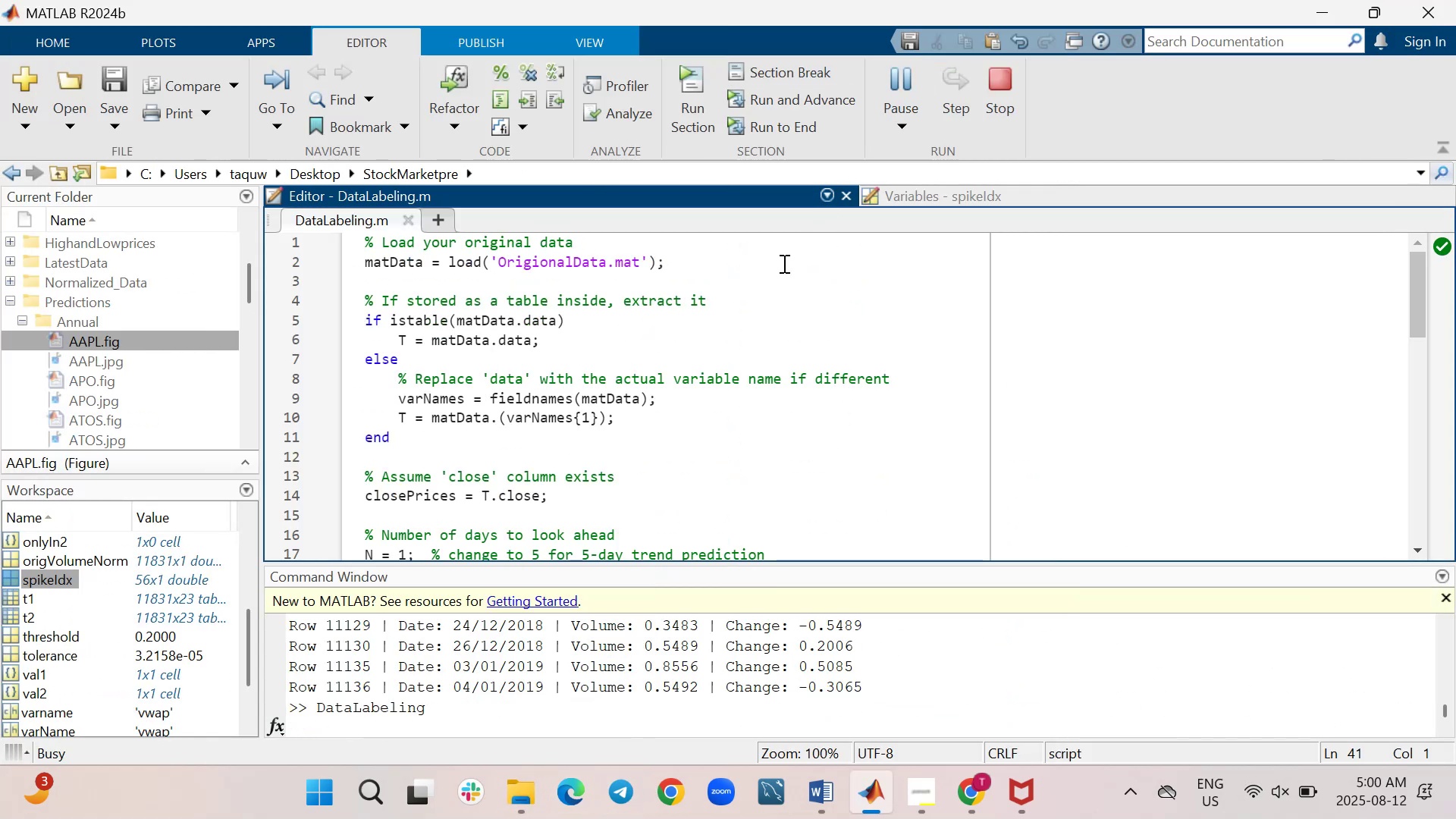 
left_click([521, 788])
 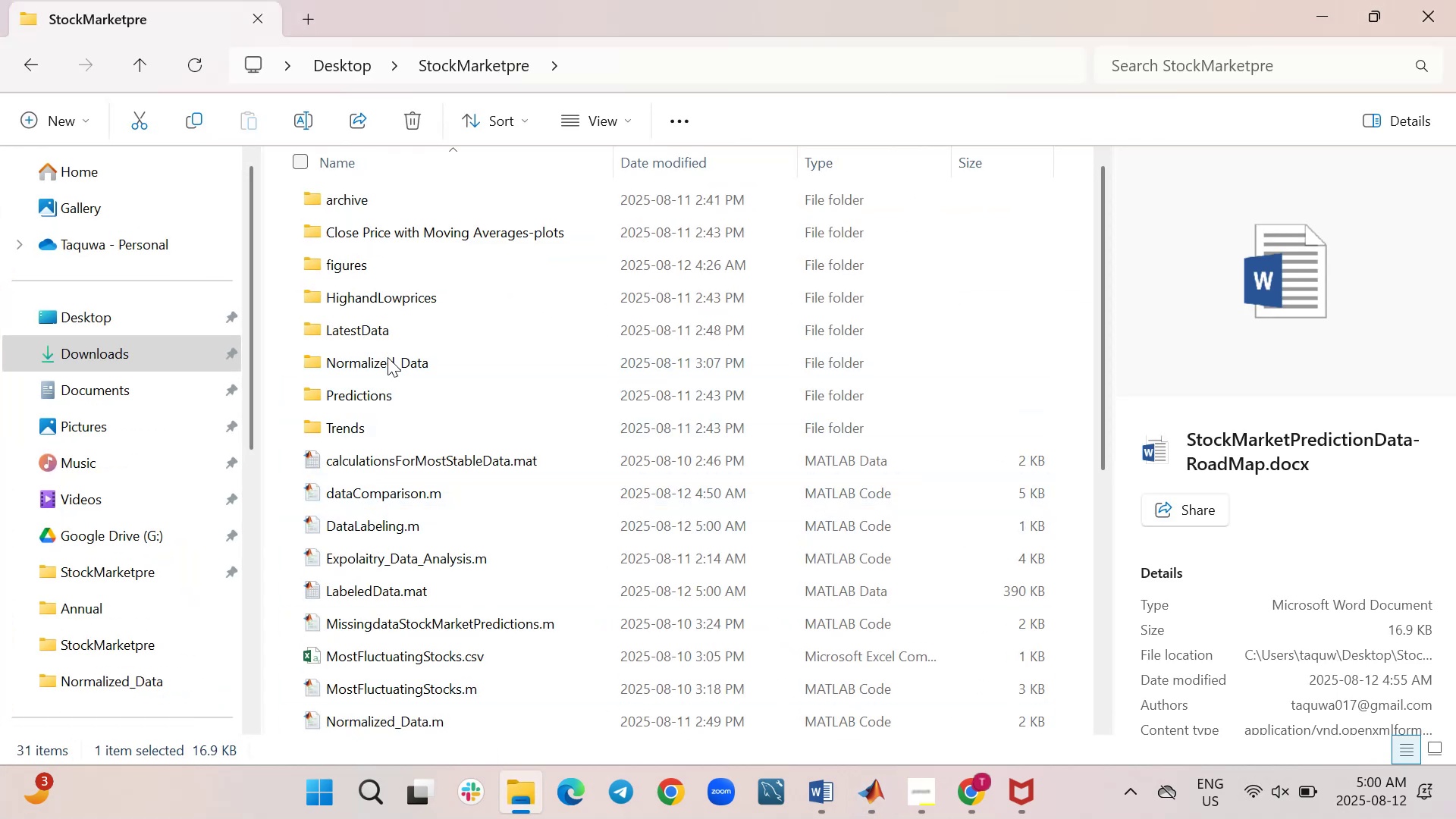 
left_click([522, 790])
 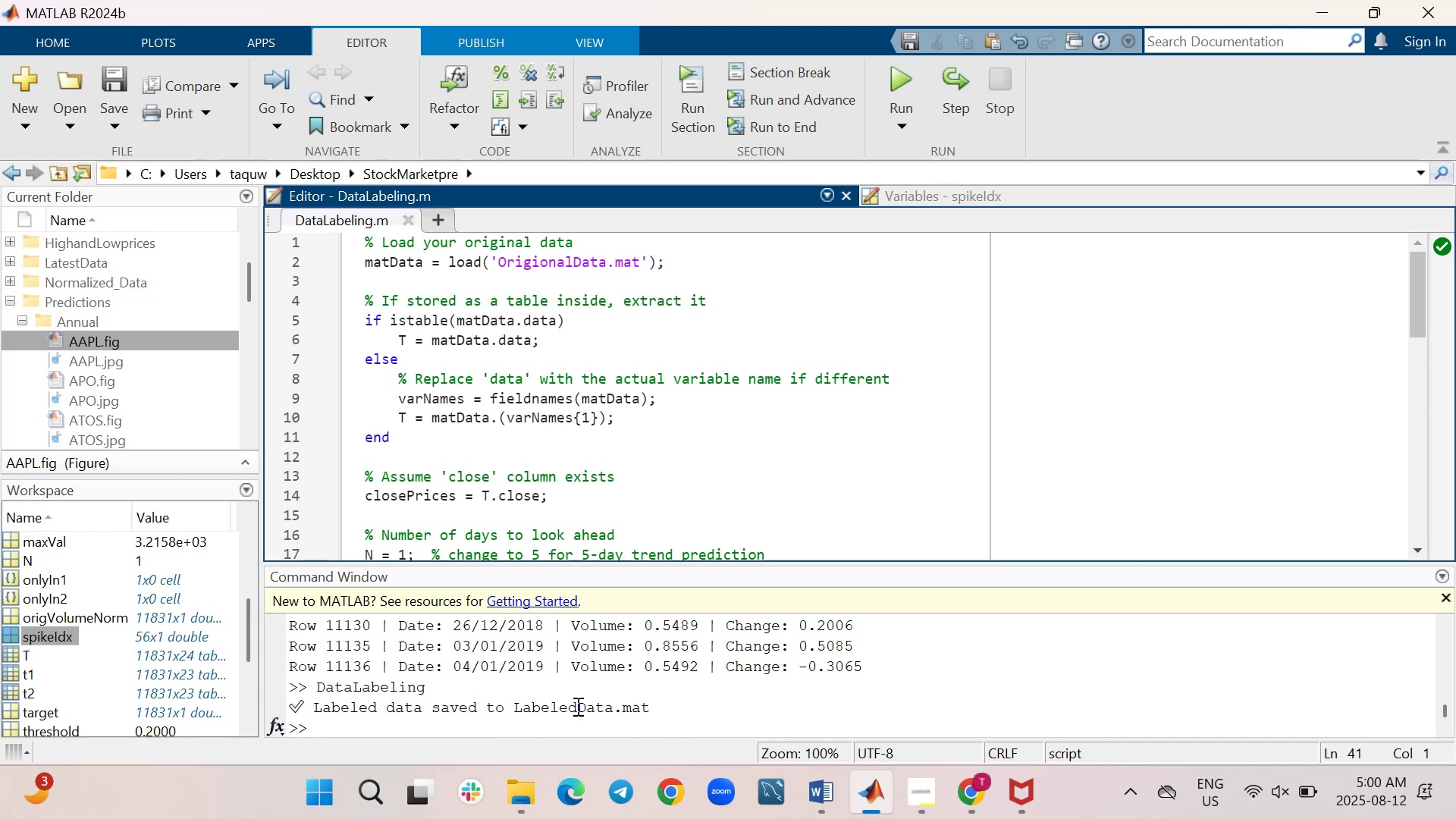 
scroll: coordinate [586, 427], scroll_direction: down, amount: 4.0
 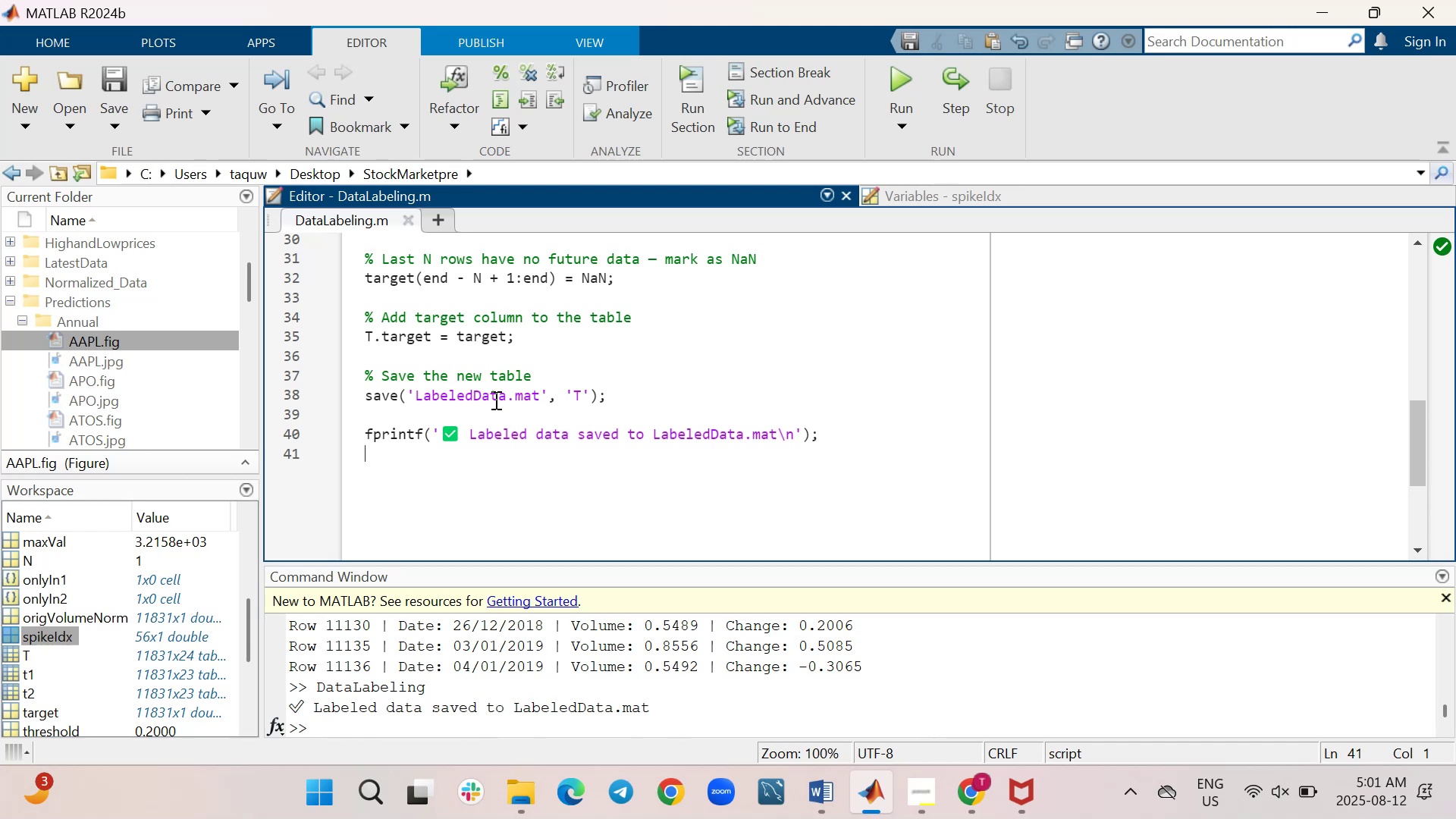 
wait(7.08)
 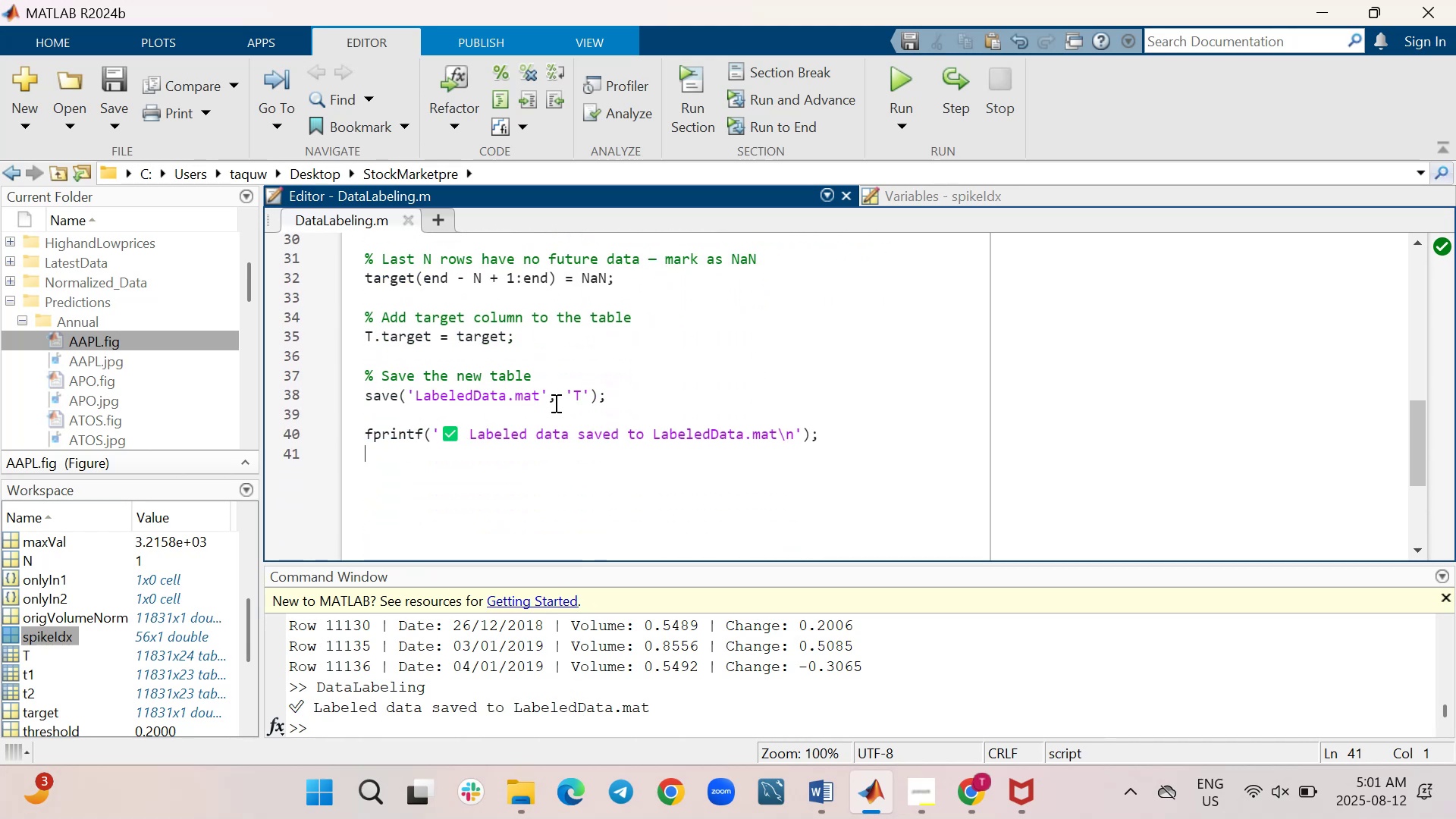 
left_click([517, 817])
 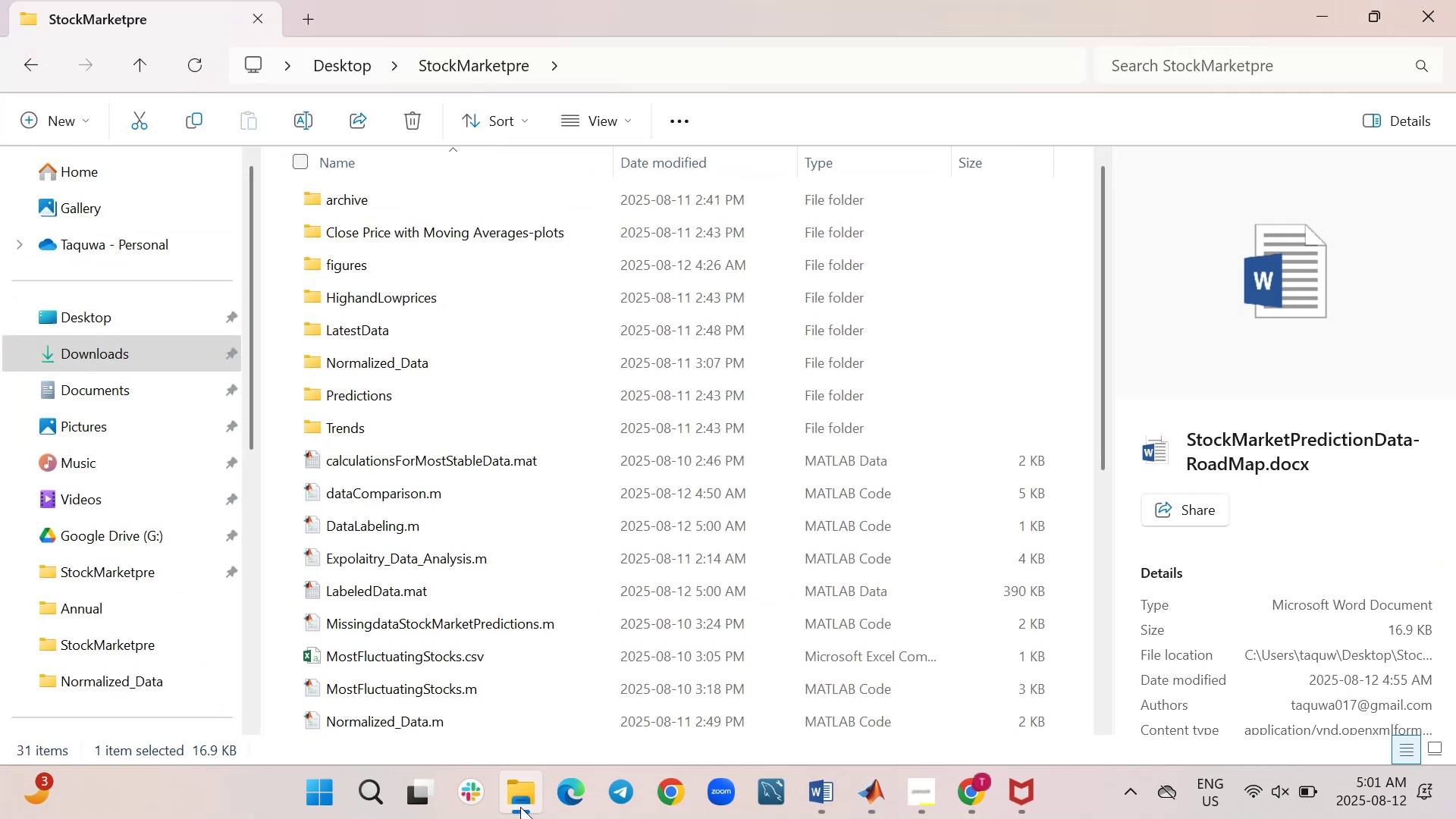 
scroll: coordinate [498, 606], scroll_direction: down, amount: 1.0
 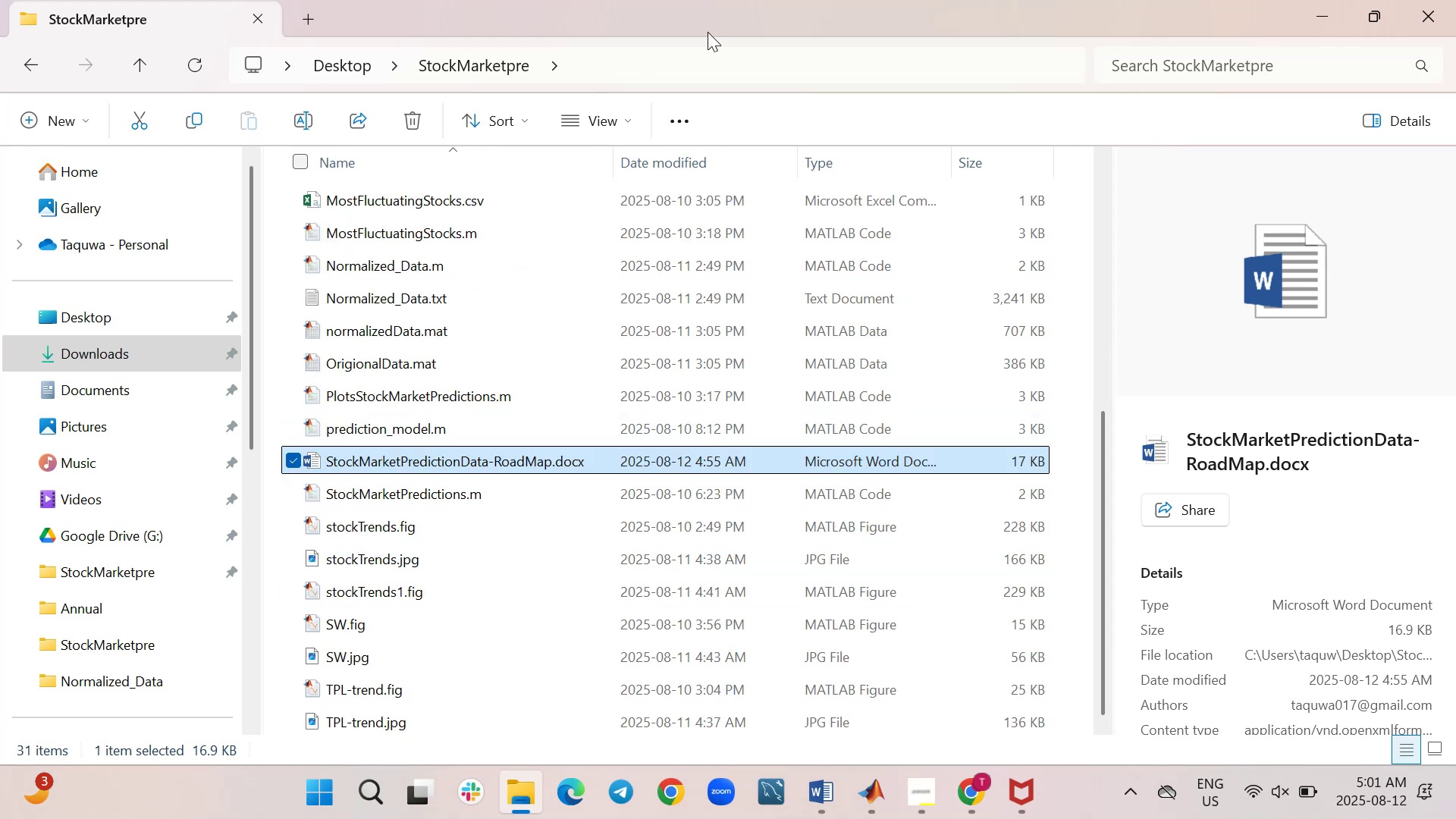 
left_click([724, 60])
 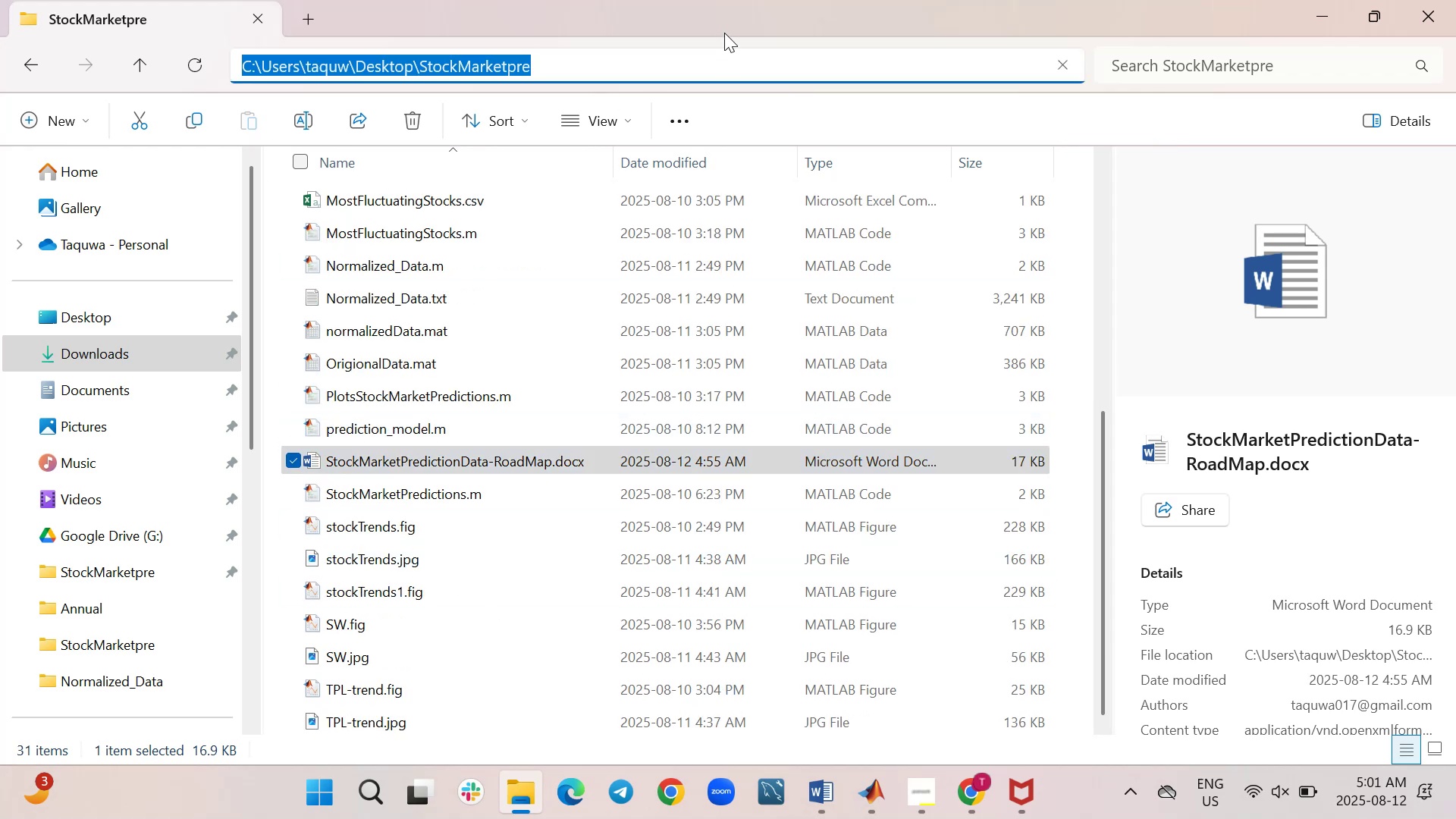 
left_click([724, 24])
 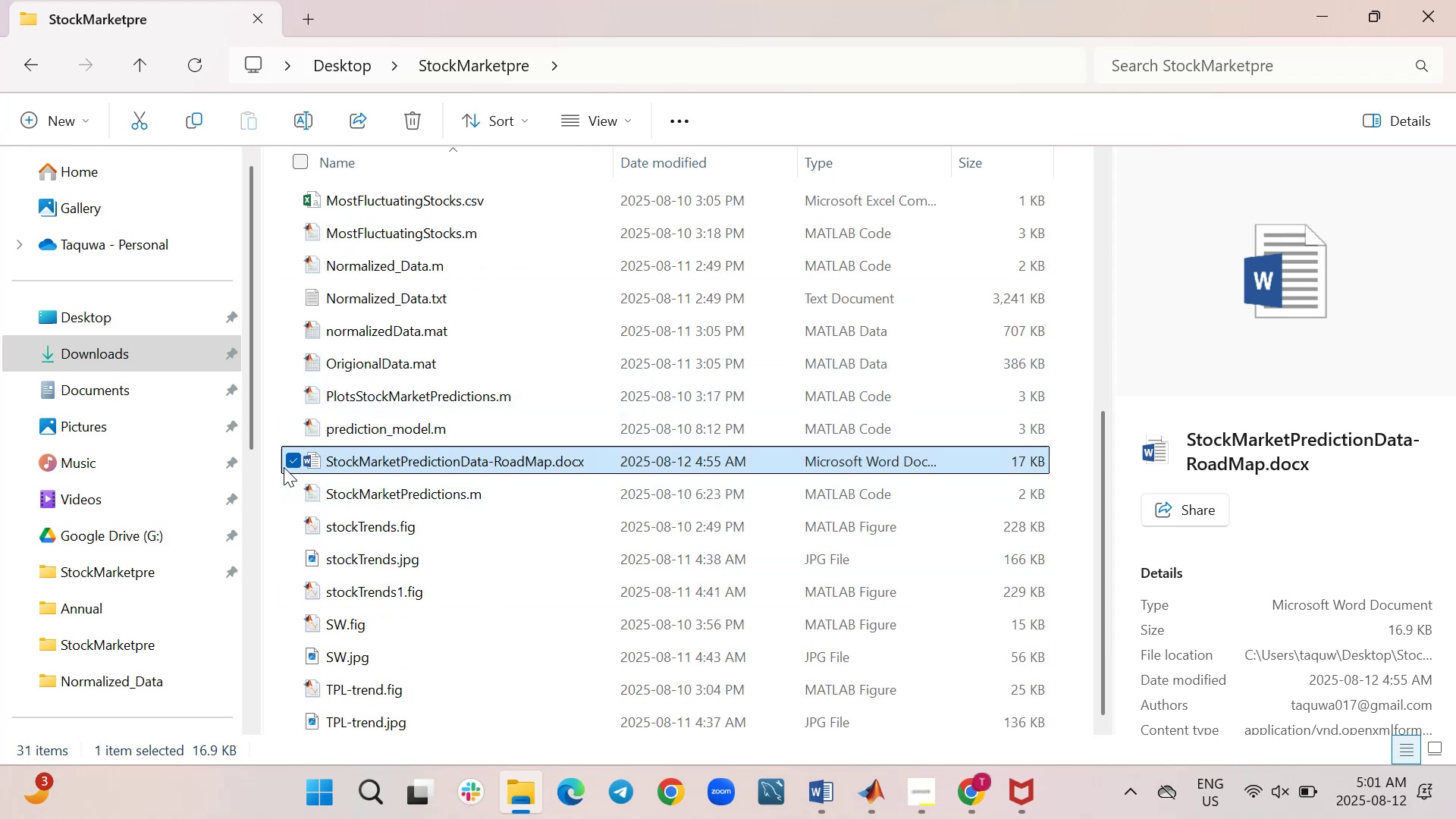 
left_click([288, 460])
 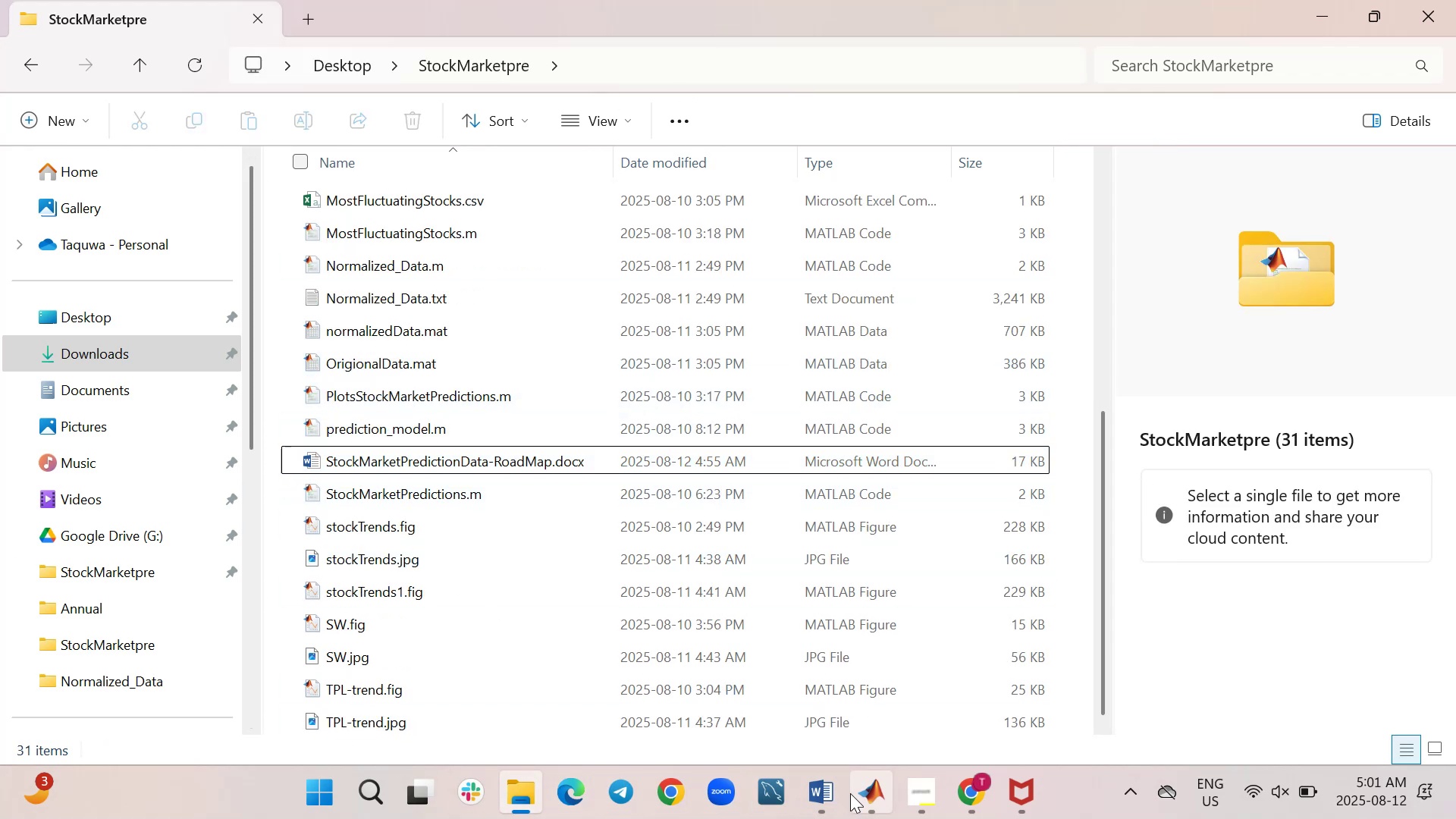 
left_click([866, 802])
 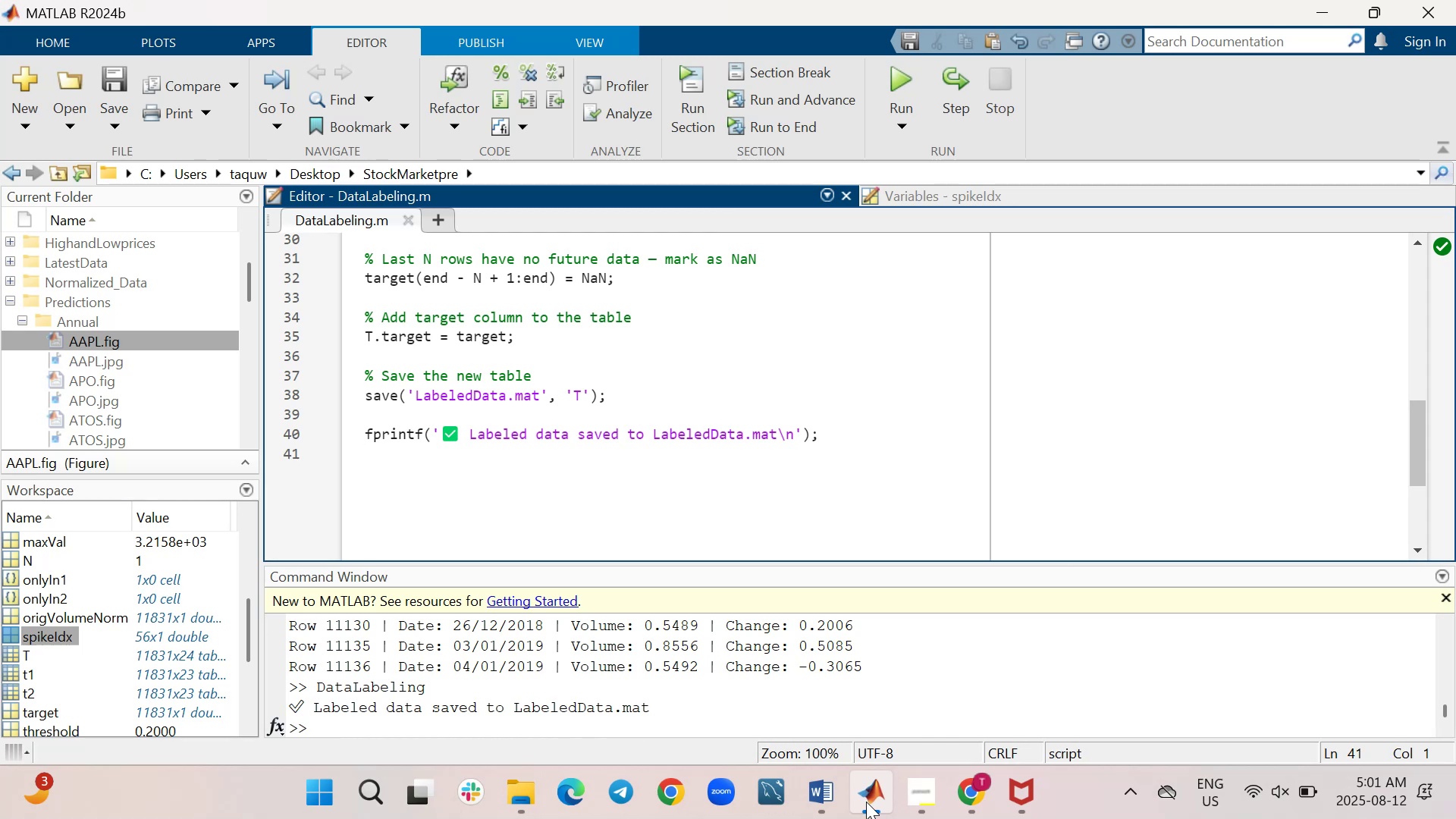 
left_click([866, 802])
 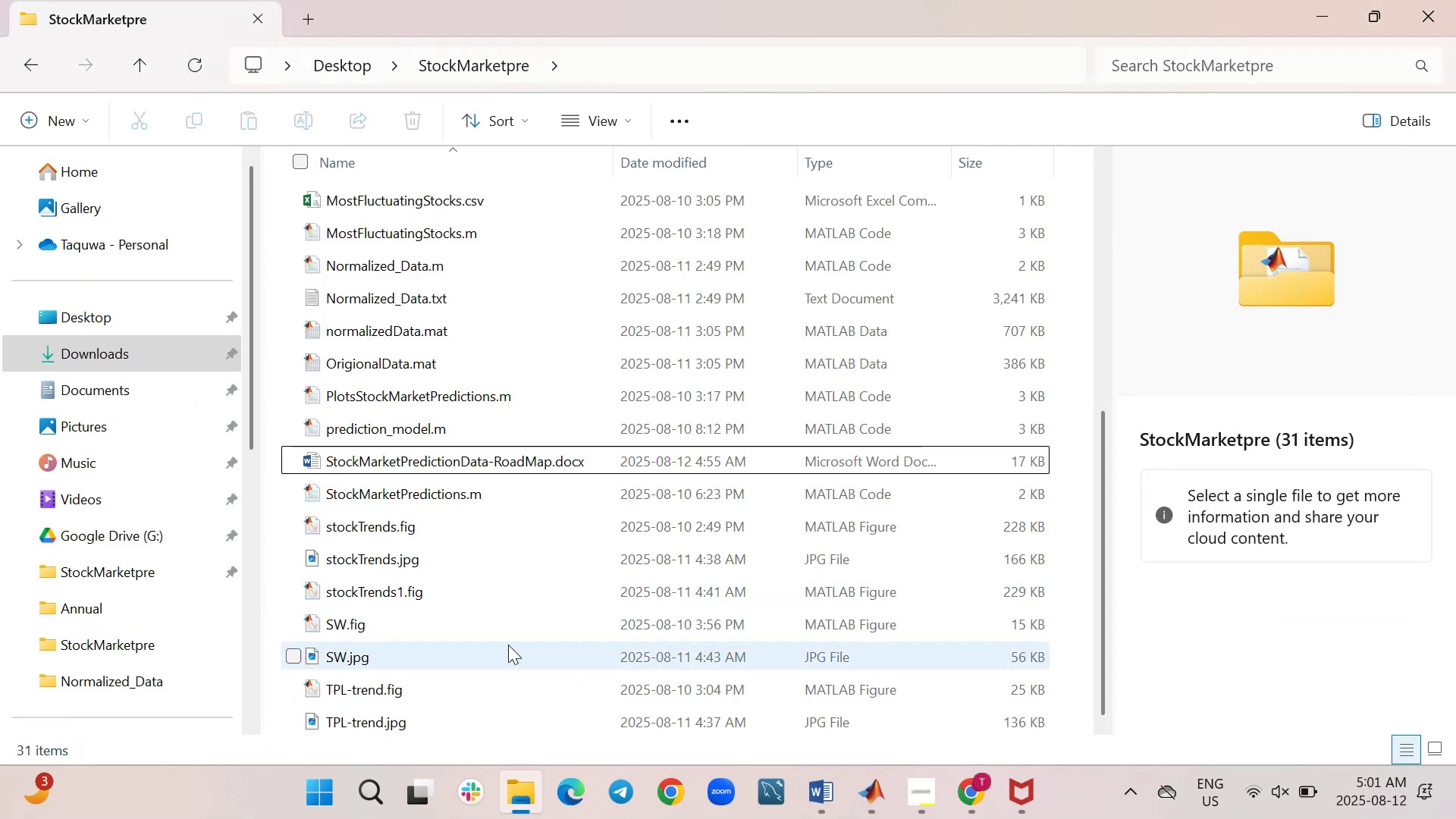 
mouse_move([480, 492])
 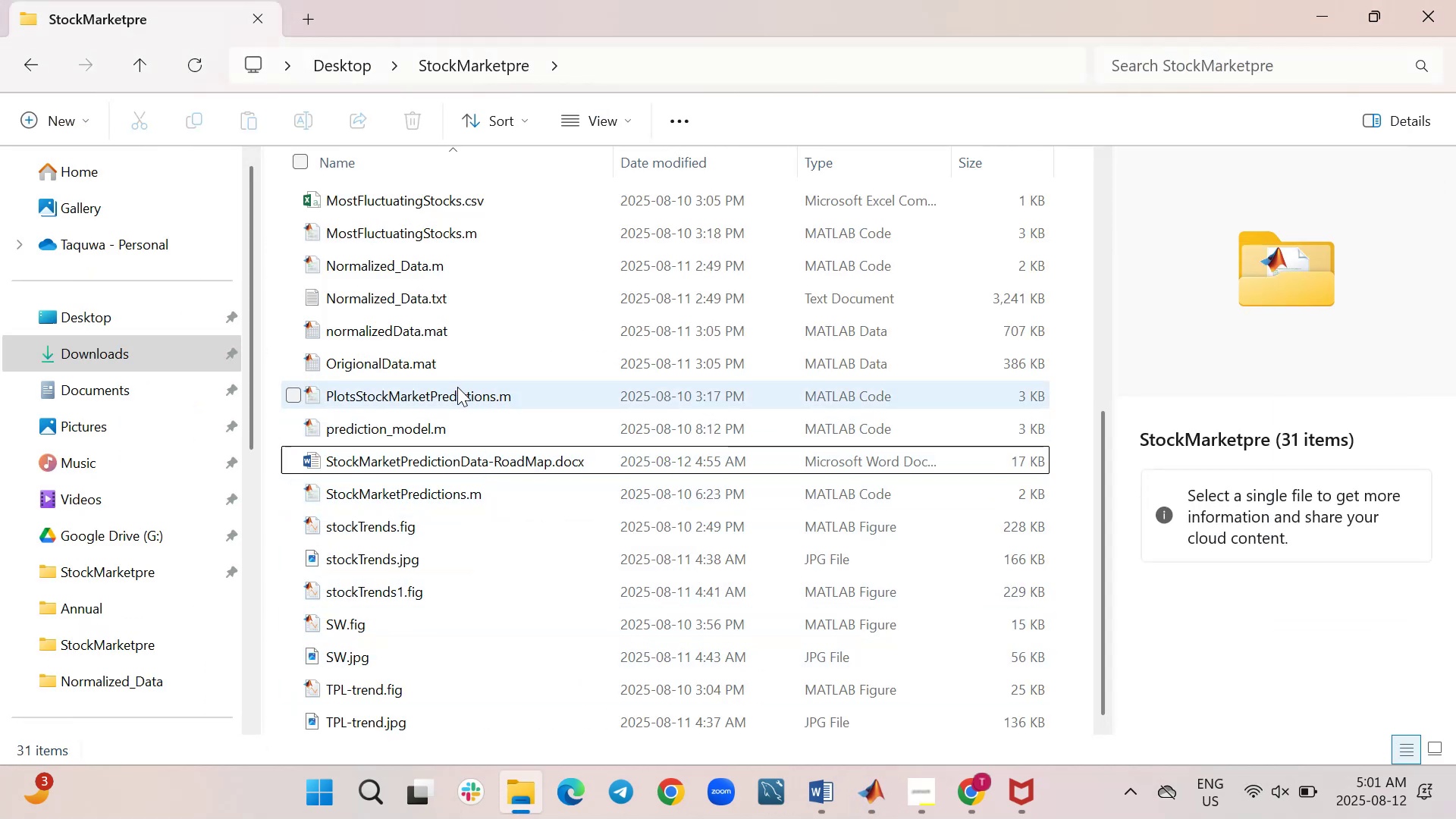 
scroll: coordinate [457, 385], scroll_direction: up, amount: 1.0
 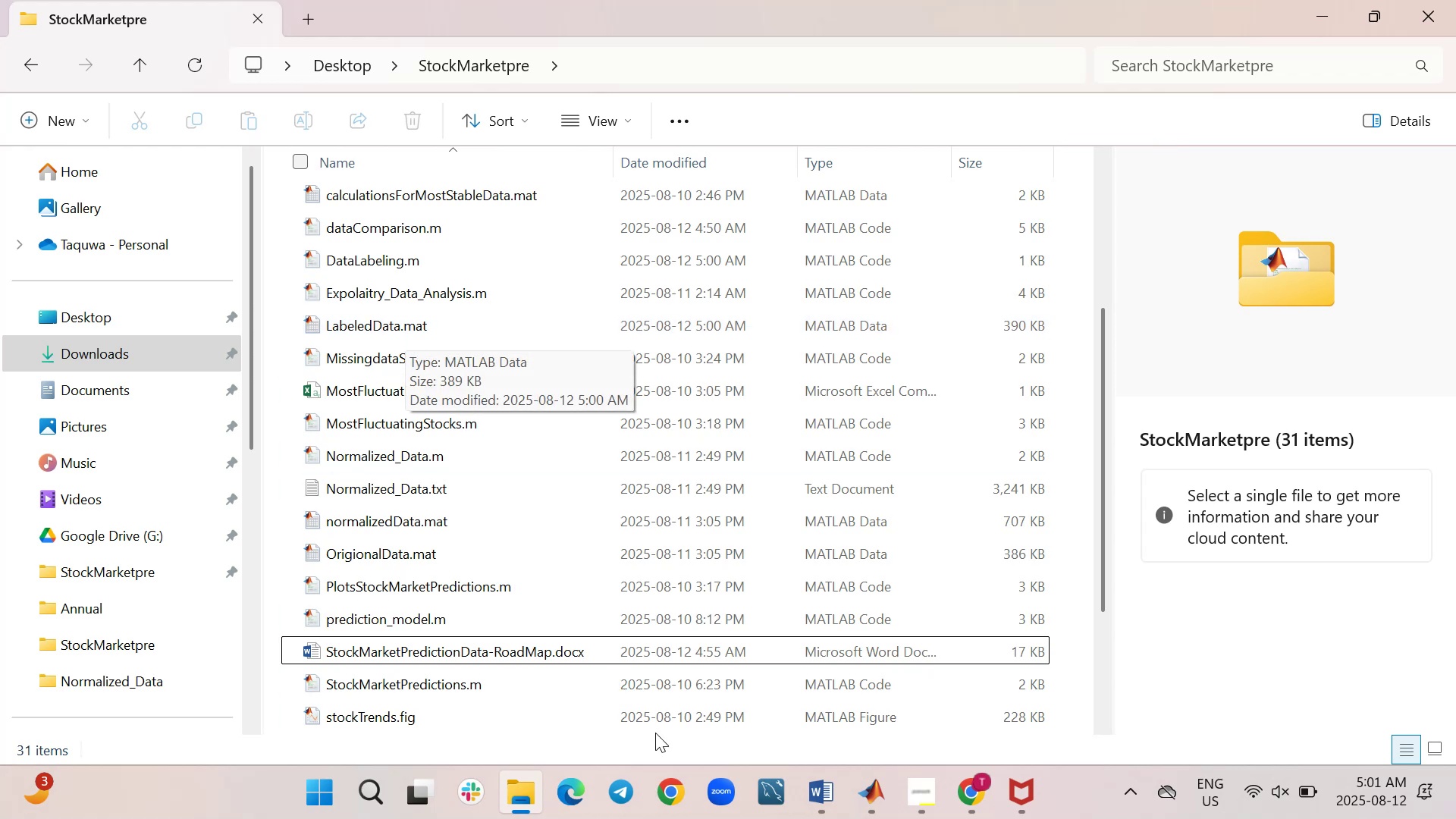 
wait(5.5)
 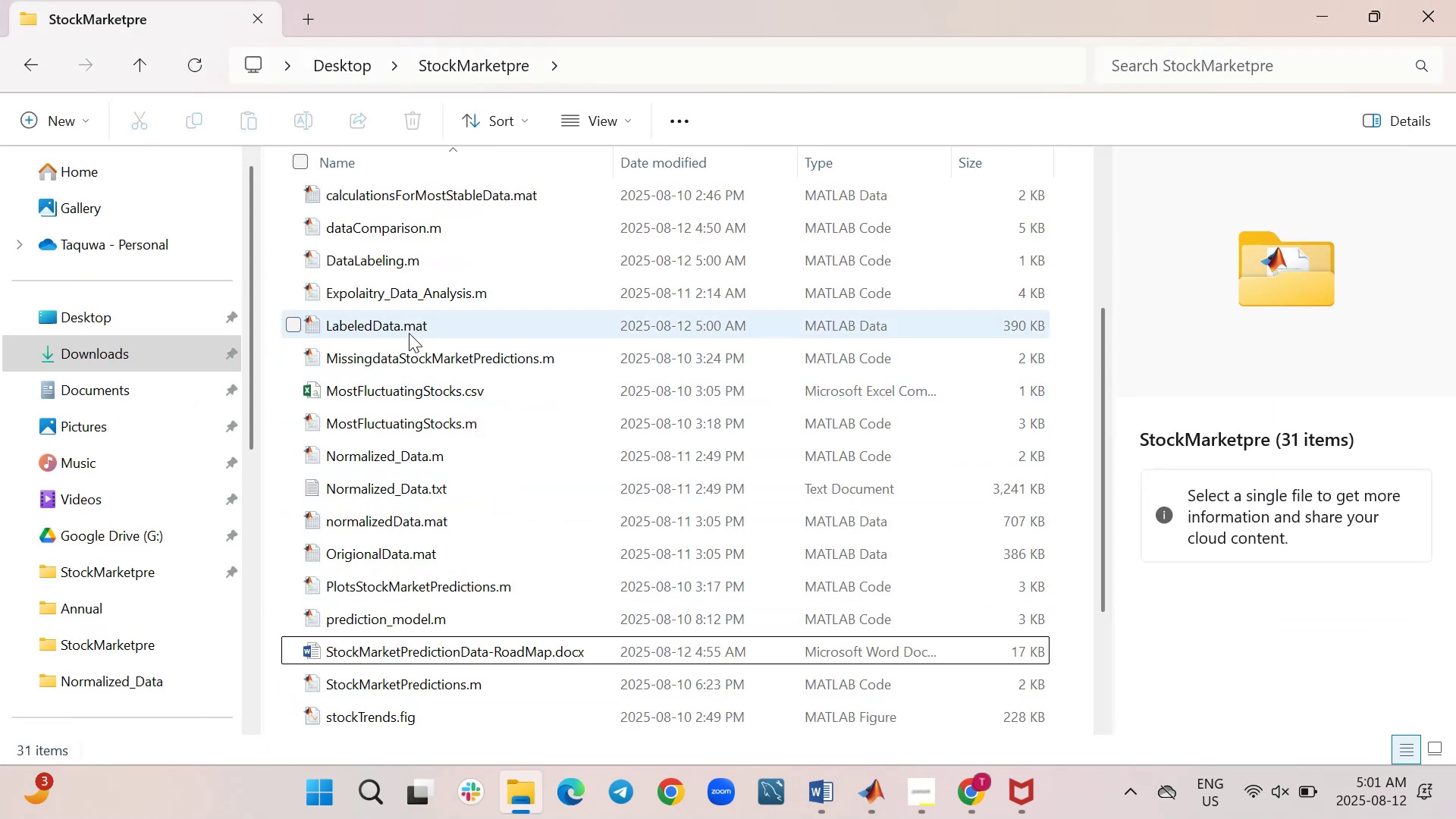 
left_click([866, 789])
 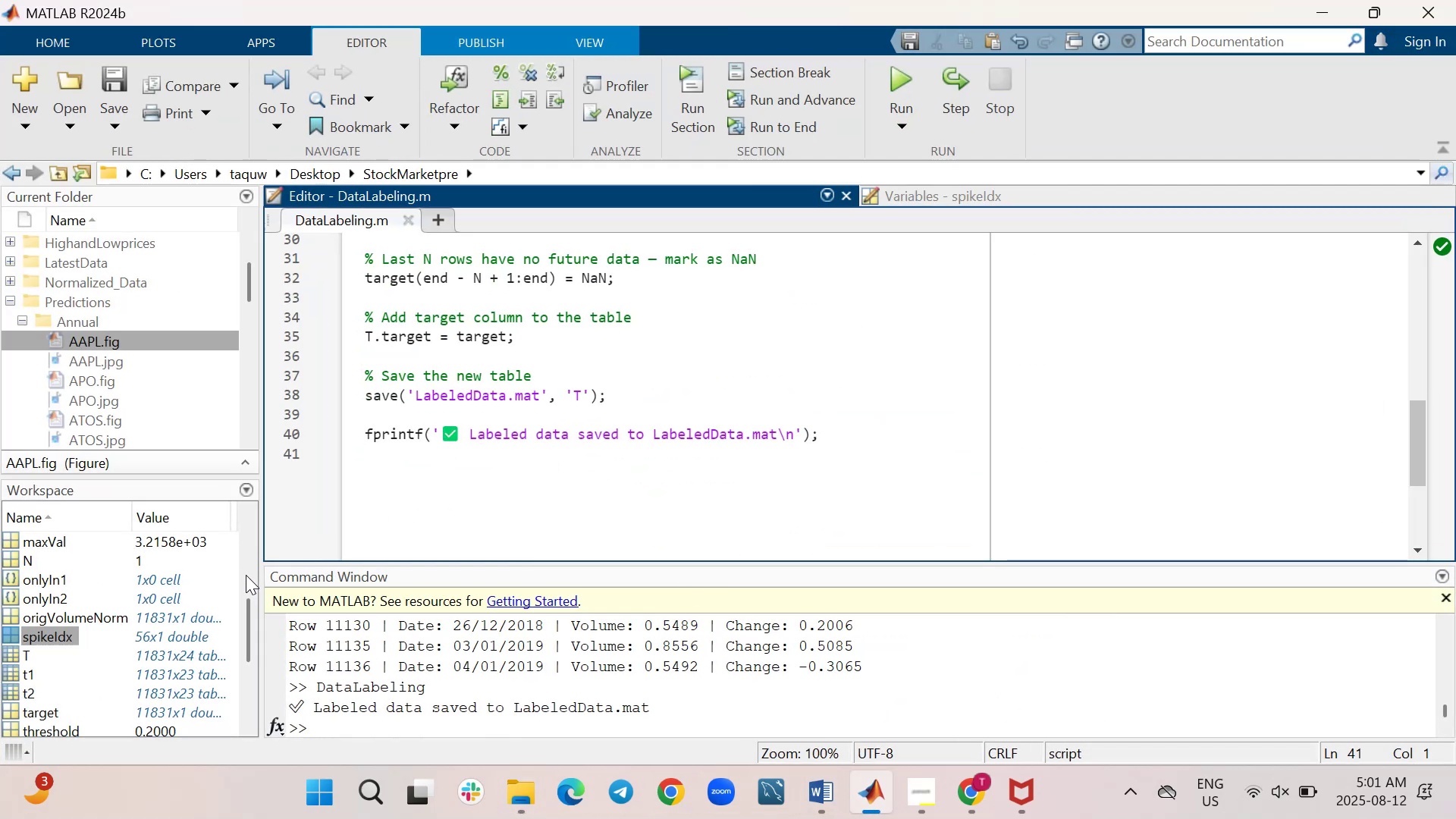 
left_click_drag(start_coordinate=[245, 616], to_coordinate=[257, 683])
 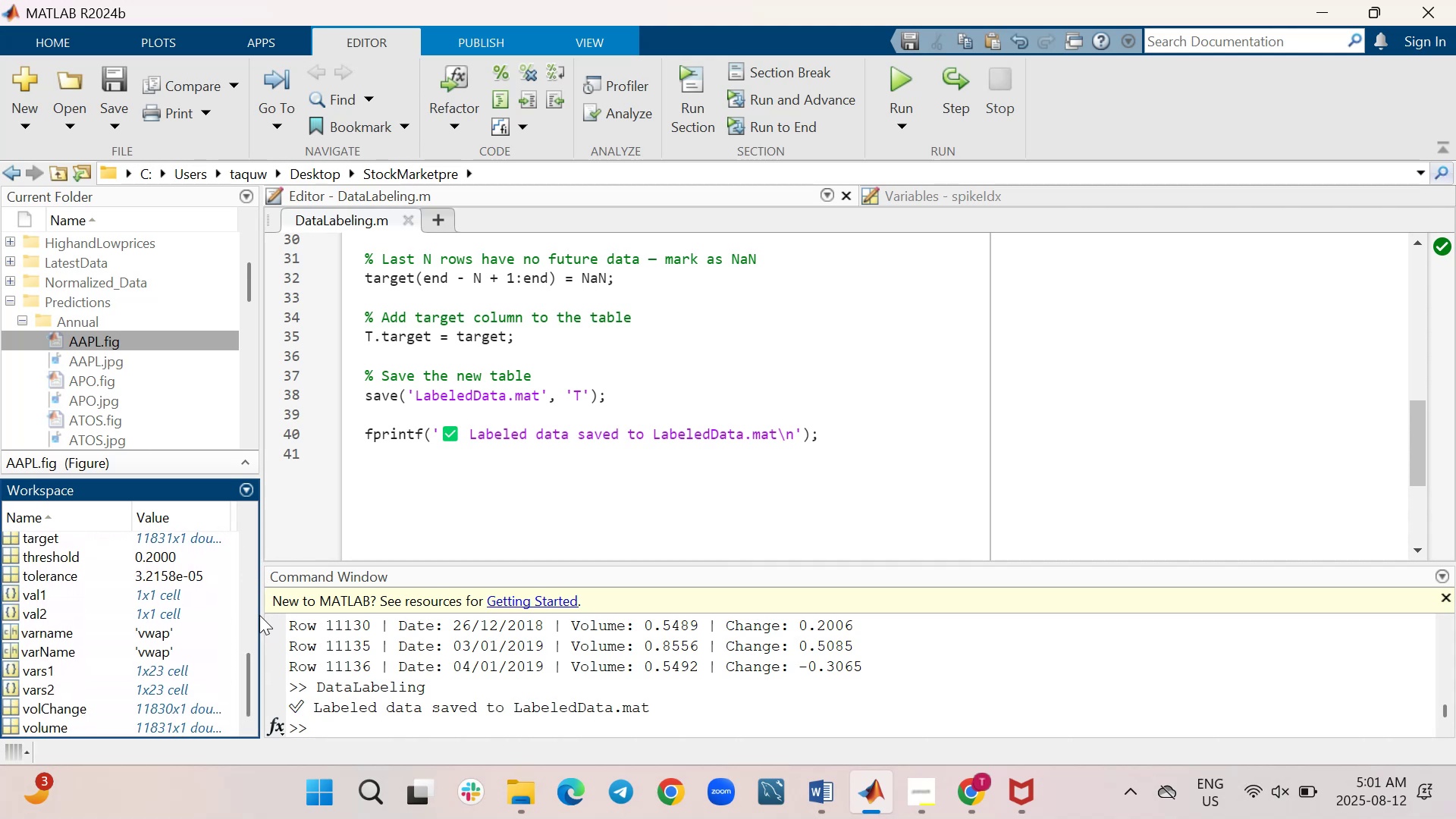 
left_click_drag(start_coordinate=[261, 626], to_coordinate=[283, 626])
 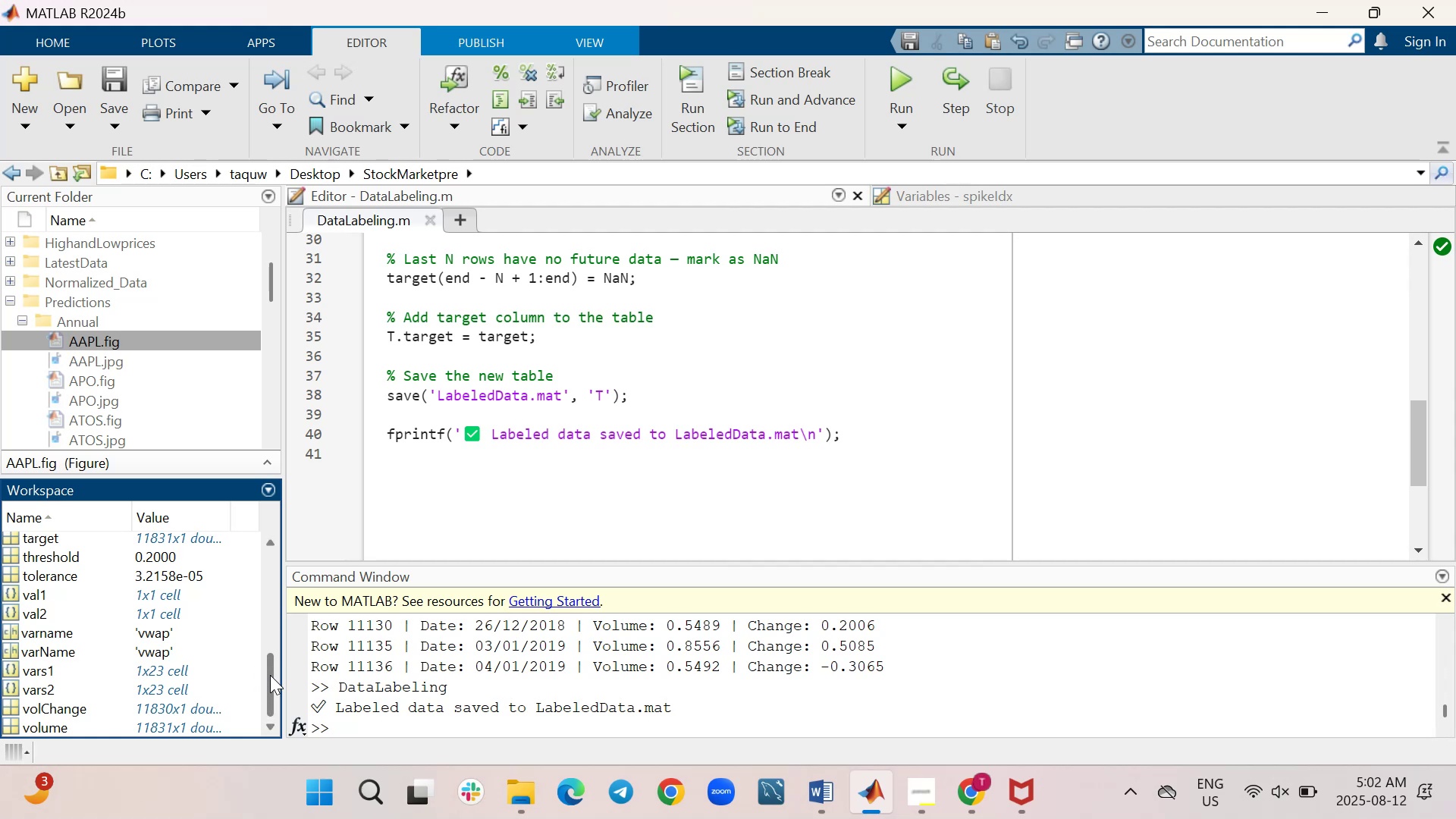 
left_click_drag(start_coordinate=[270, 675], to_coordinate=[265, 565])
 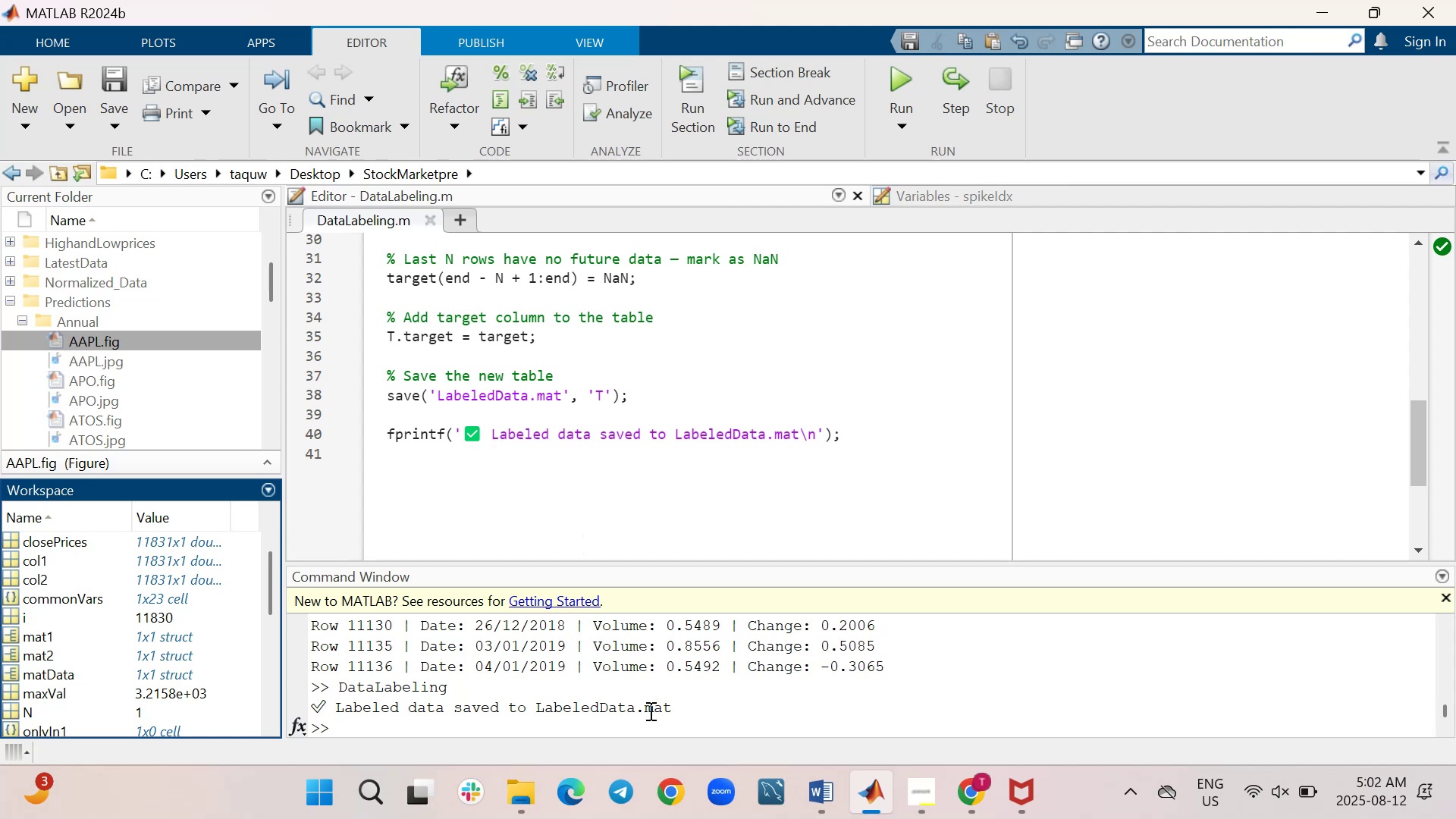 
wait(22.82)
 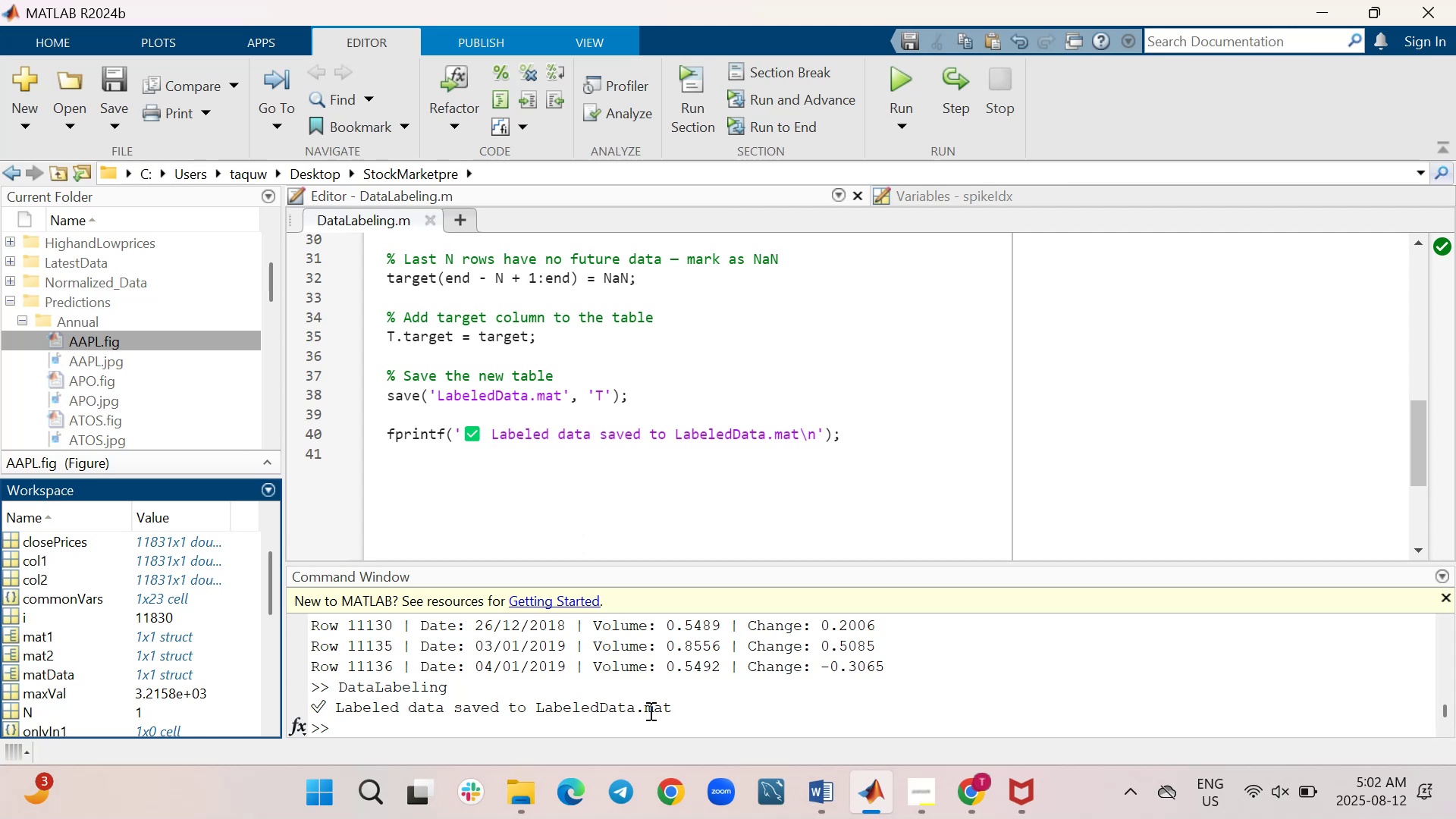 
scroll: coordinate [146, 639], scroll_direction: up, amount: 1.0
 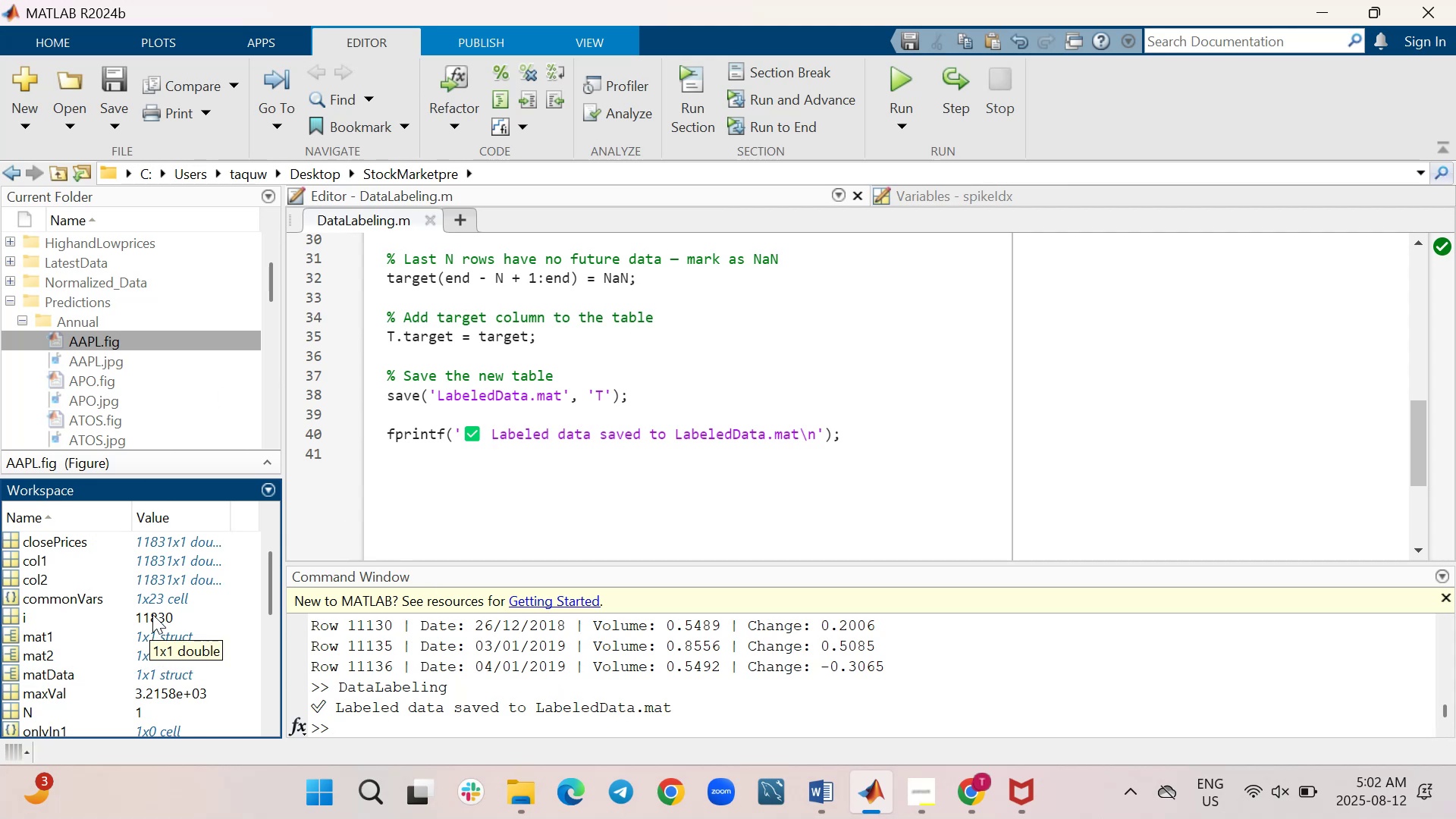 
scroll: coordinate [152, 614], scroll_direction: down, amount: 3.0
 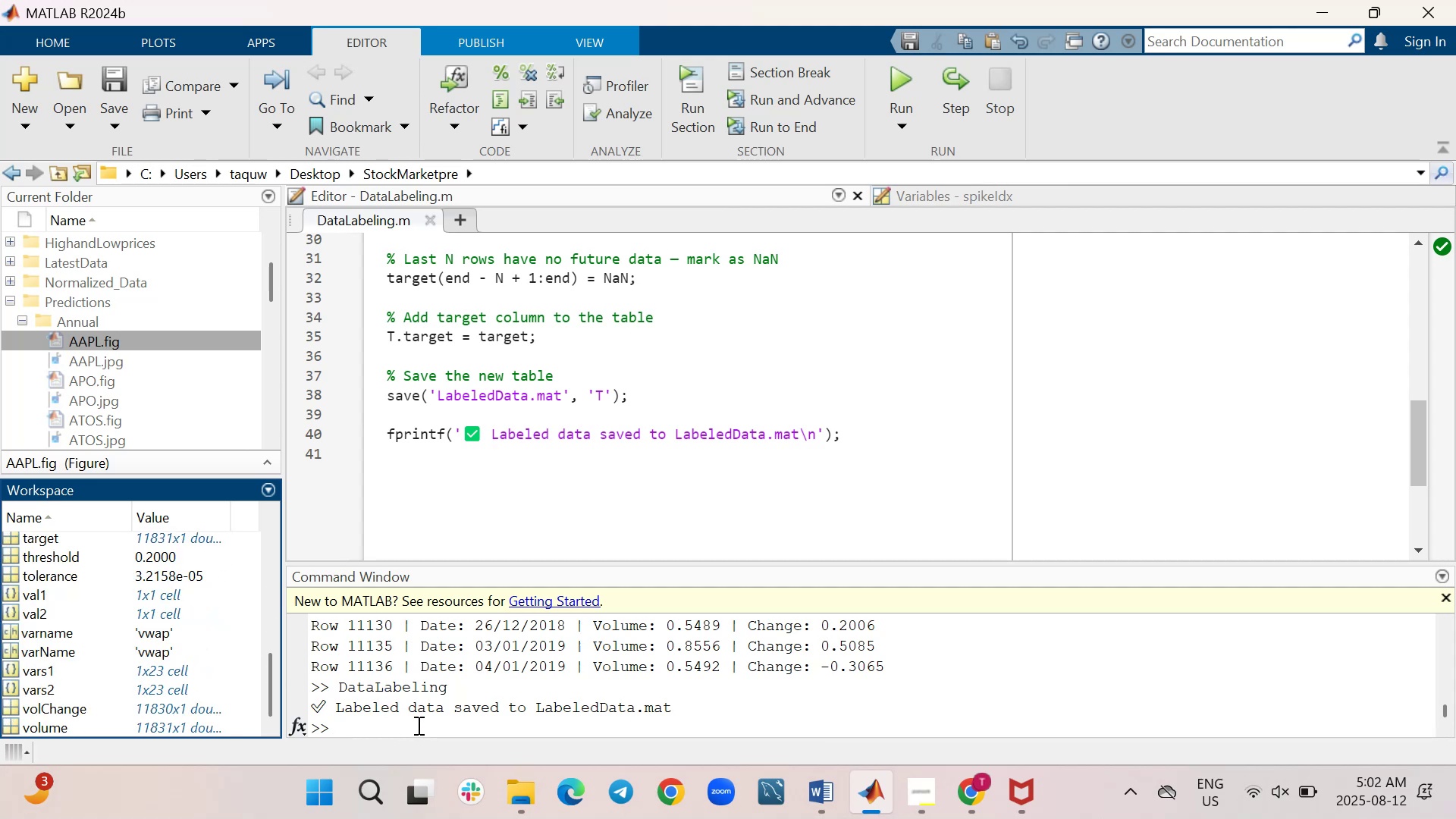 
left_click([414, 726])
 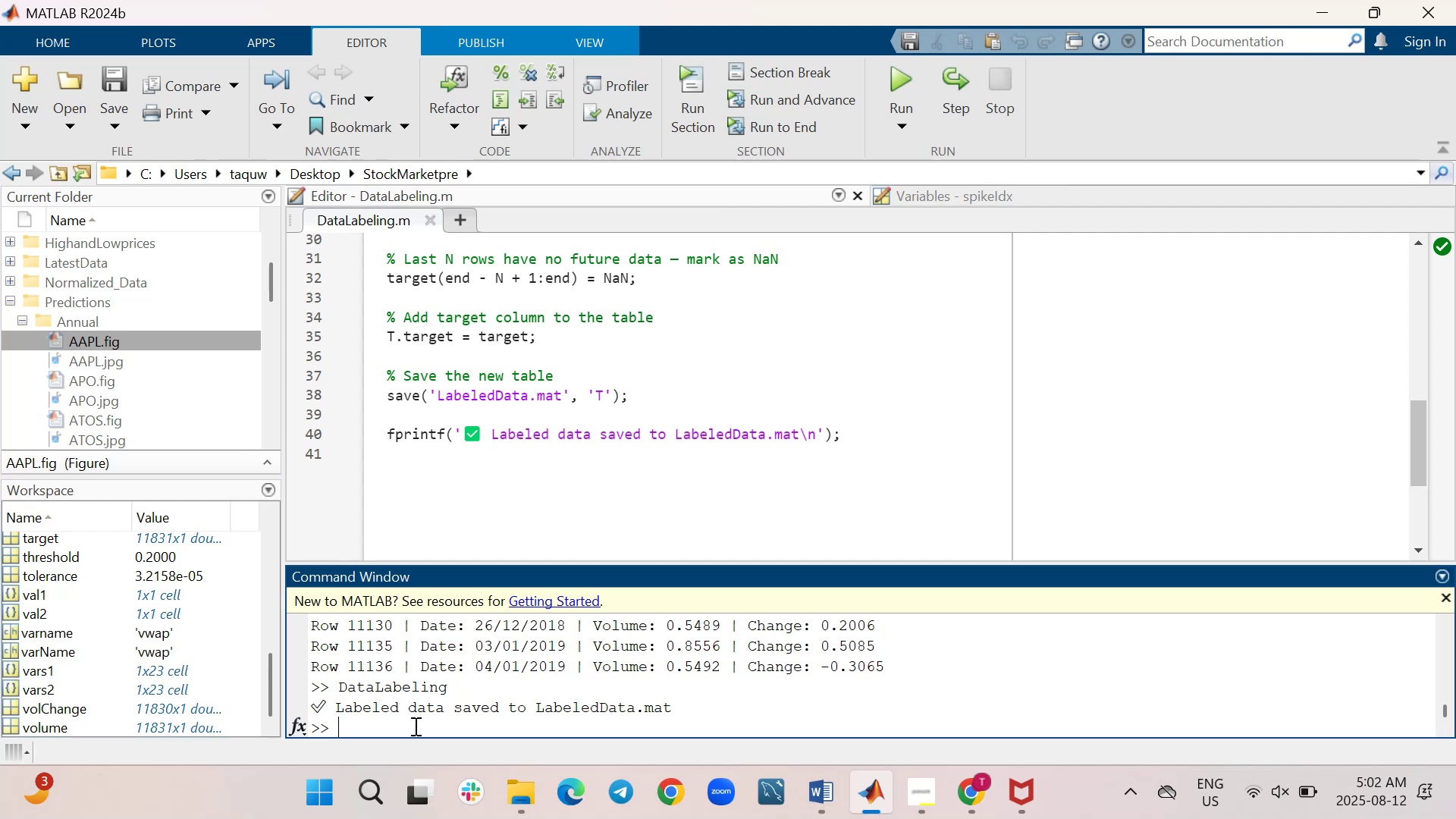 
type(load )
 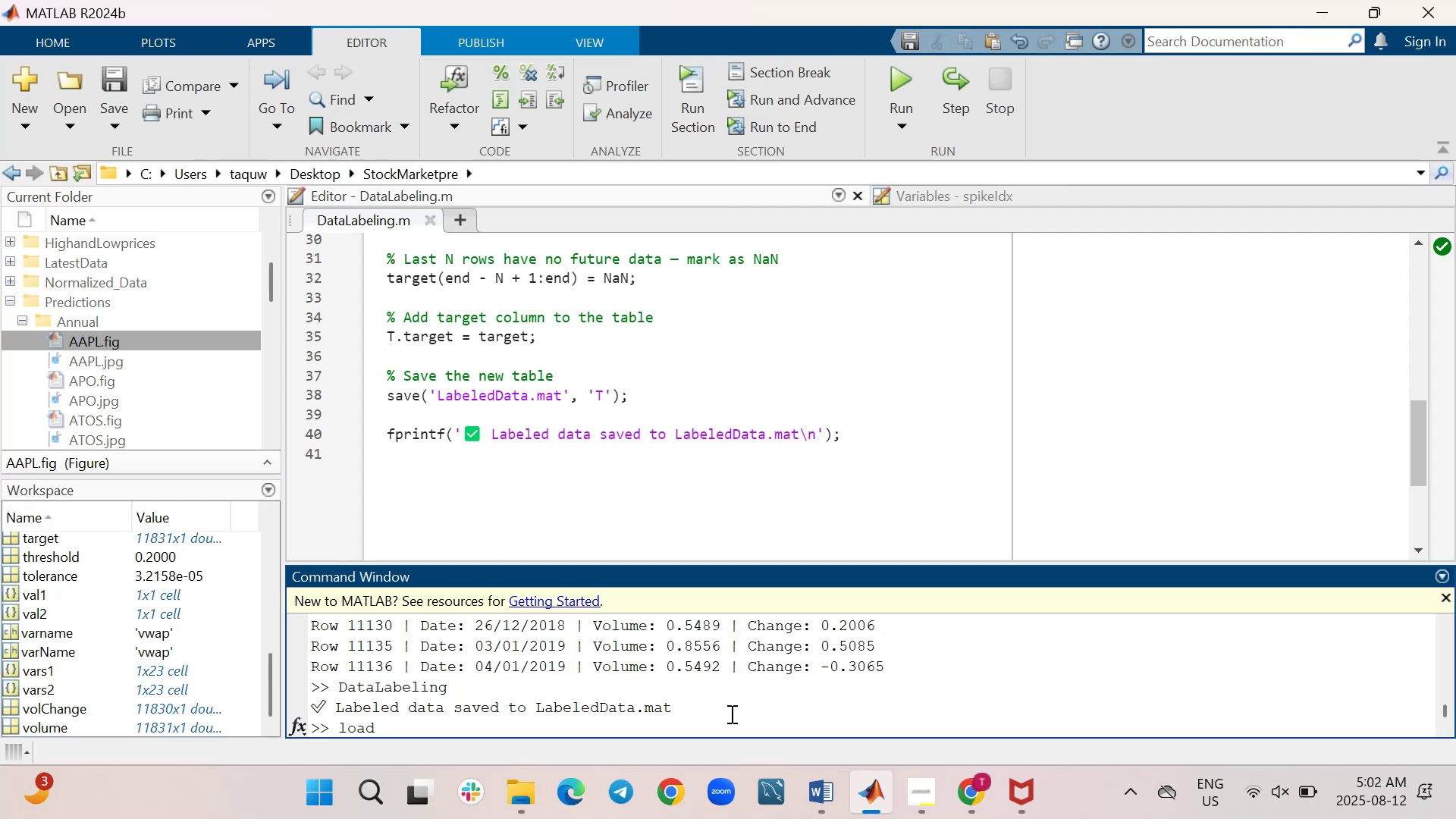 
left_click_drag(start_coordinate=[686, 710], to_coordinate=[537, 704])
 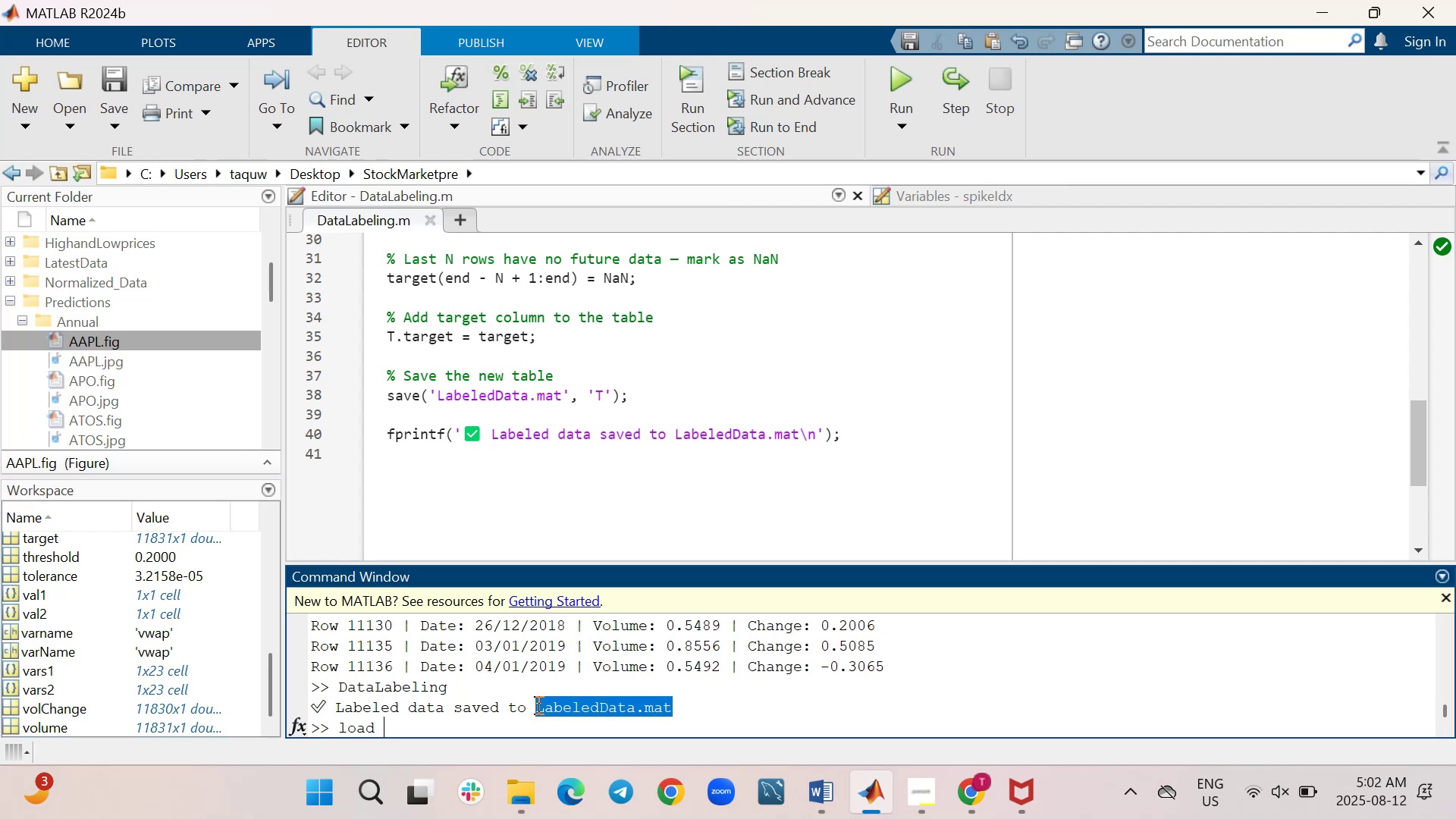 
key(Control+C)
 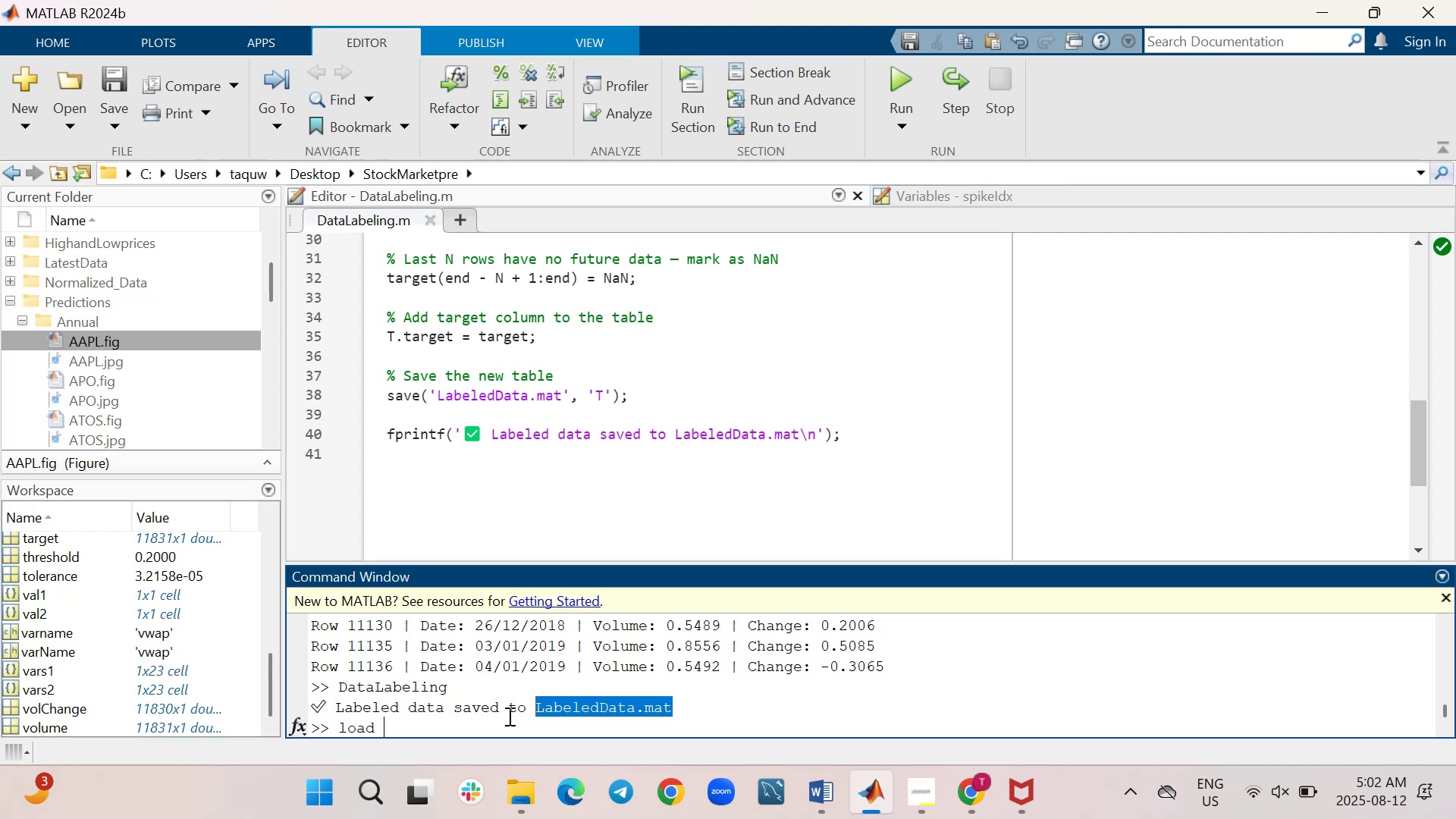 
key(Control+V)
 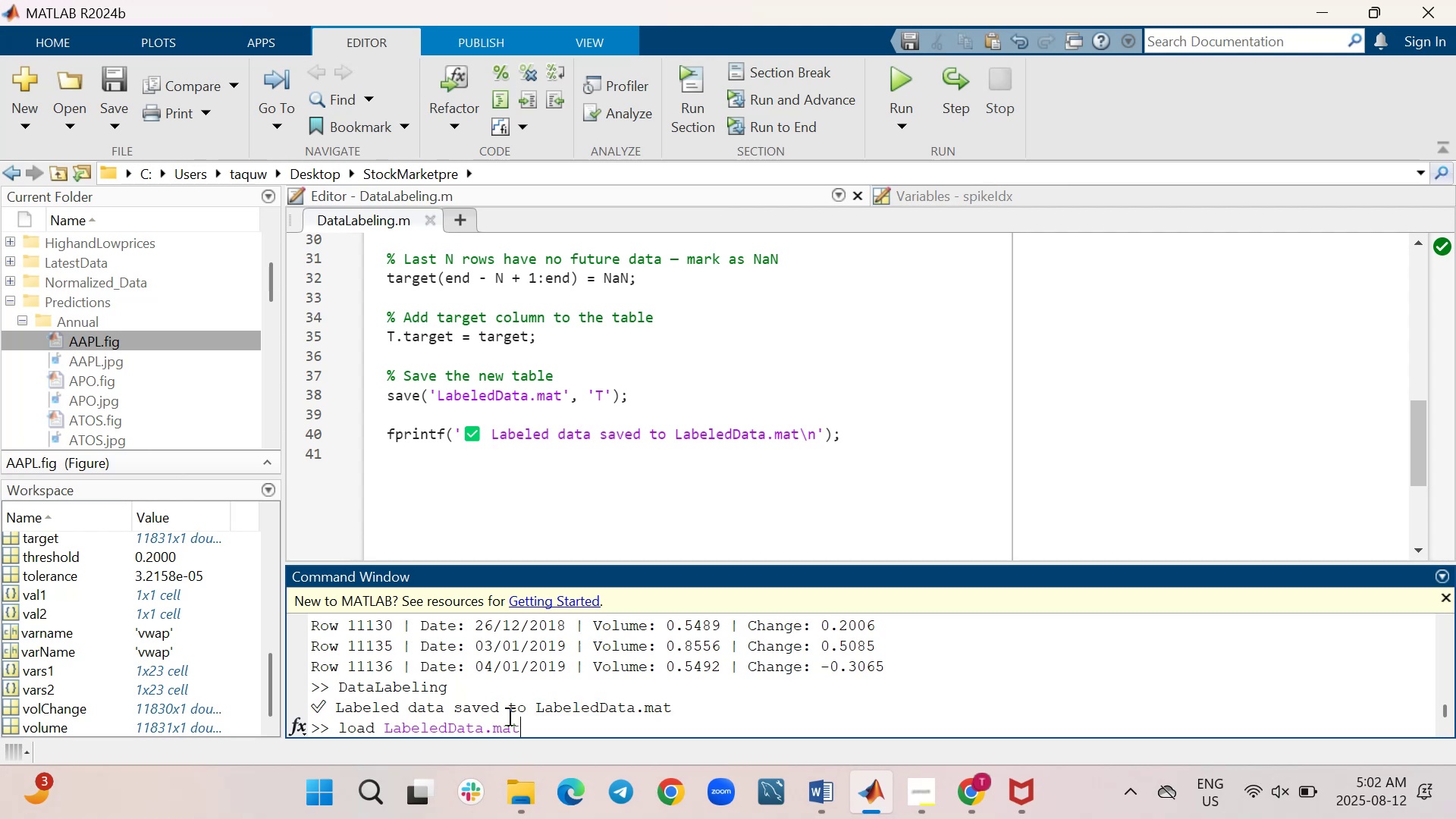 
key(Enter)
 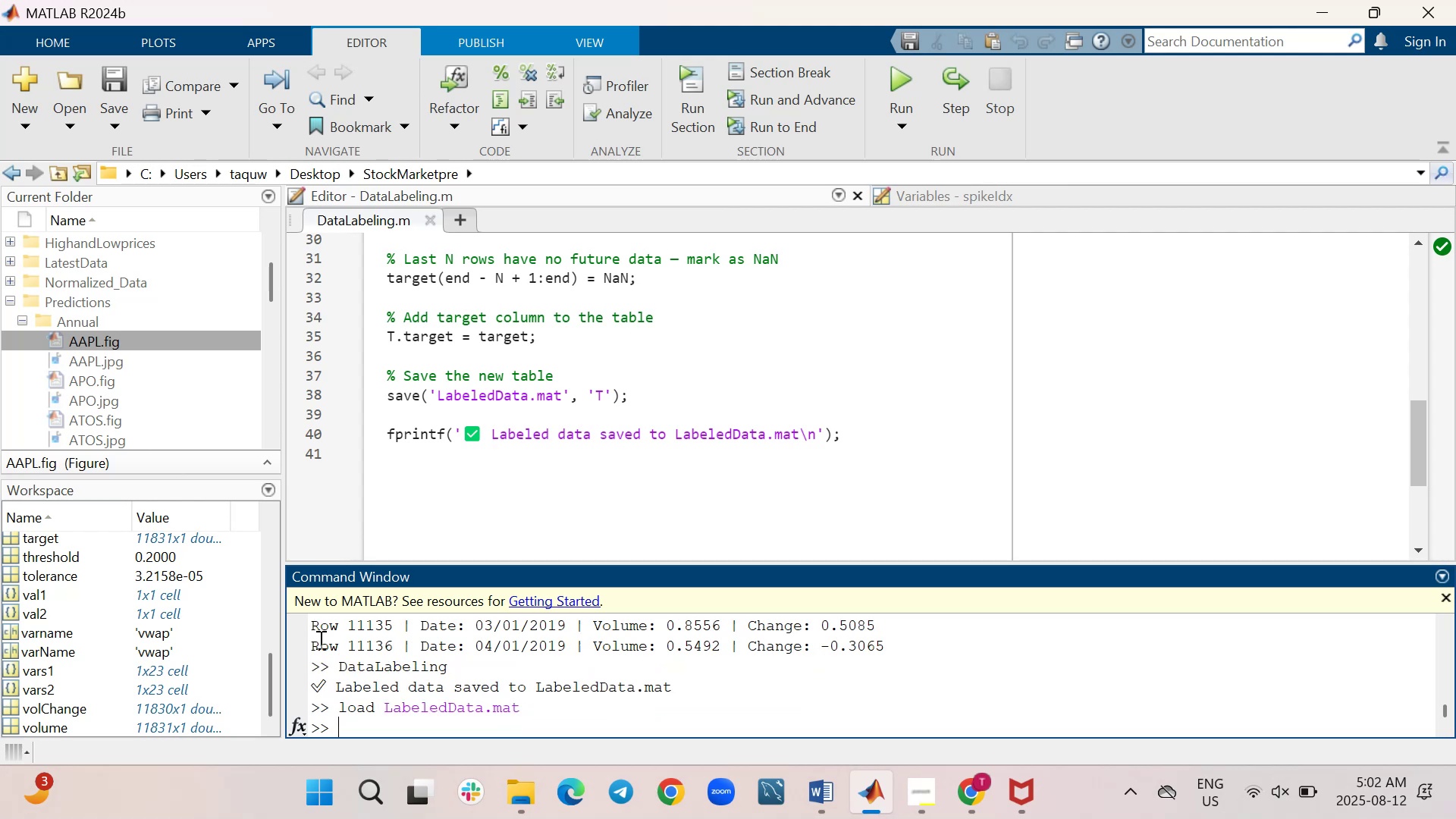 
scroll: coordinate [143, 644], scroll_direction: up, amount: 4.0
 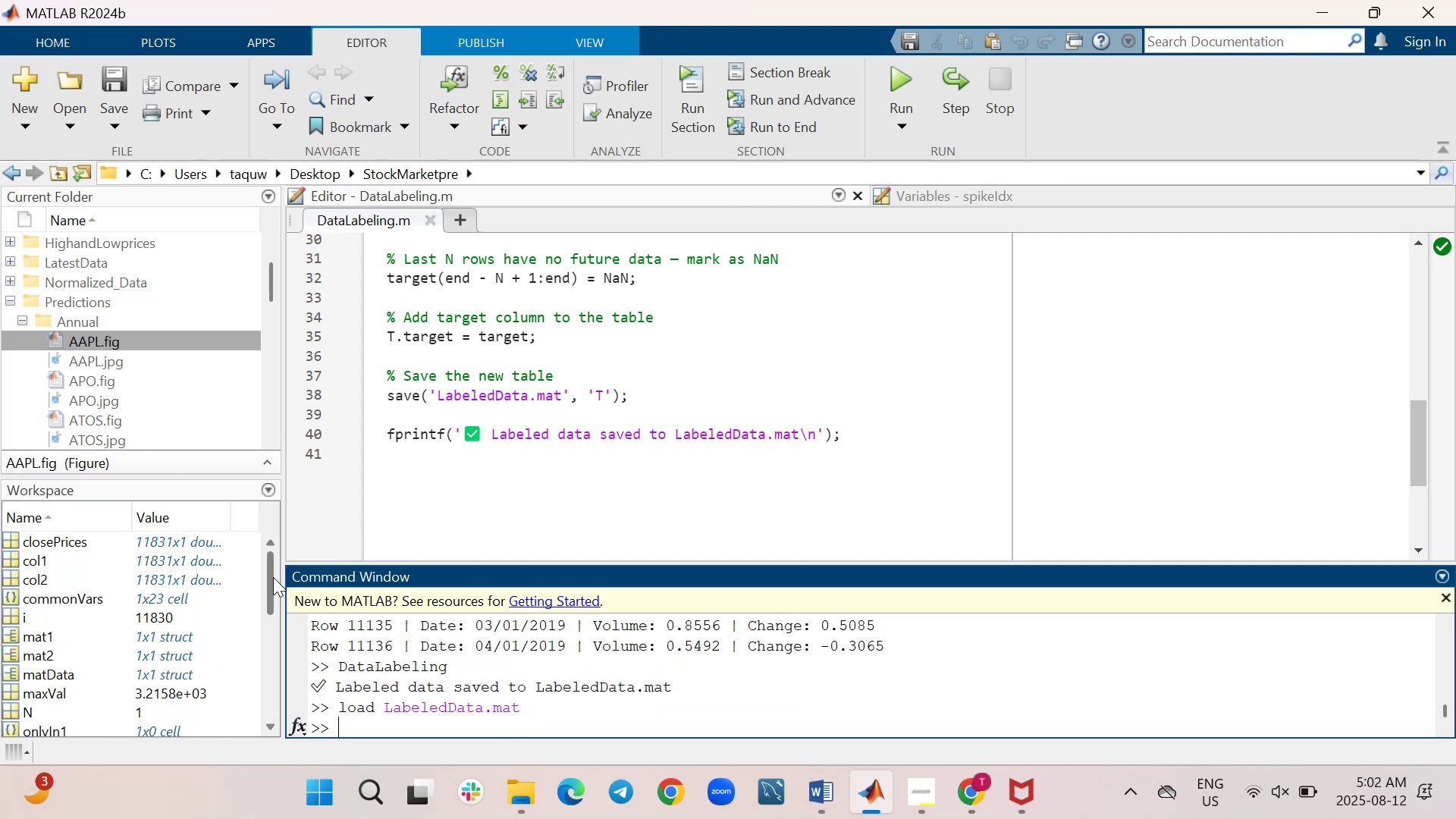 
left_click_drag(start_coordinate=[273, 577], to_coordinate=[277, 593])
 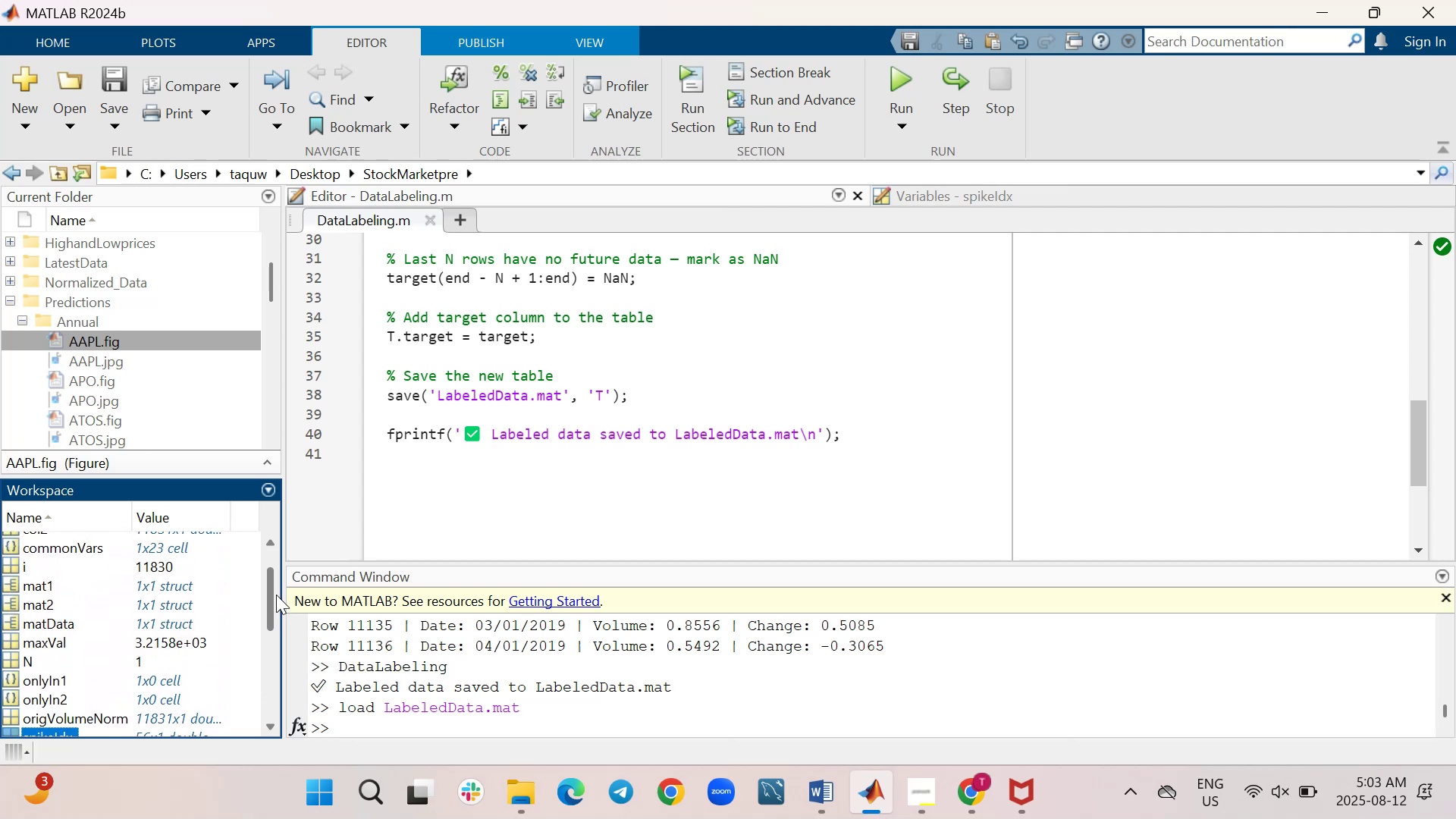 
left_click_drag(start_coordinate=[270, 588], to_coordinate=[266, 612])
 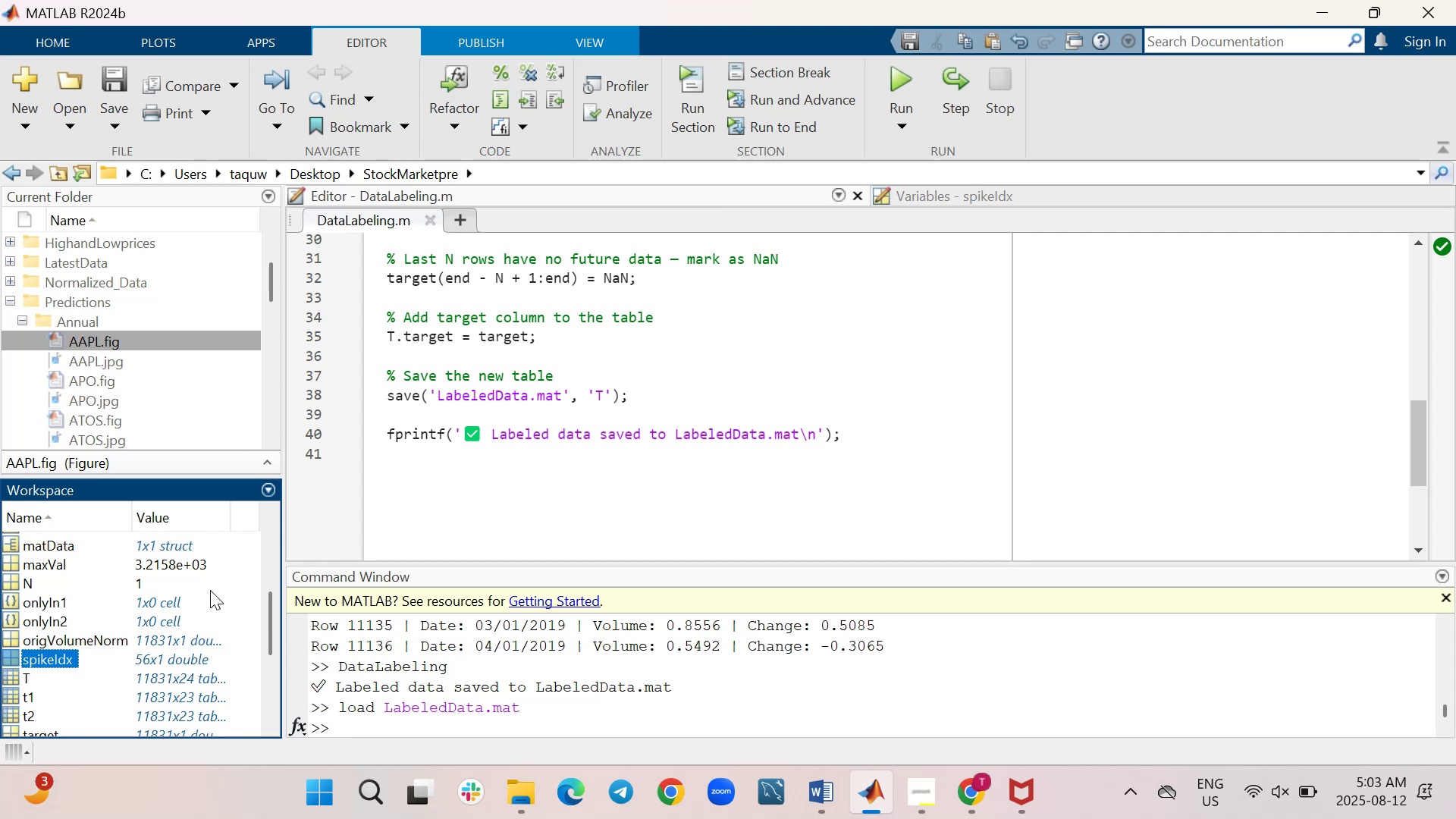 
left_click_drag(start_coordinate=[268, 616], to_coordinate=[293, 573])
 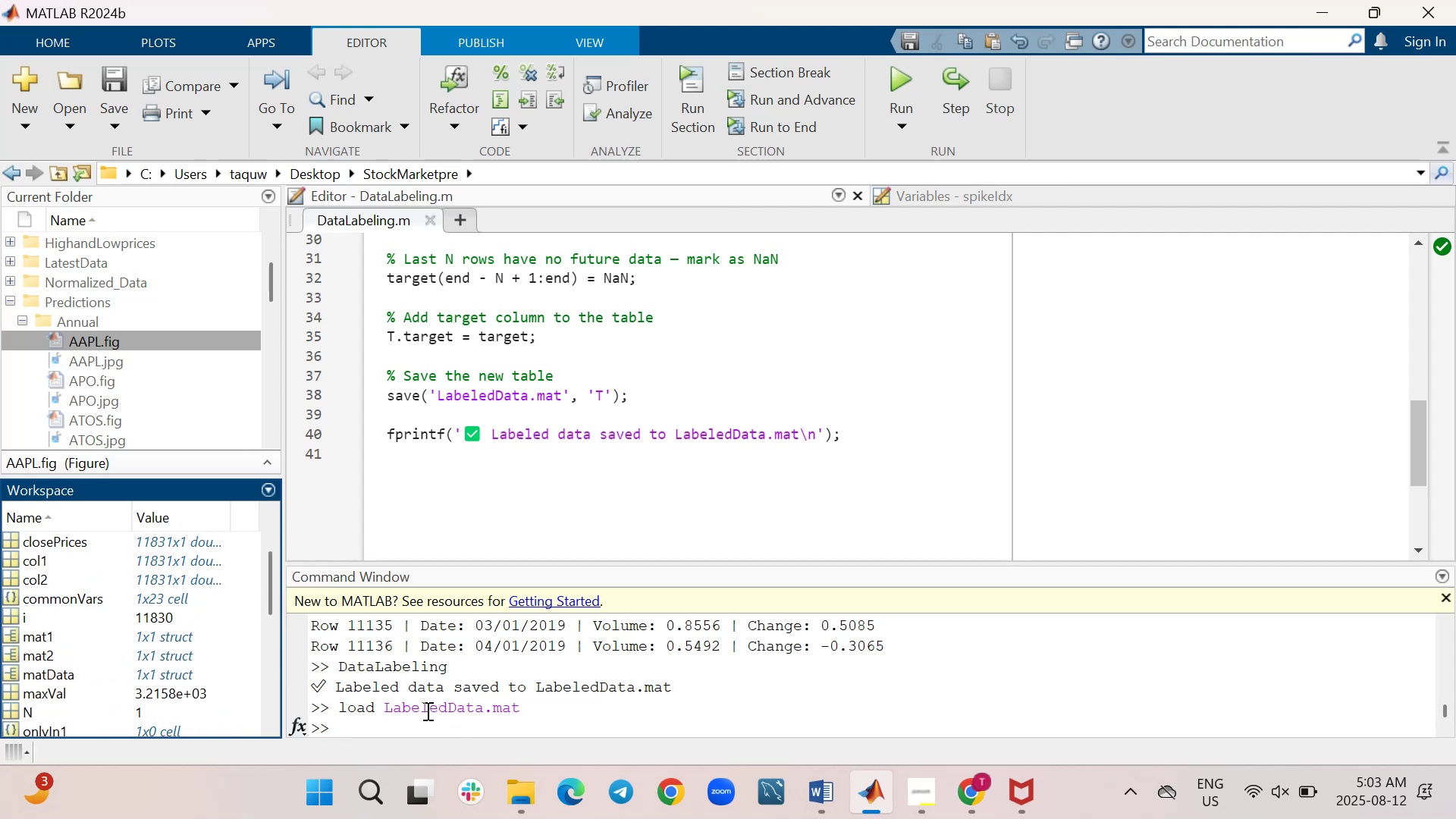 
left_click([440, 726])
 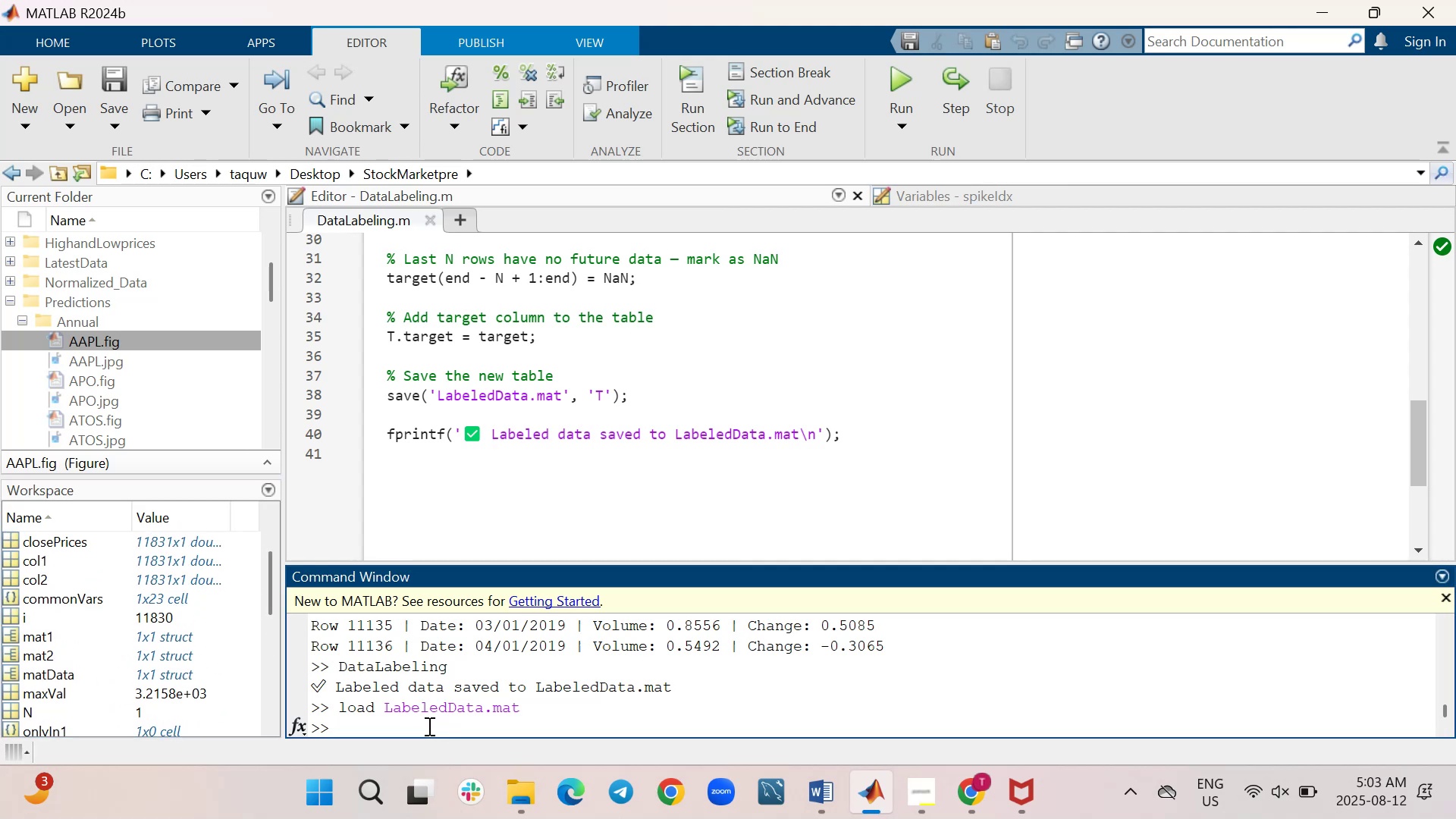 
type(clc)
 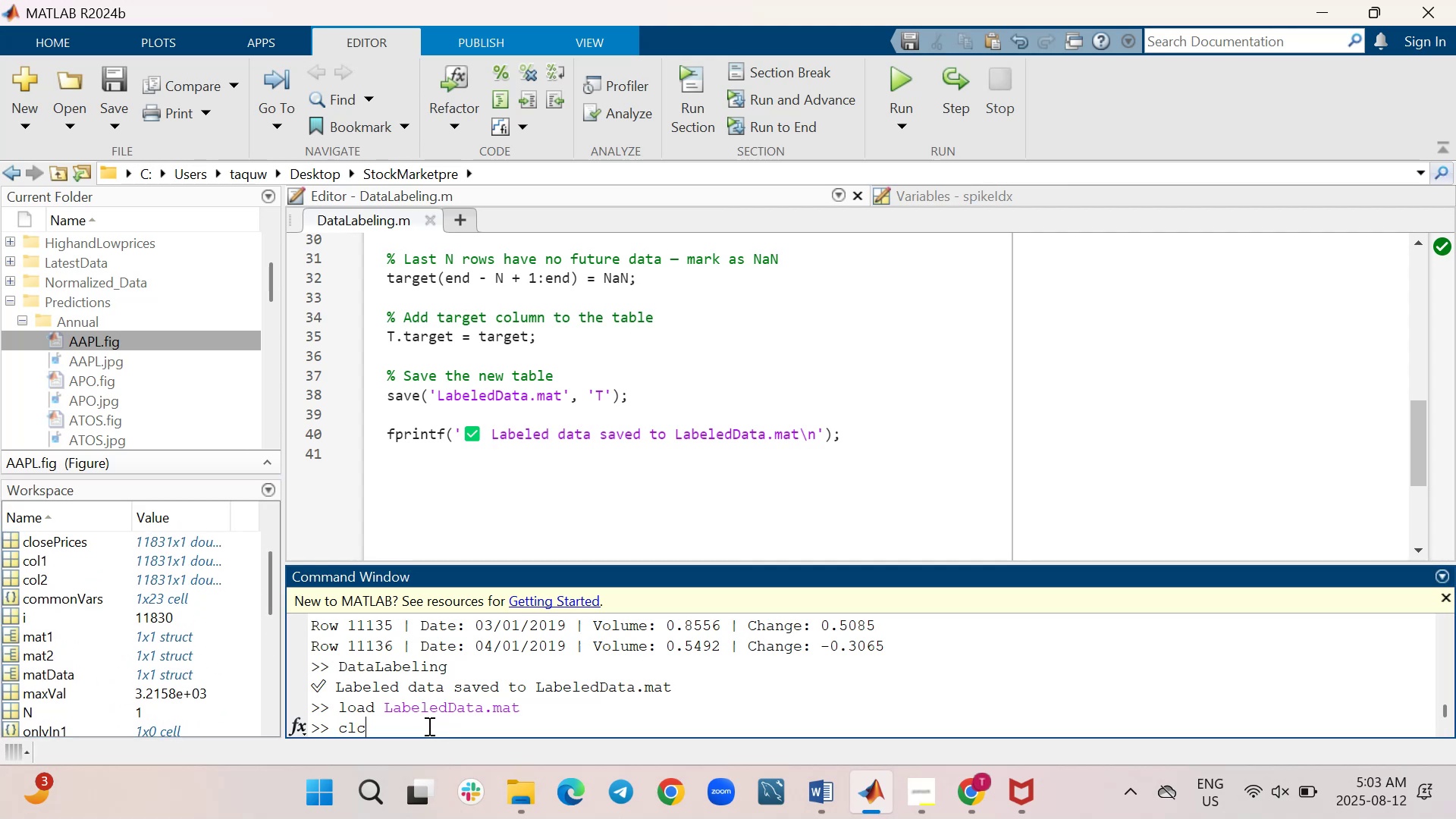 
key(Enter)
 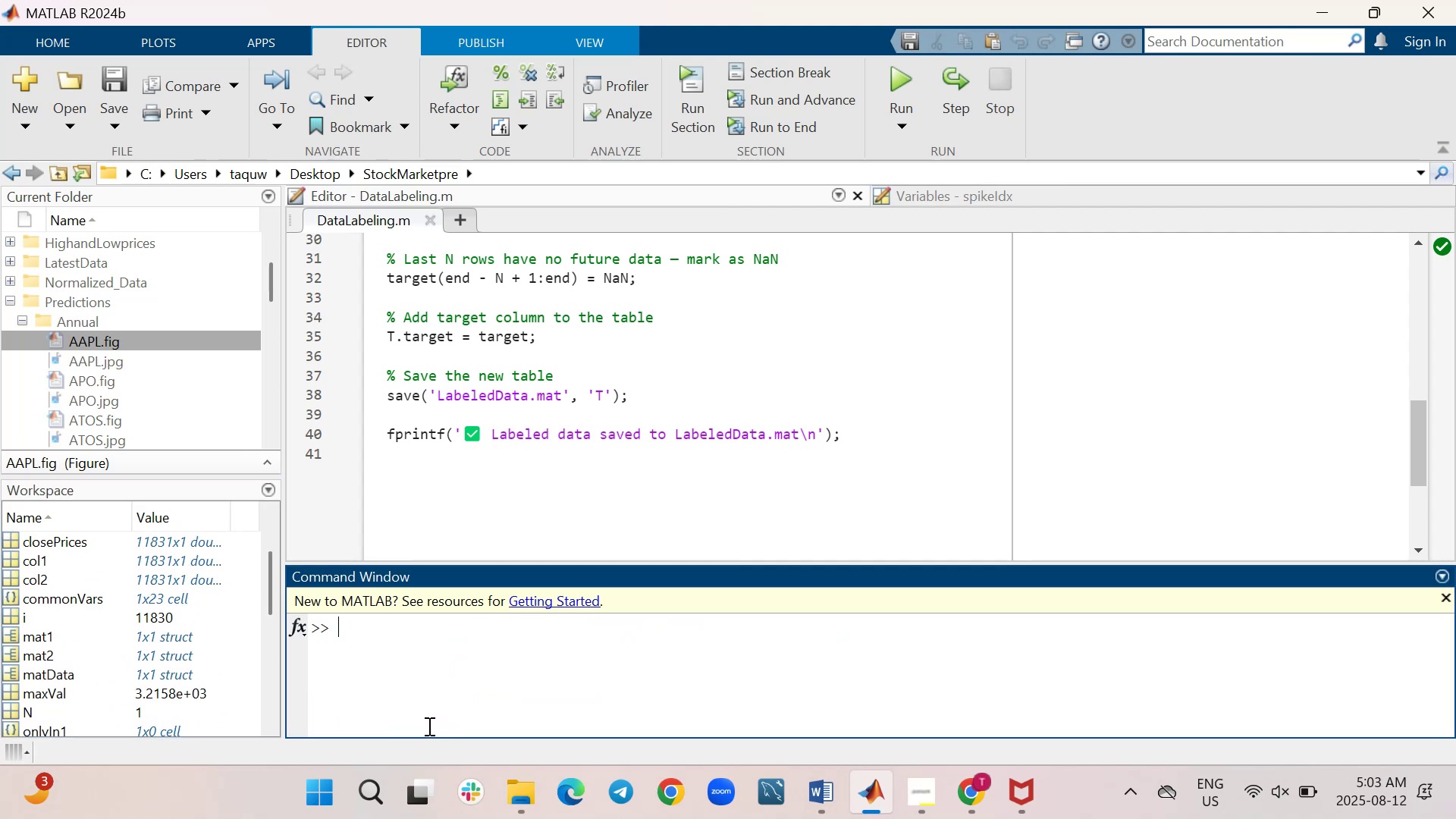 
type(clear all)
 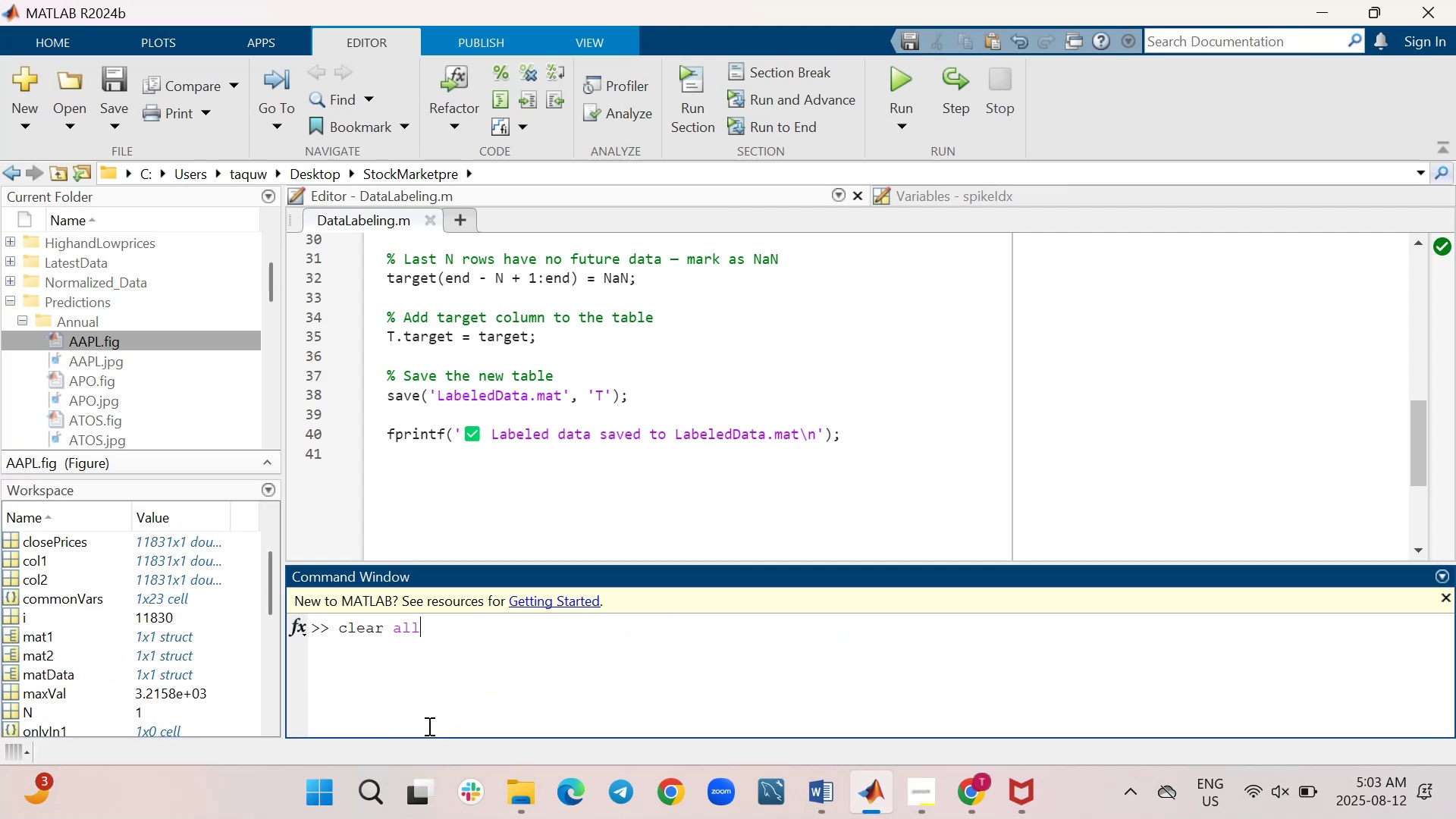 
key(Enter)
 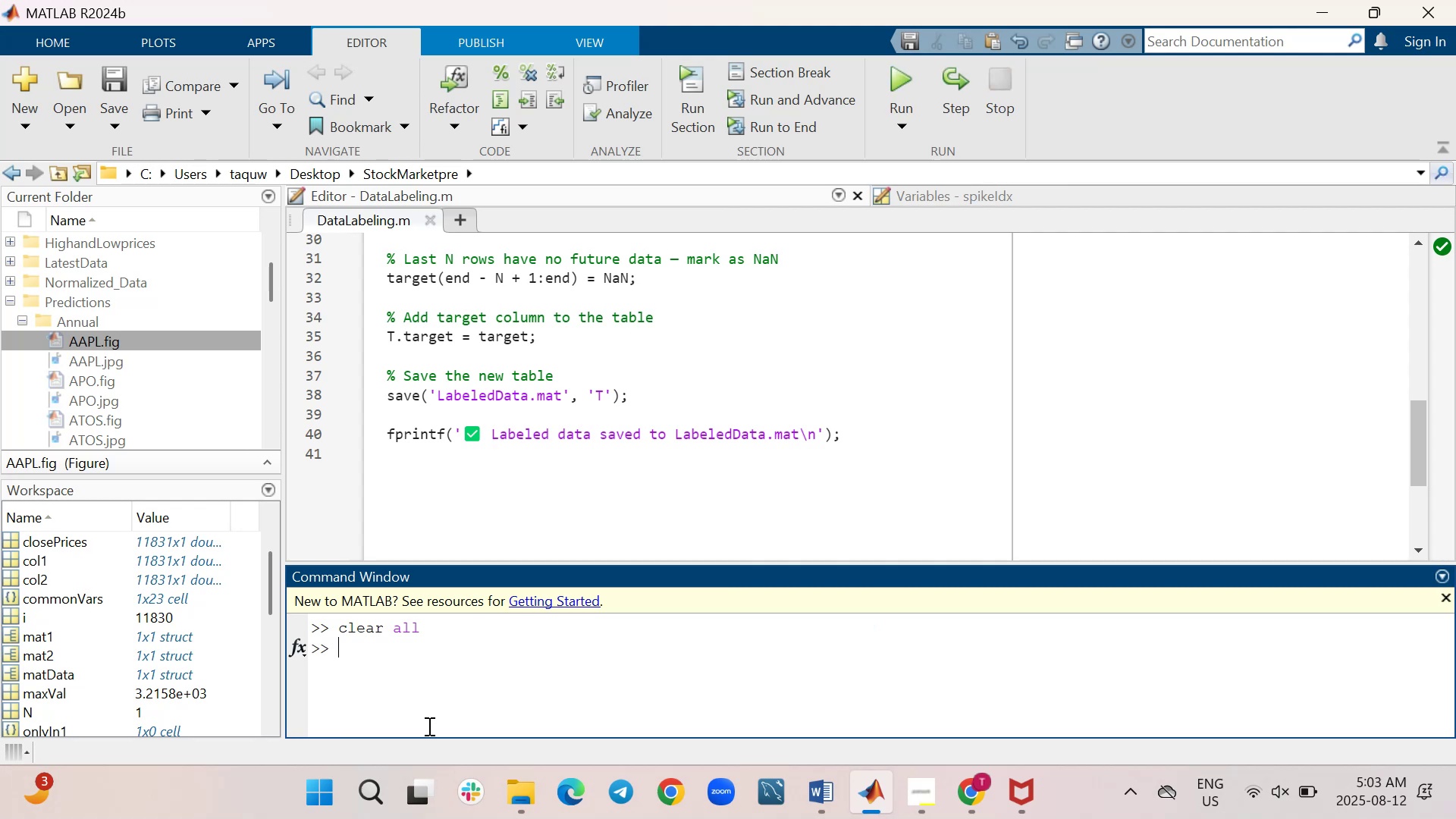 
type(cloa)
key(Backspace)
type(se all)
 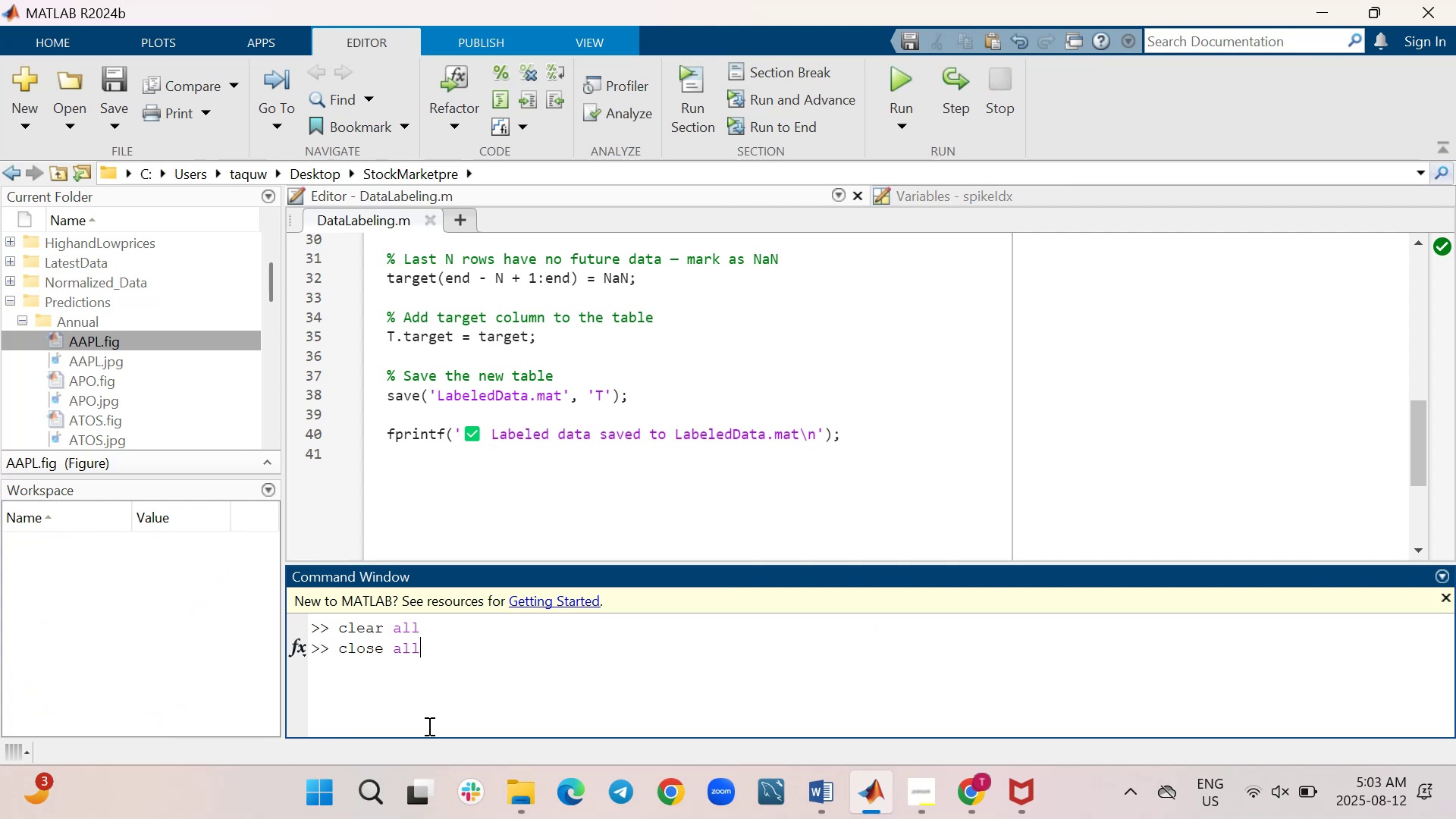 
key(Enter)
 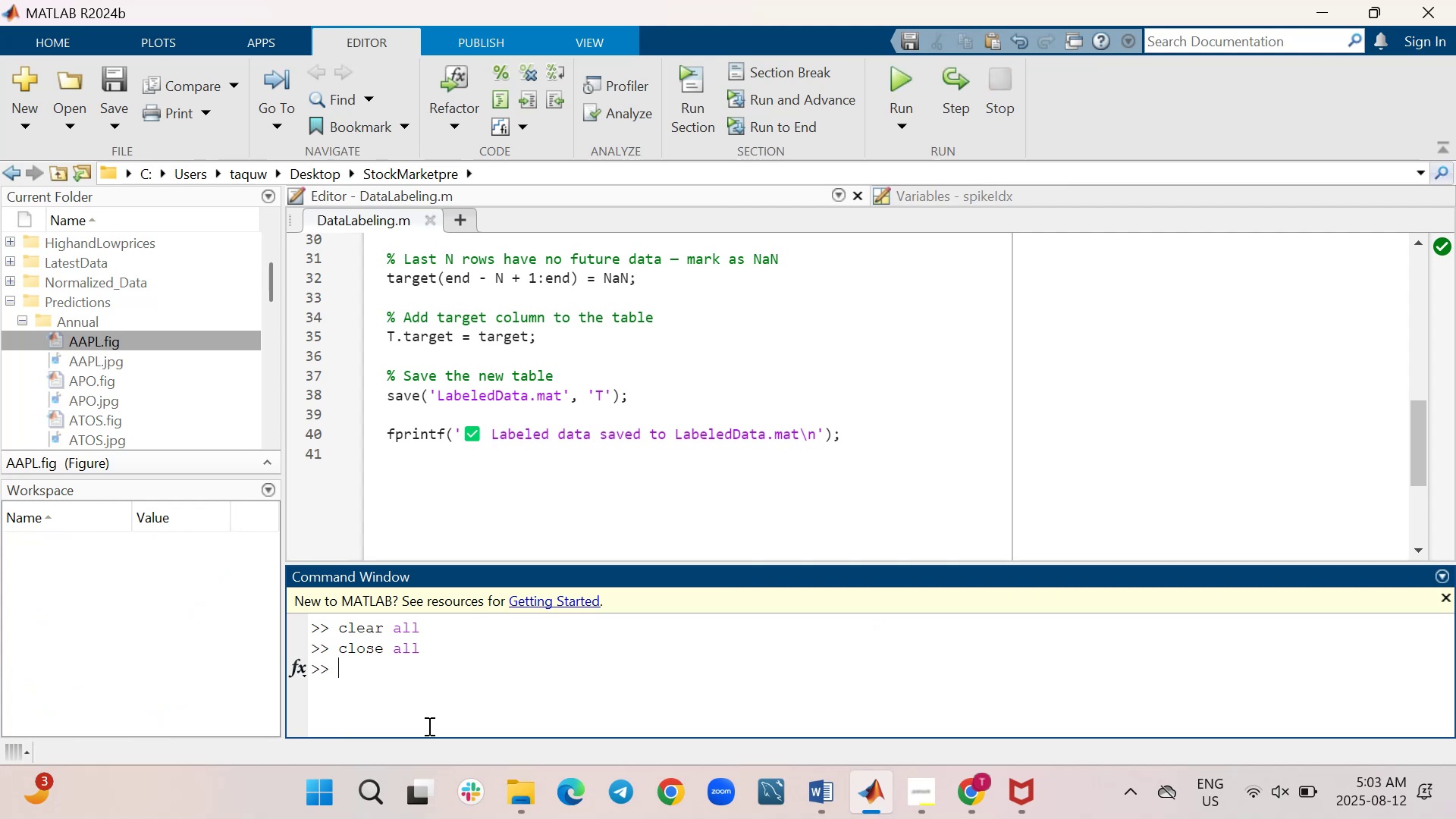 
type(clc)
 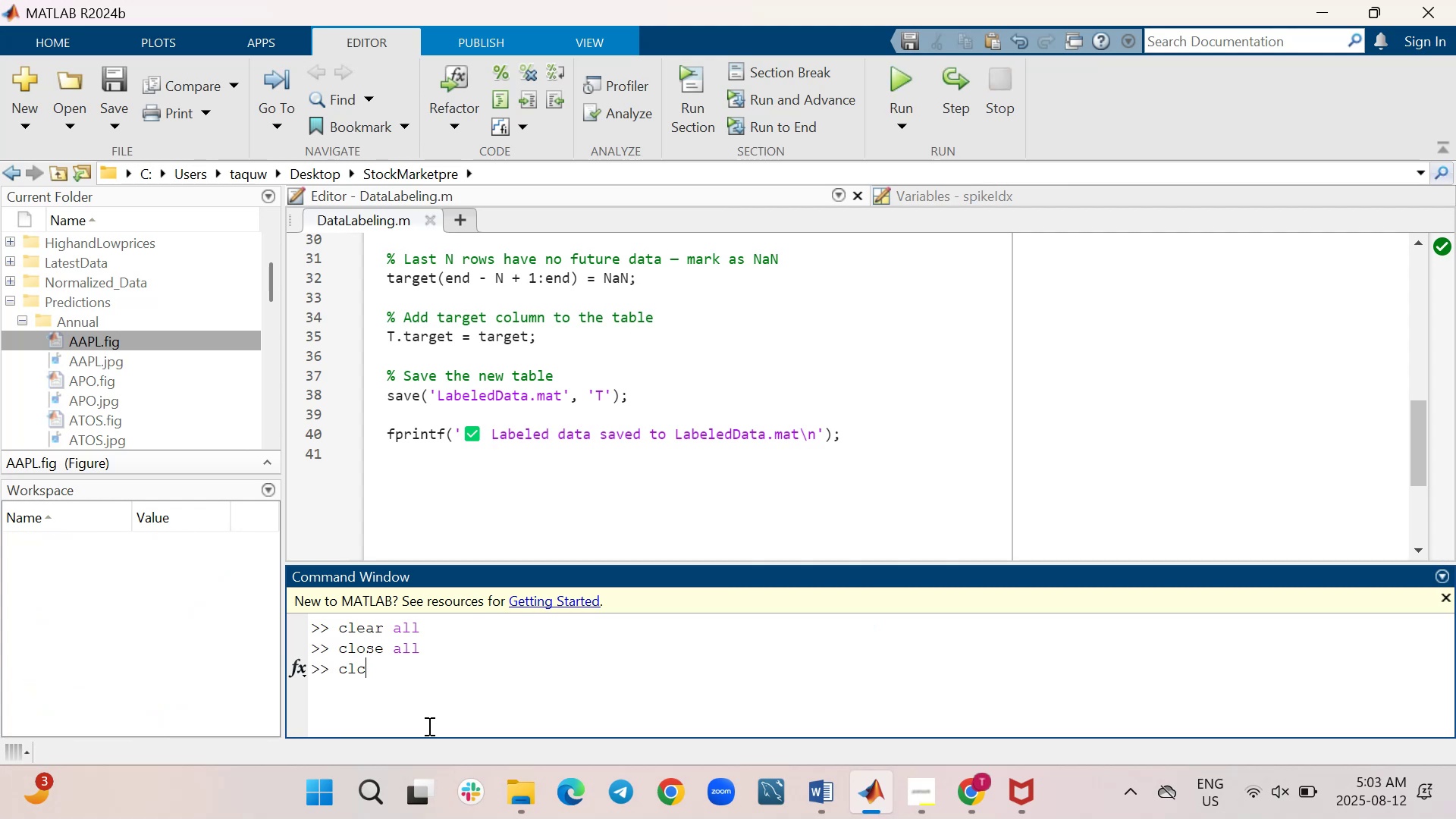 
key(Enter)
 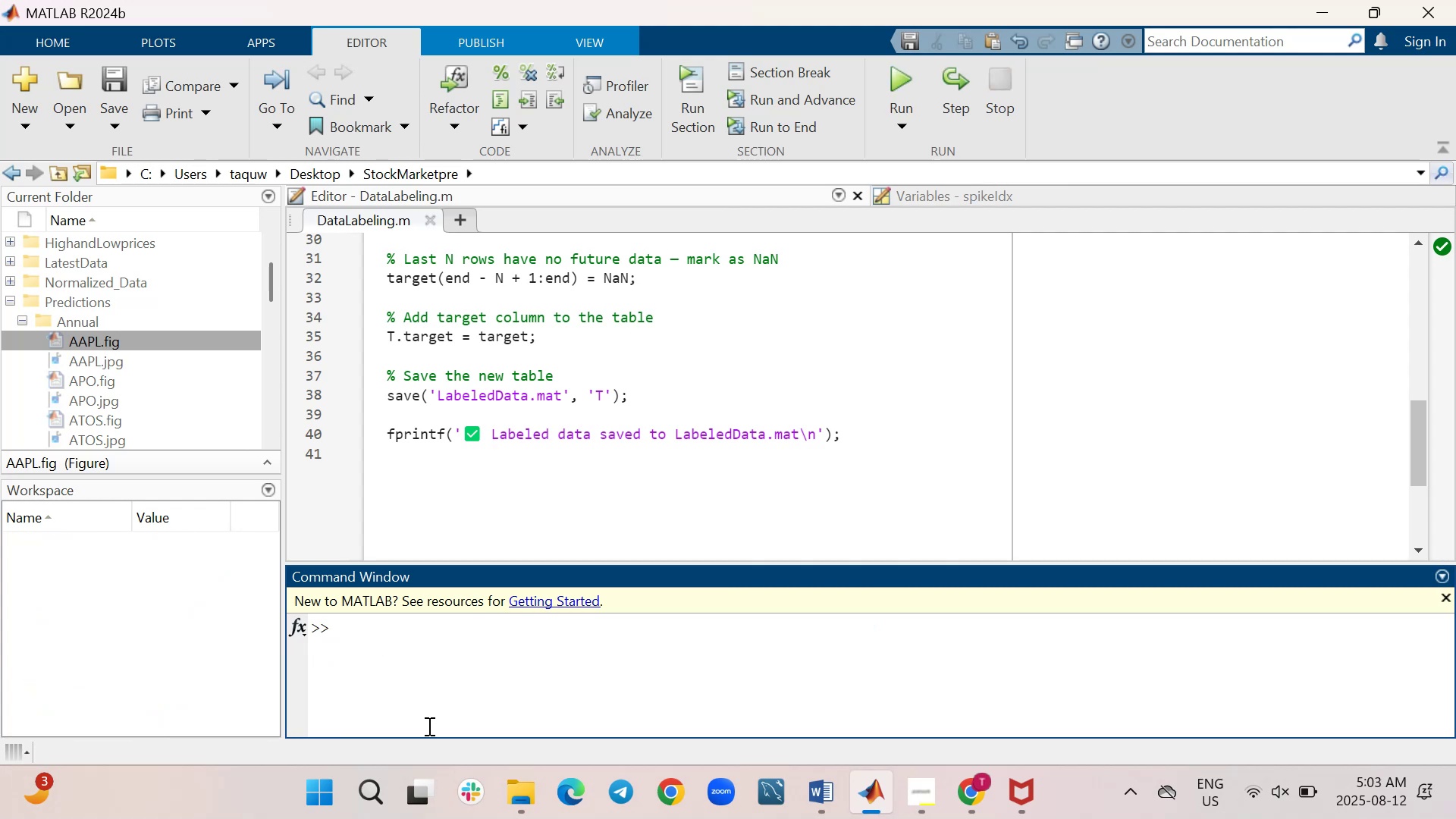 
type(load )
 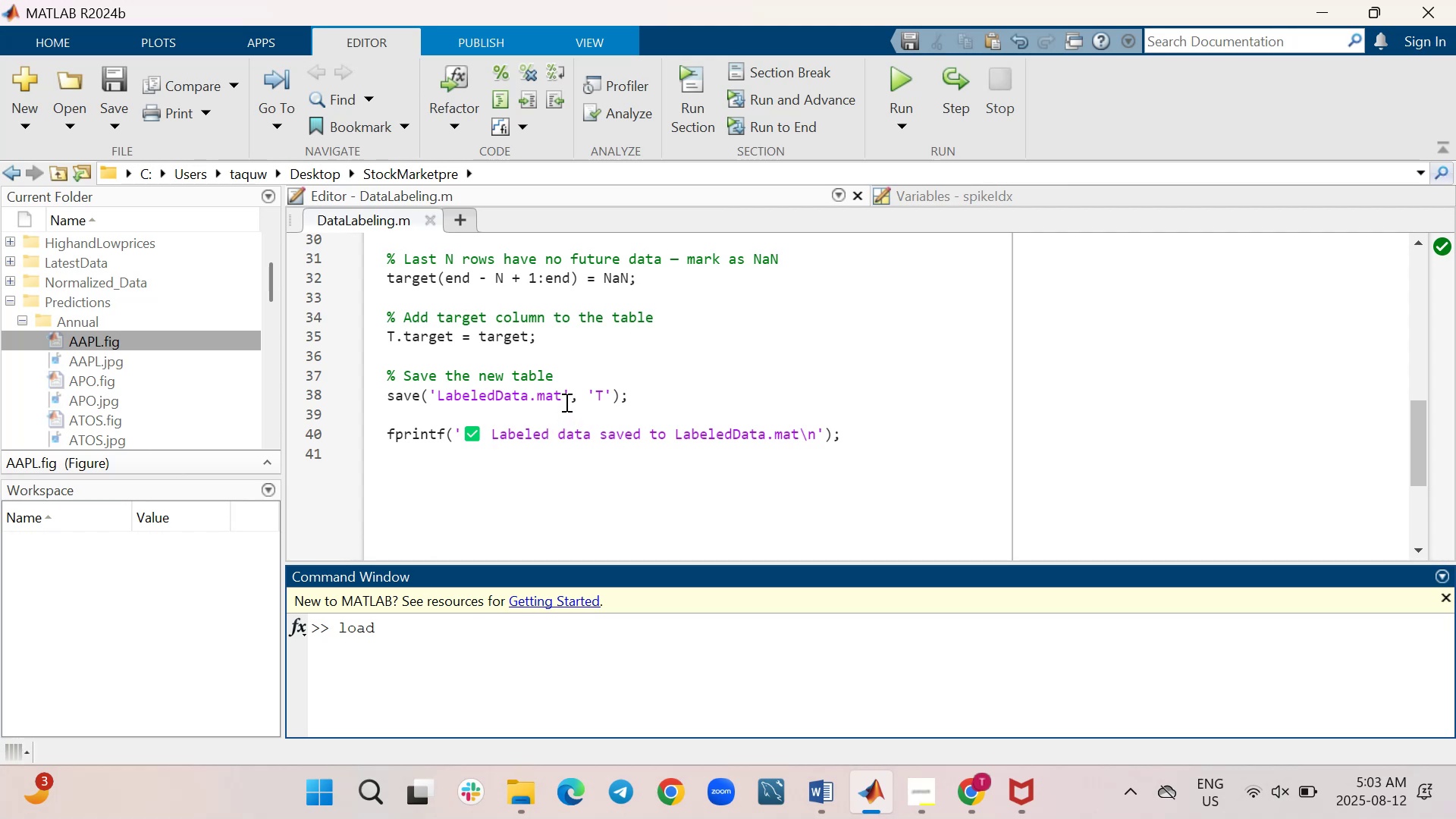 
left_click_drag(start_coordinate=[563, 395], to_coordinate=[439, 398])
 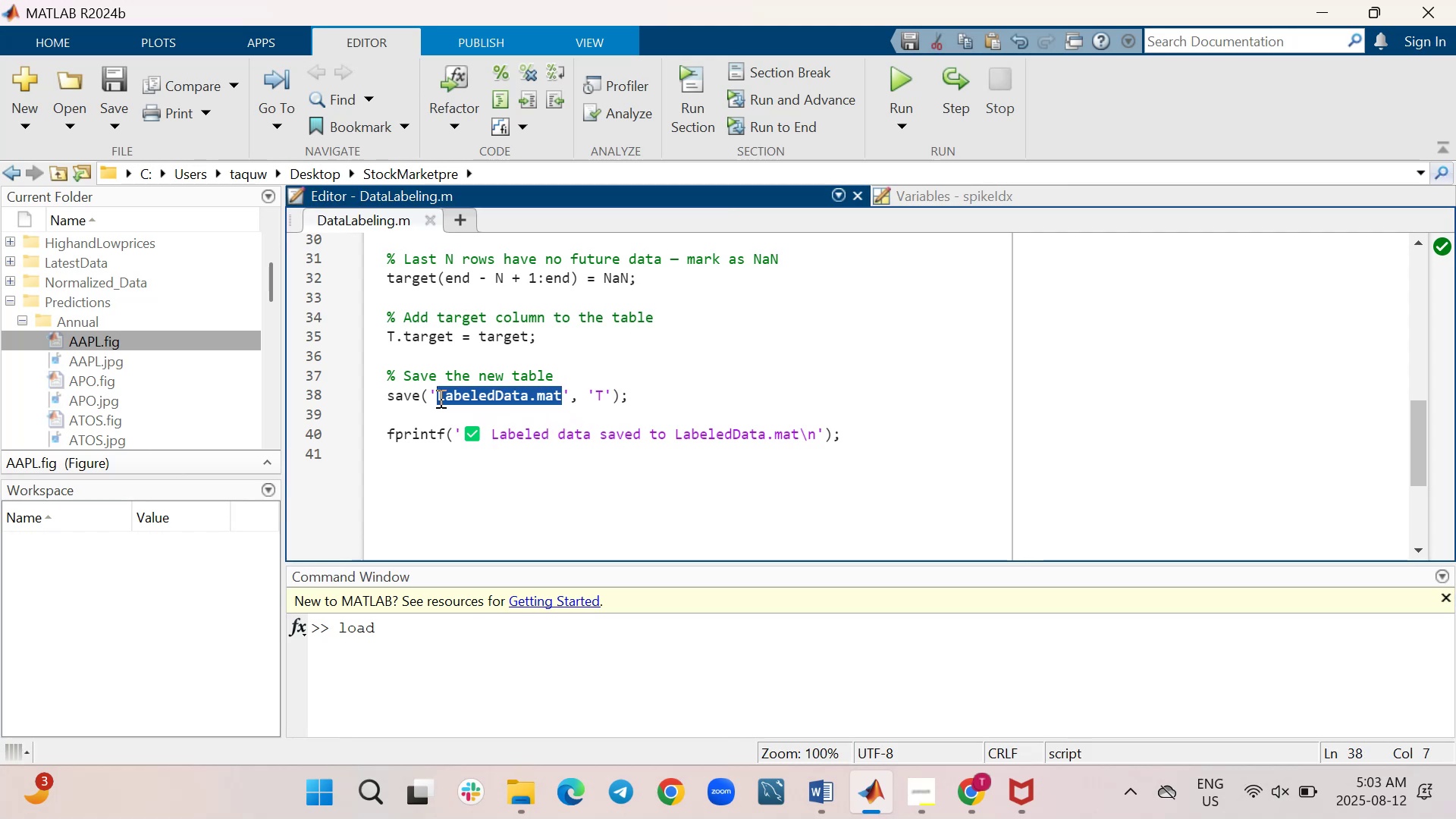 
key(Control+C)
 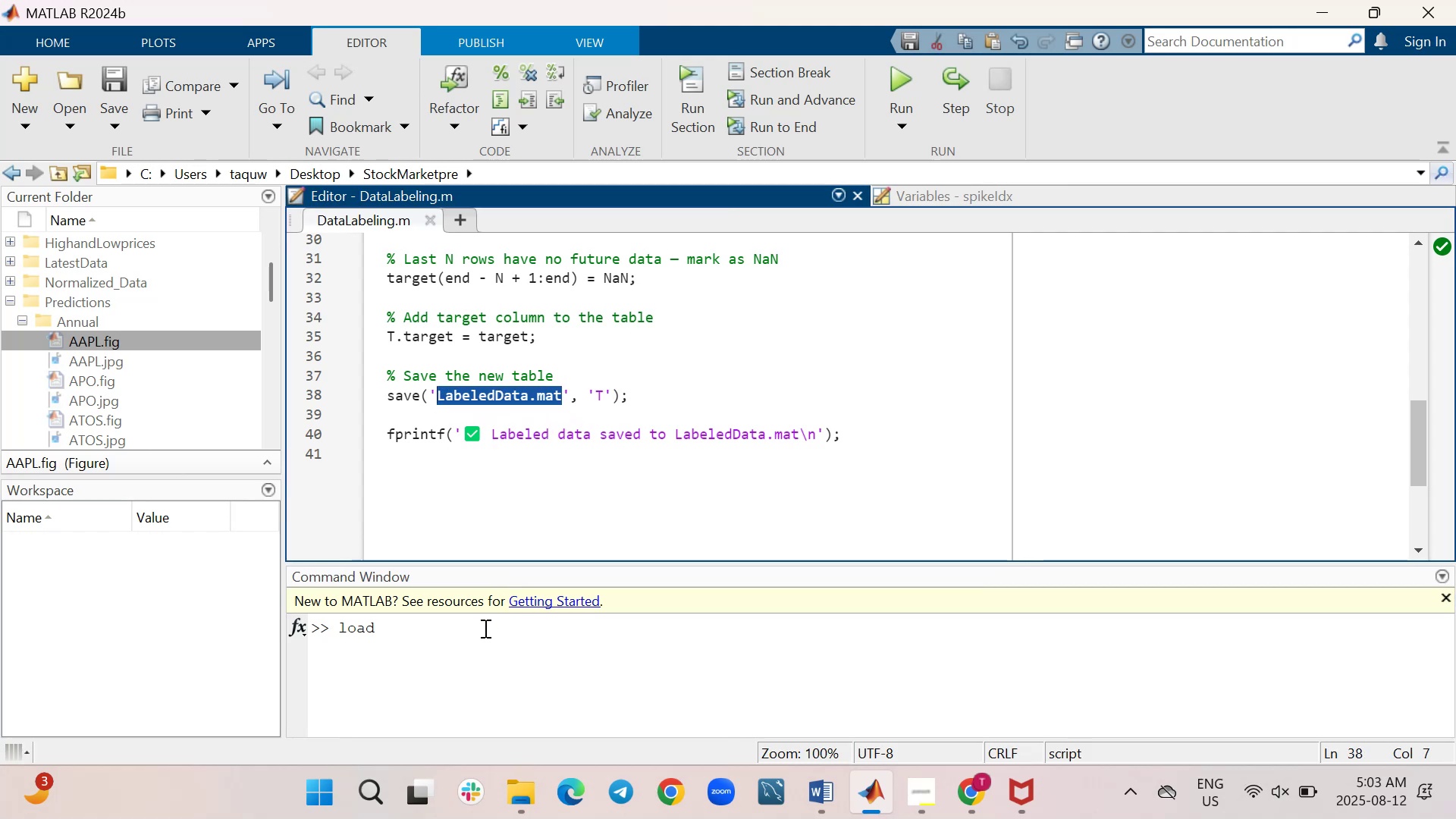 
left_click([478, 636])
 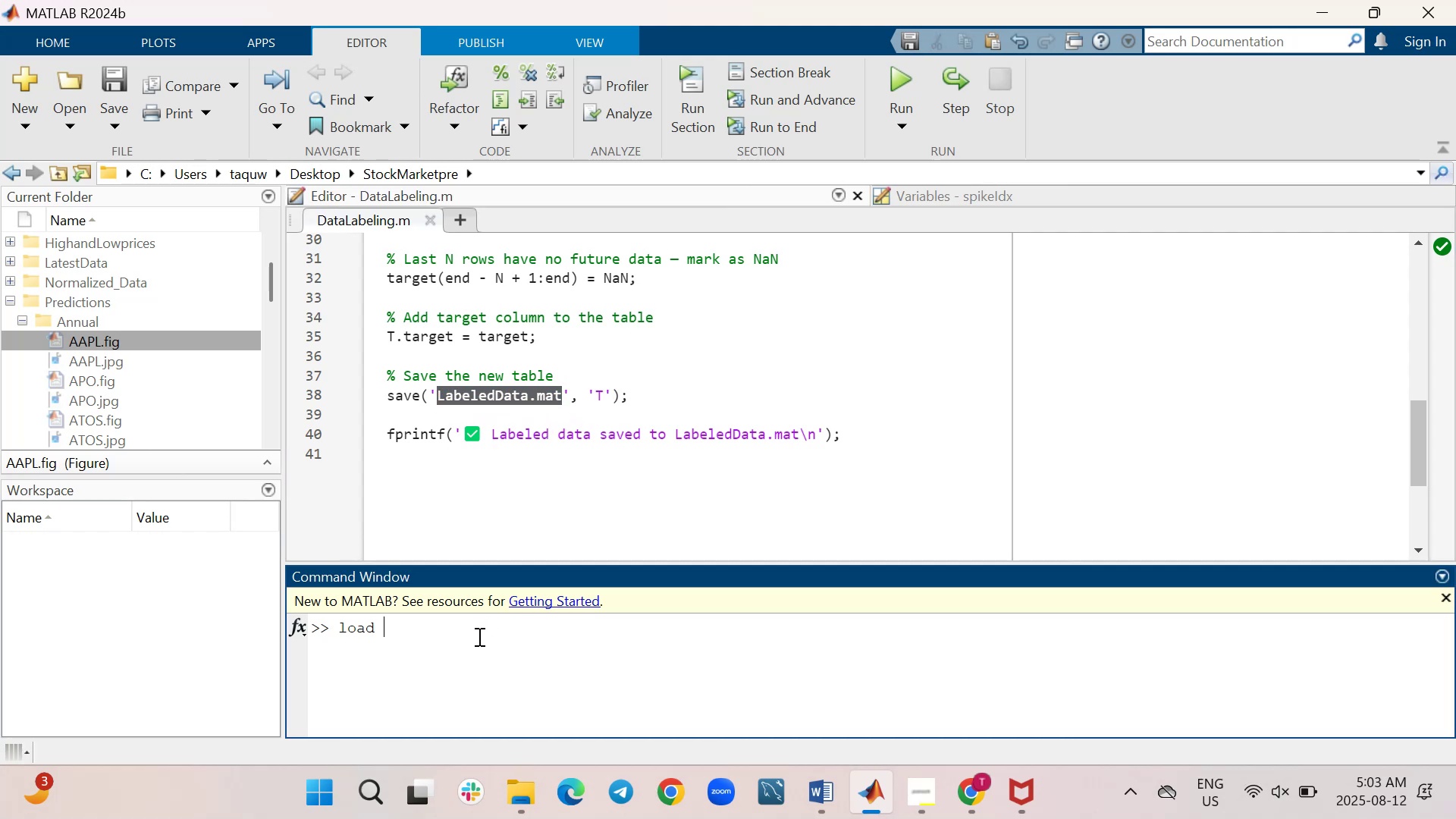 
key(Control+V)
 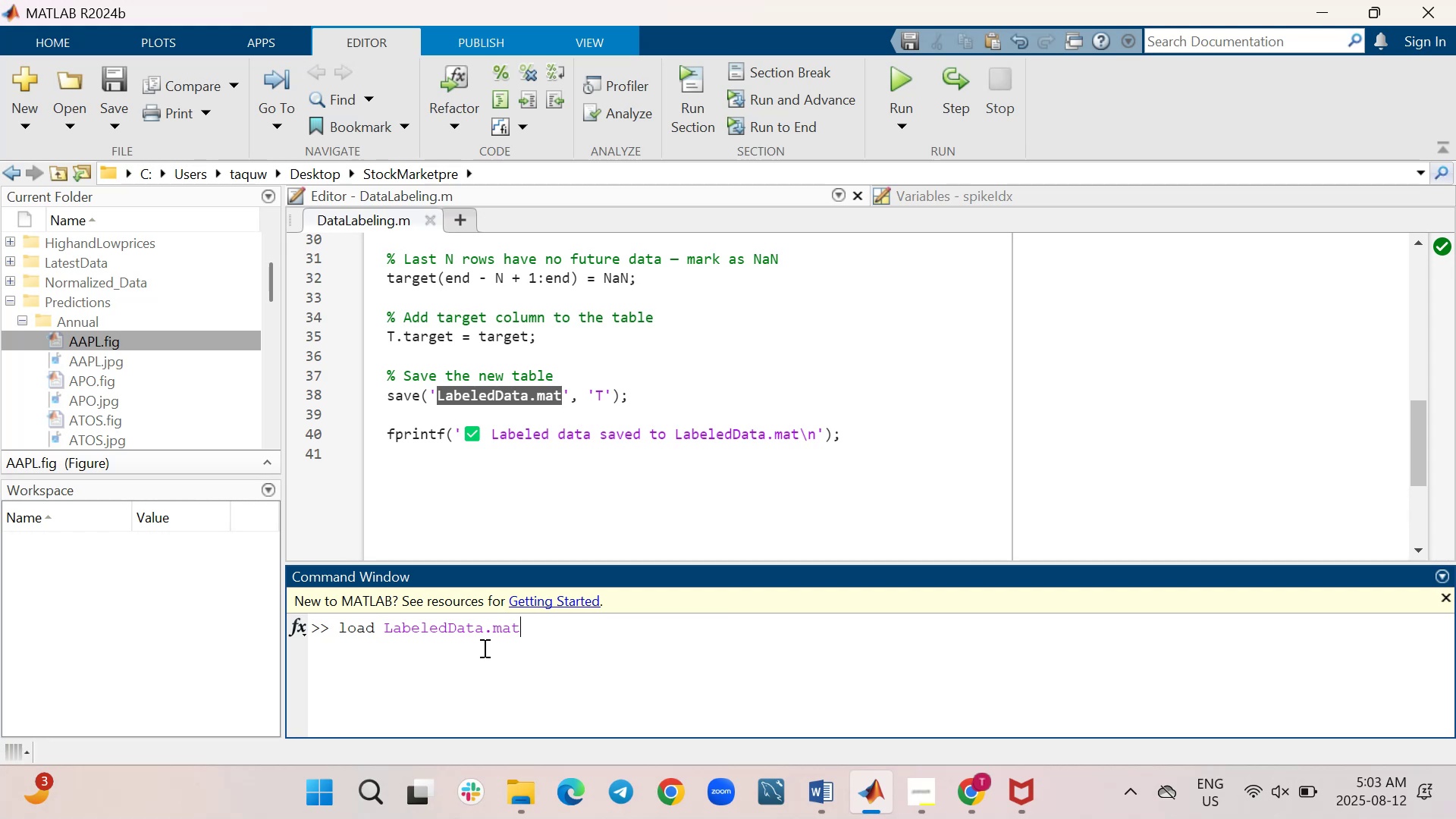 
key(Enter)
 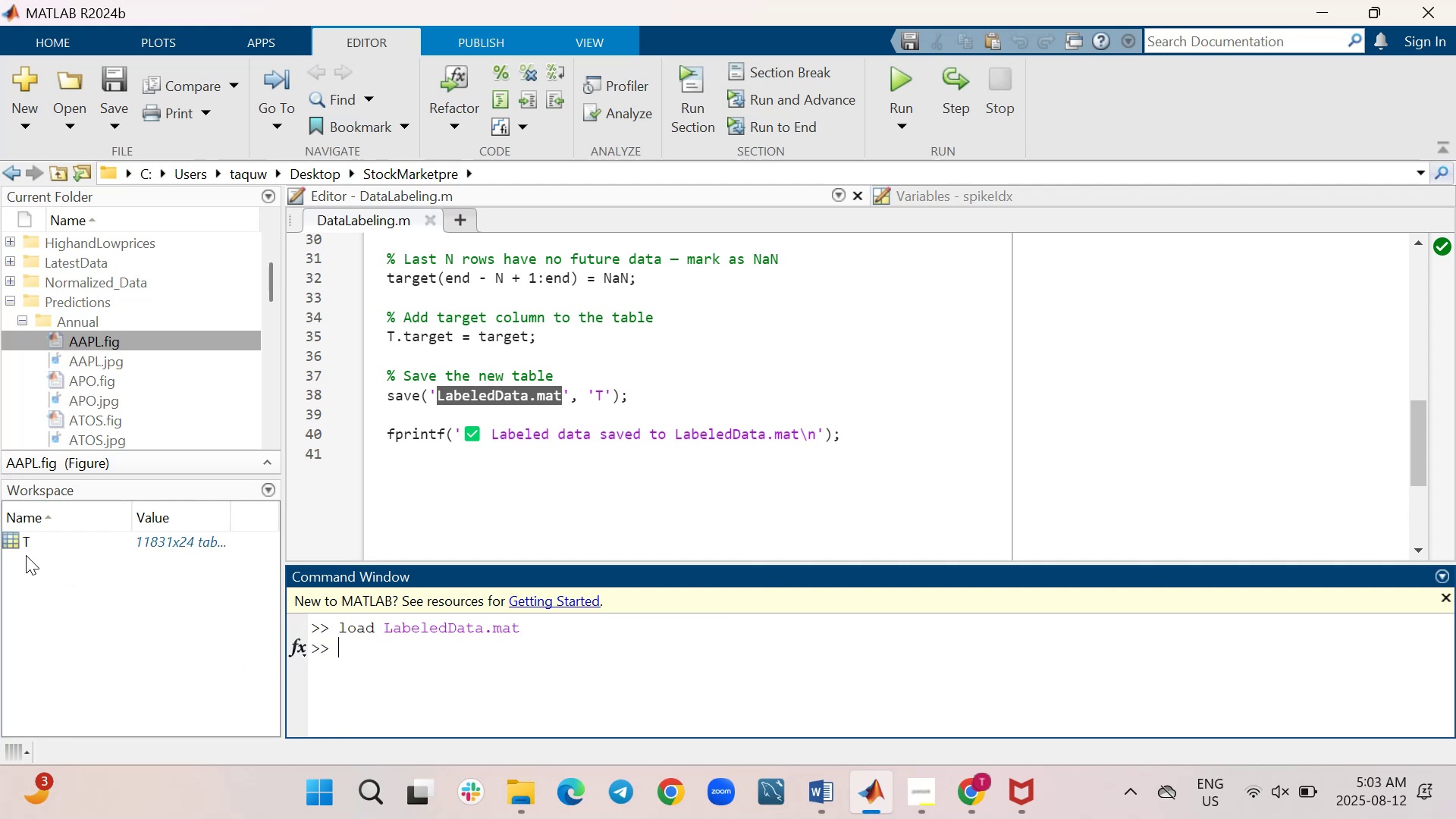 
wait(7.78)
 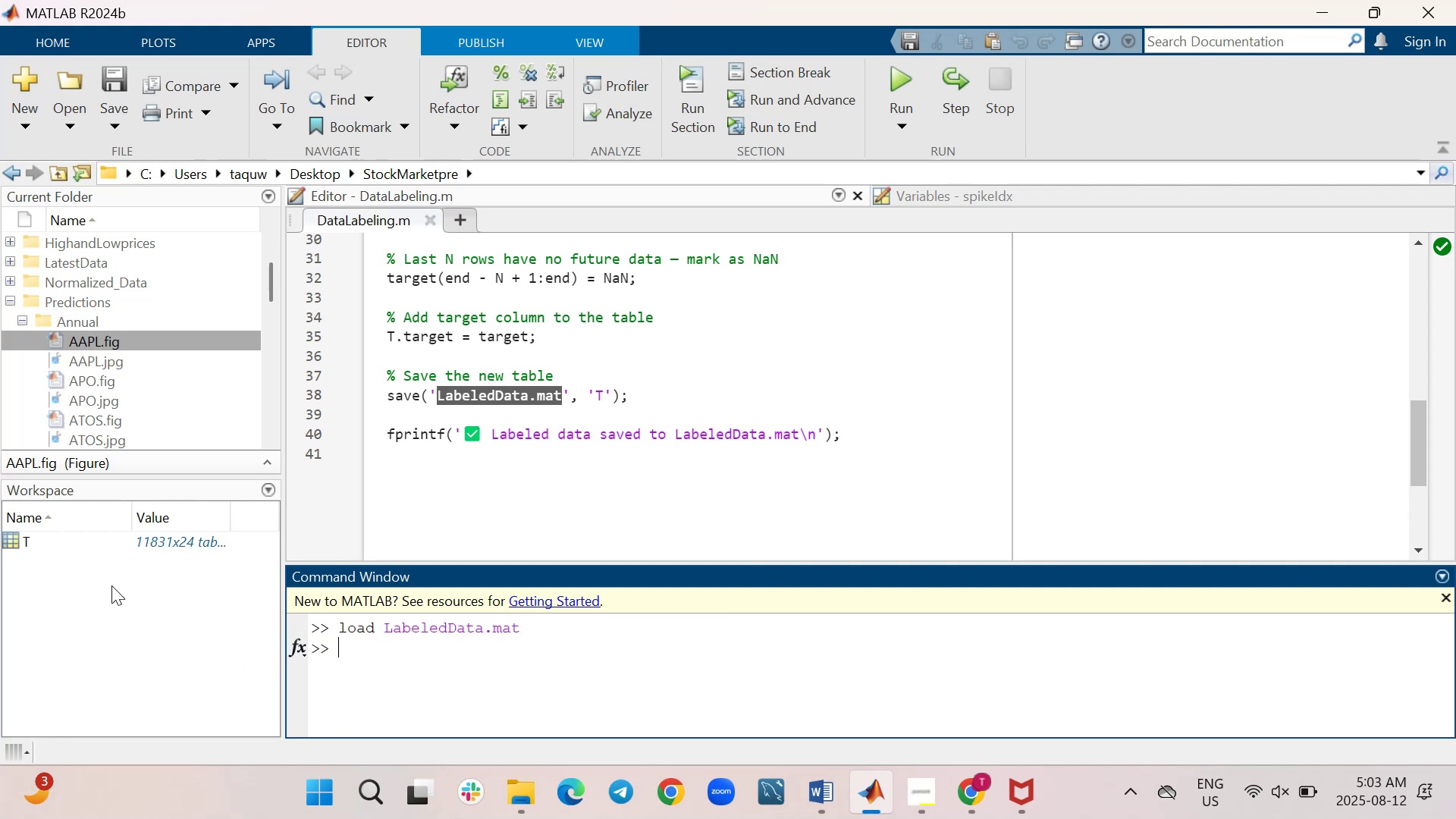 
double_click([9, 541])
 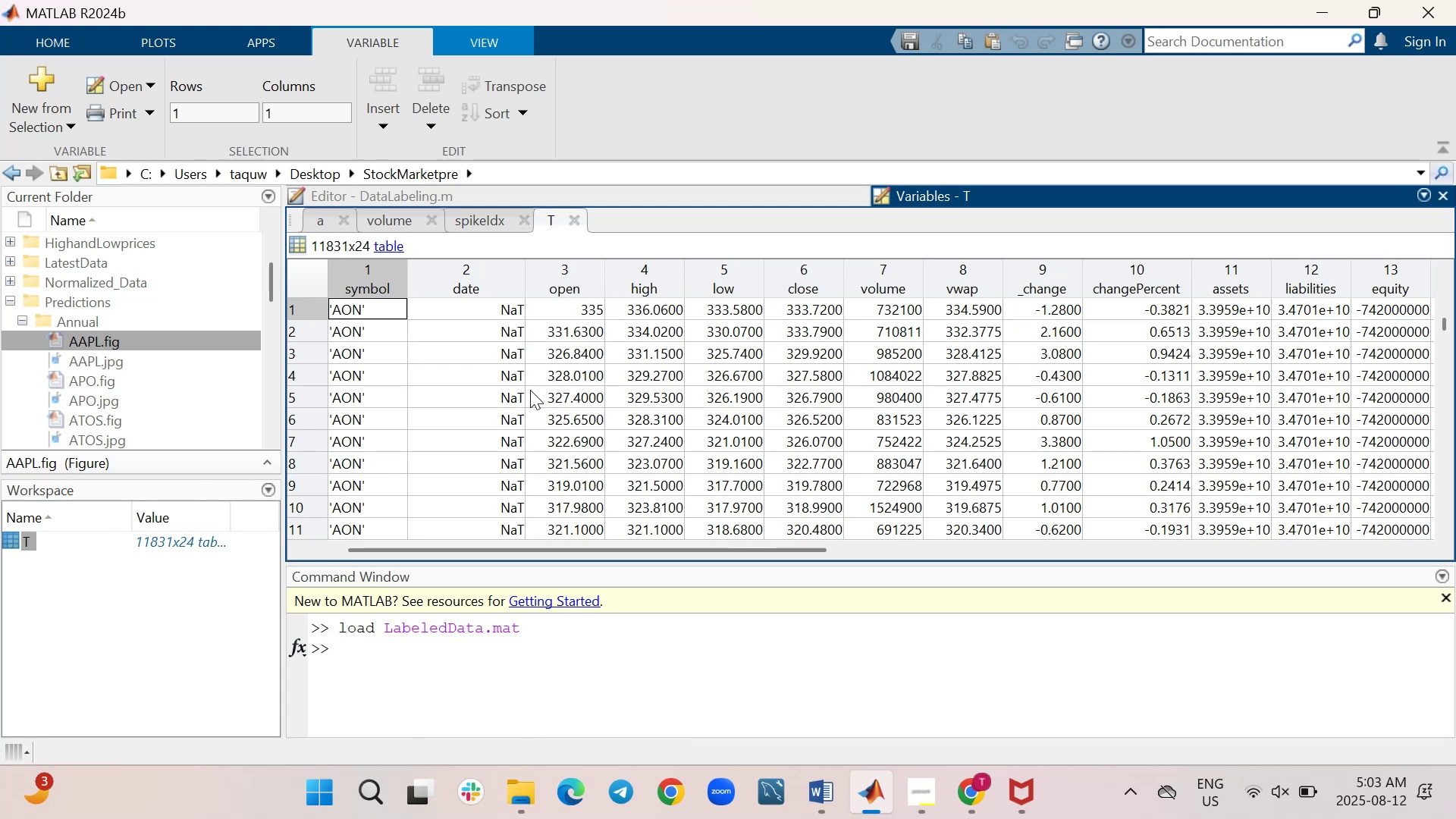 
wait(5.91)
 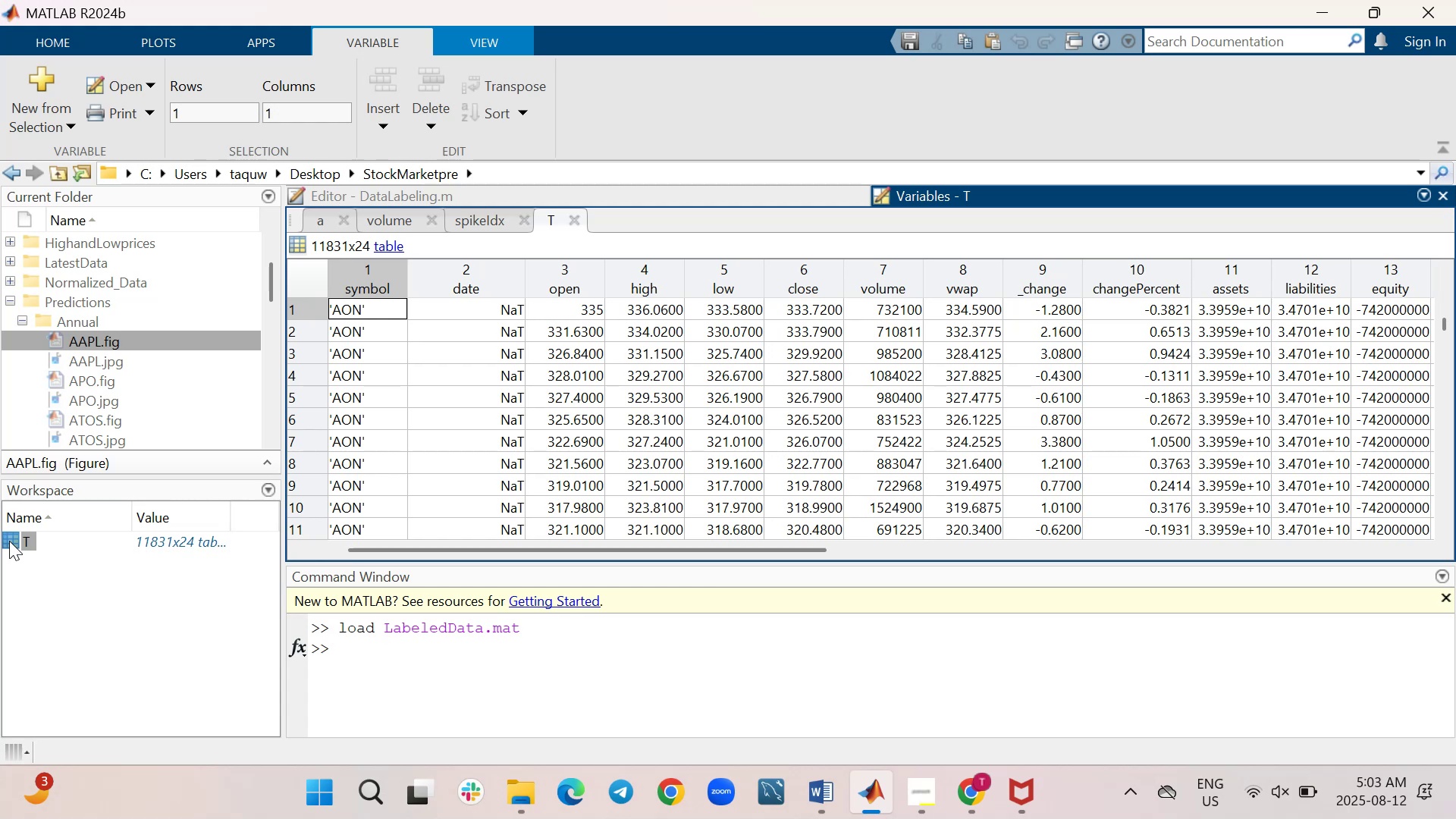 
left_click_drag(start_coordinate=[699, 548], to_coordinate=[1187, 546])
 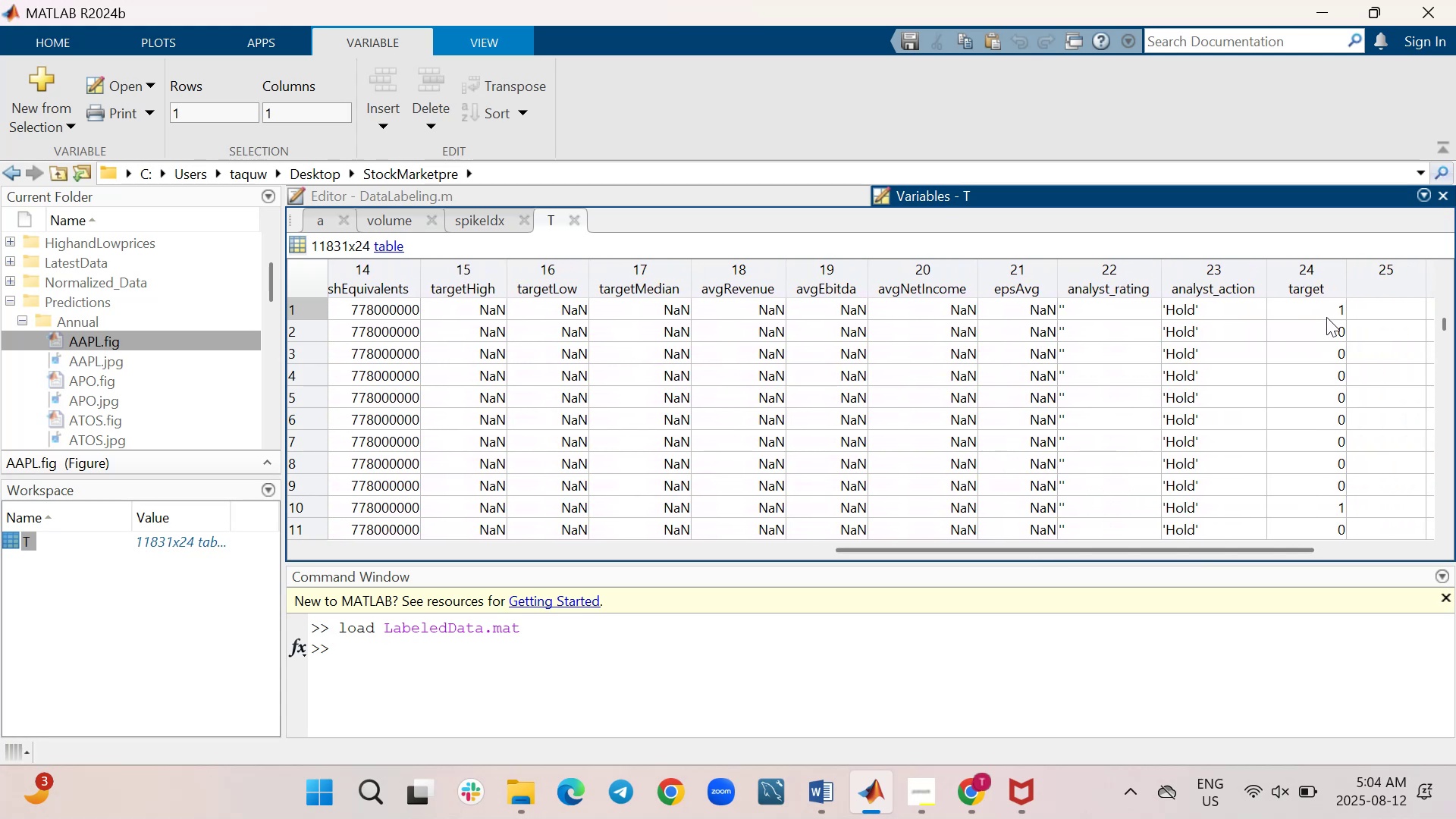 
scroll: coordinate [1323, 324], scroll_direction: down, amount: 6.0
 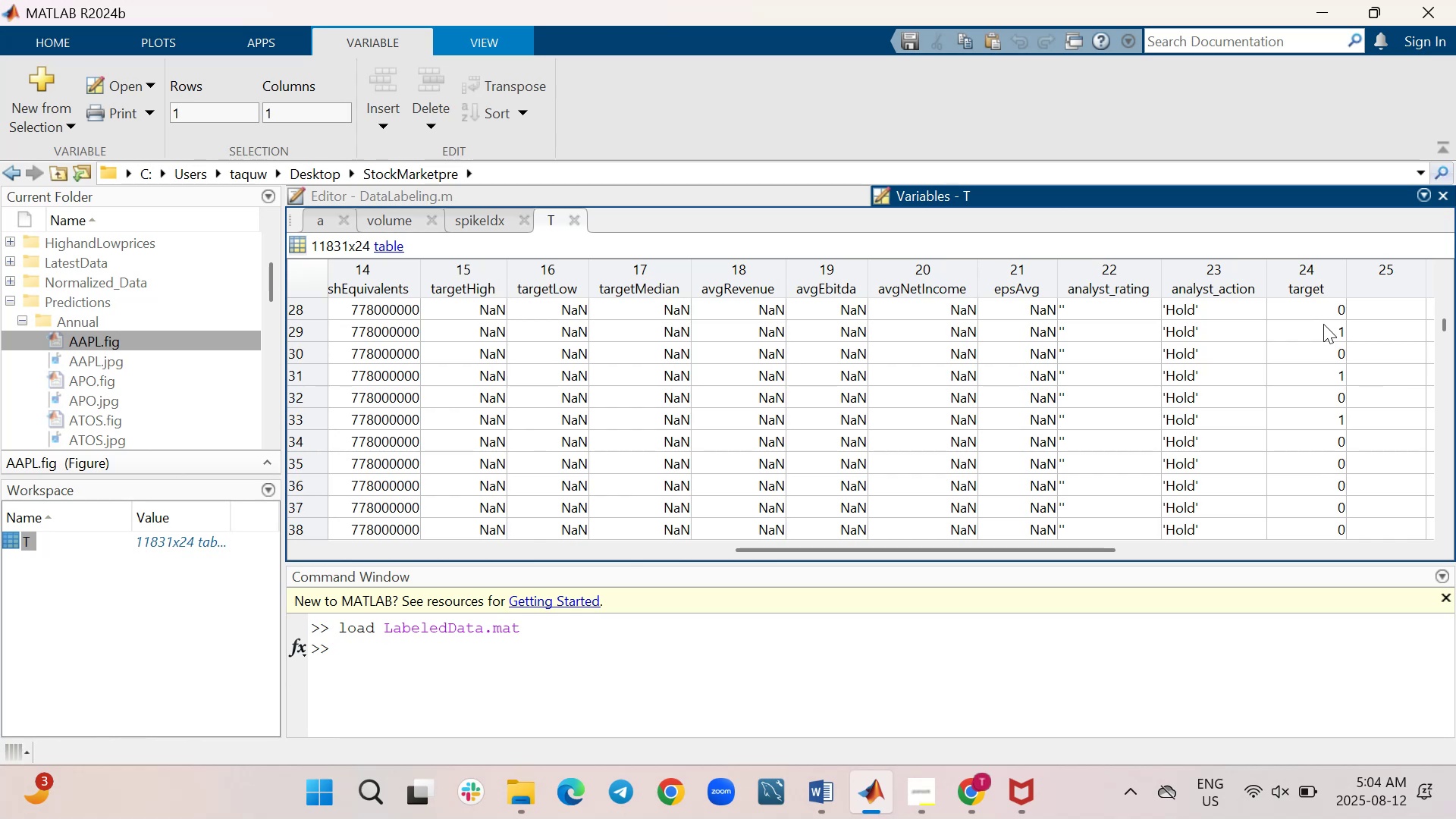 
wait(7.12)
 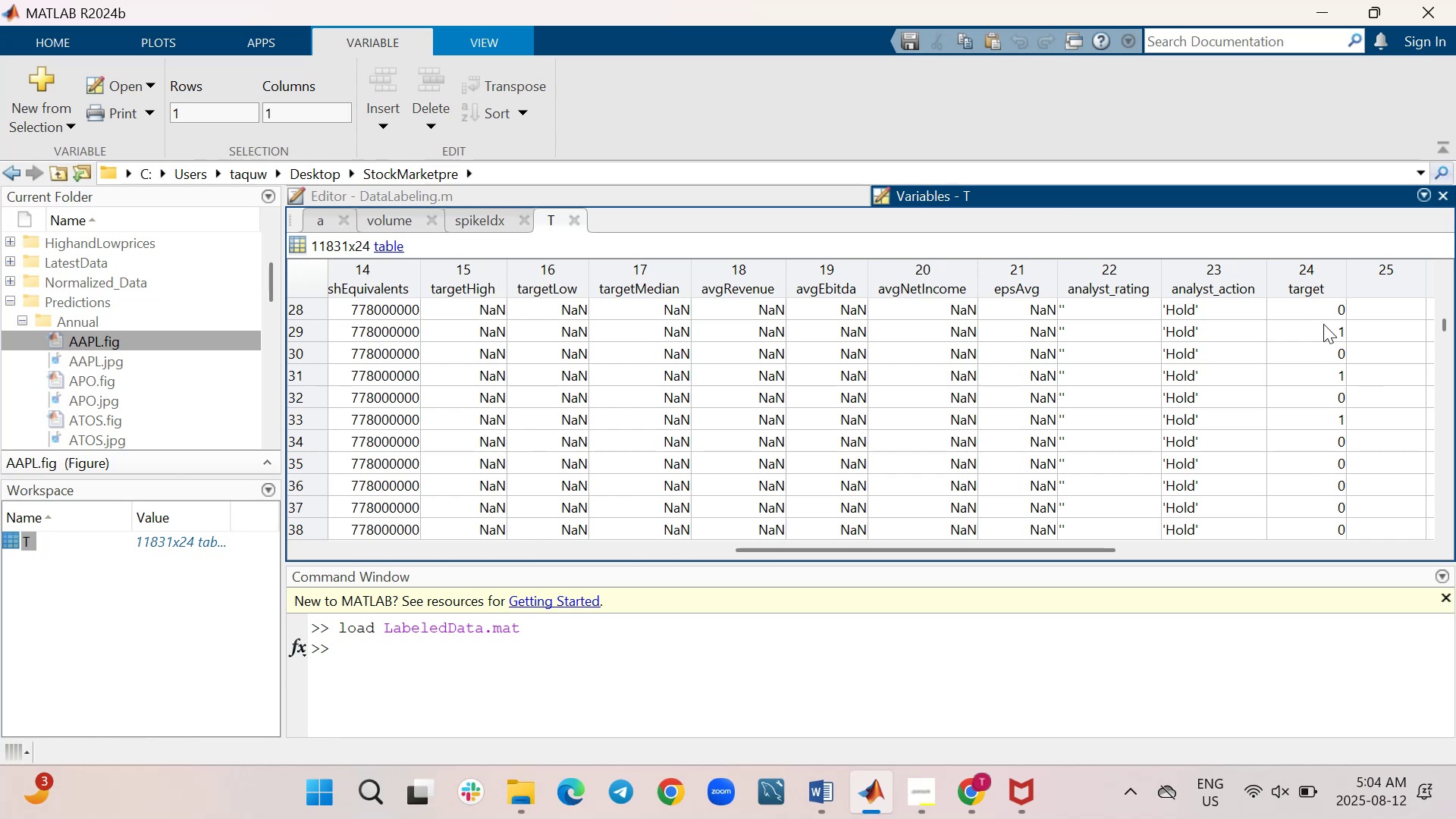 
scroll: coordinate [1323, 324], scroll_direction: down, amount: 7.0
 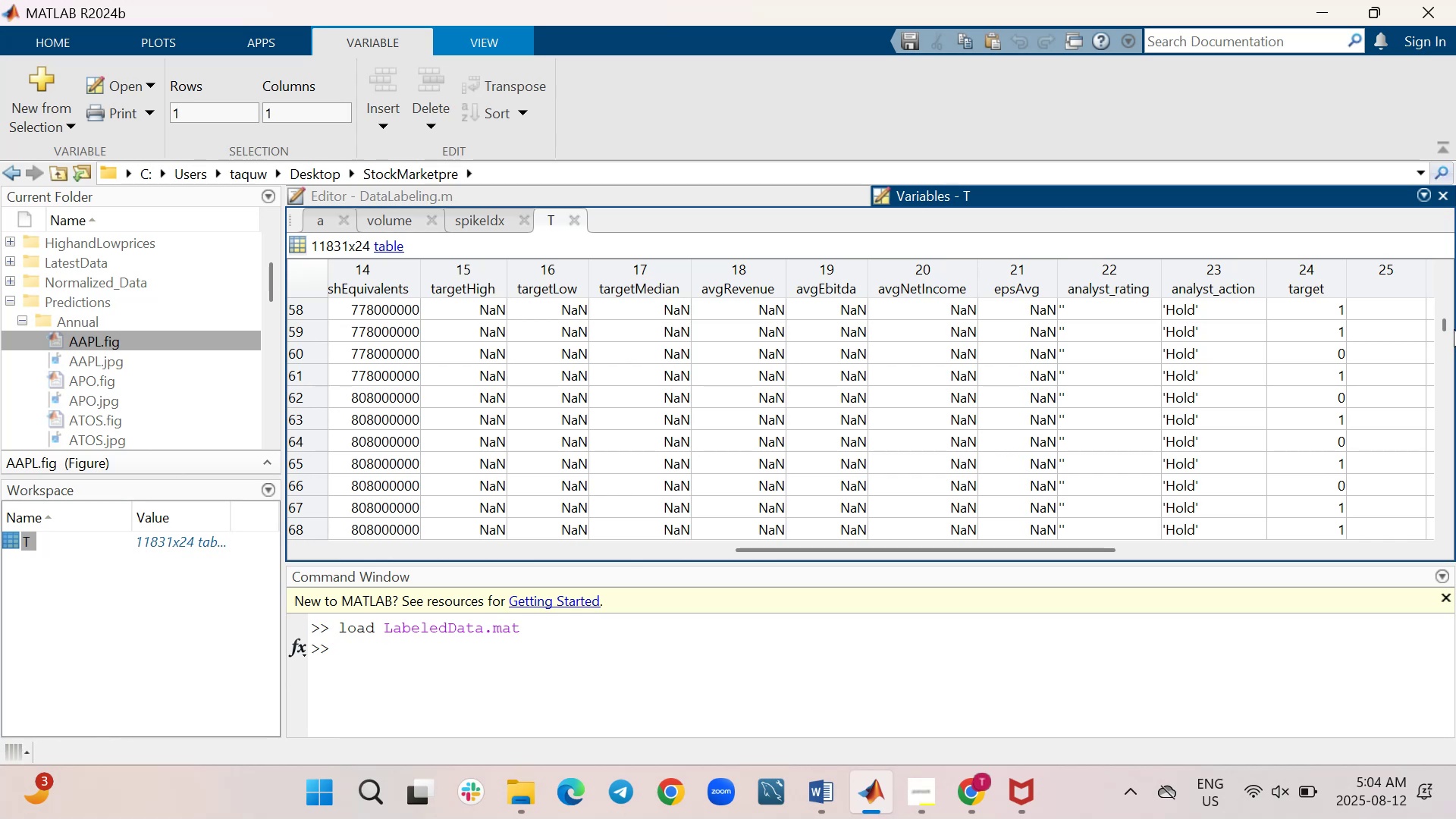 
left_click_drag(start_coordinate=[1445, 321], to_coordinate=[1441, 312])
 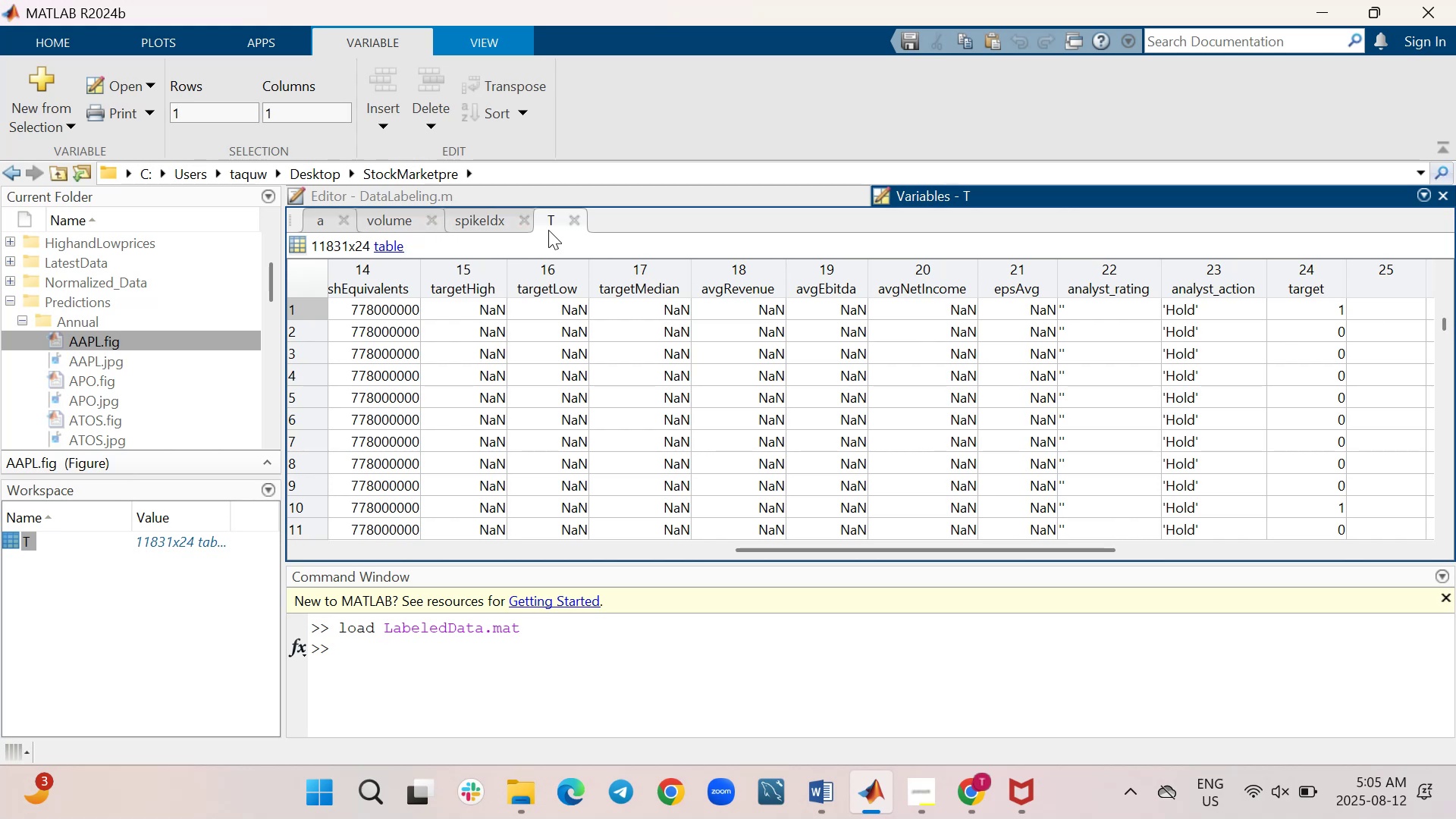 
left_click([505, 197])
 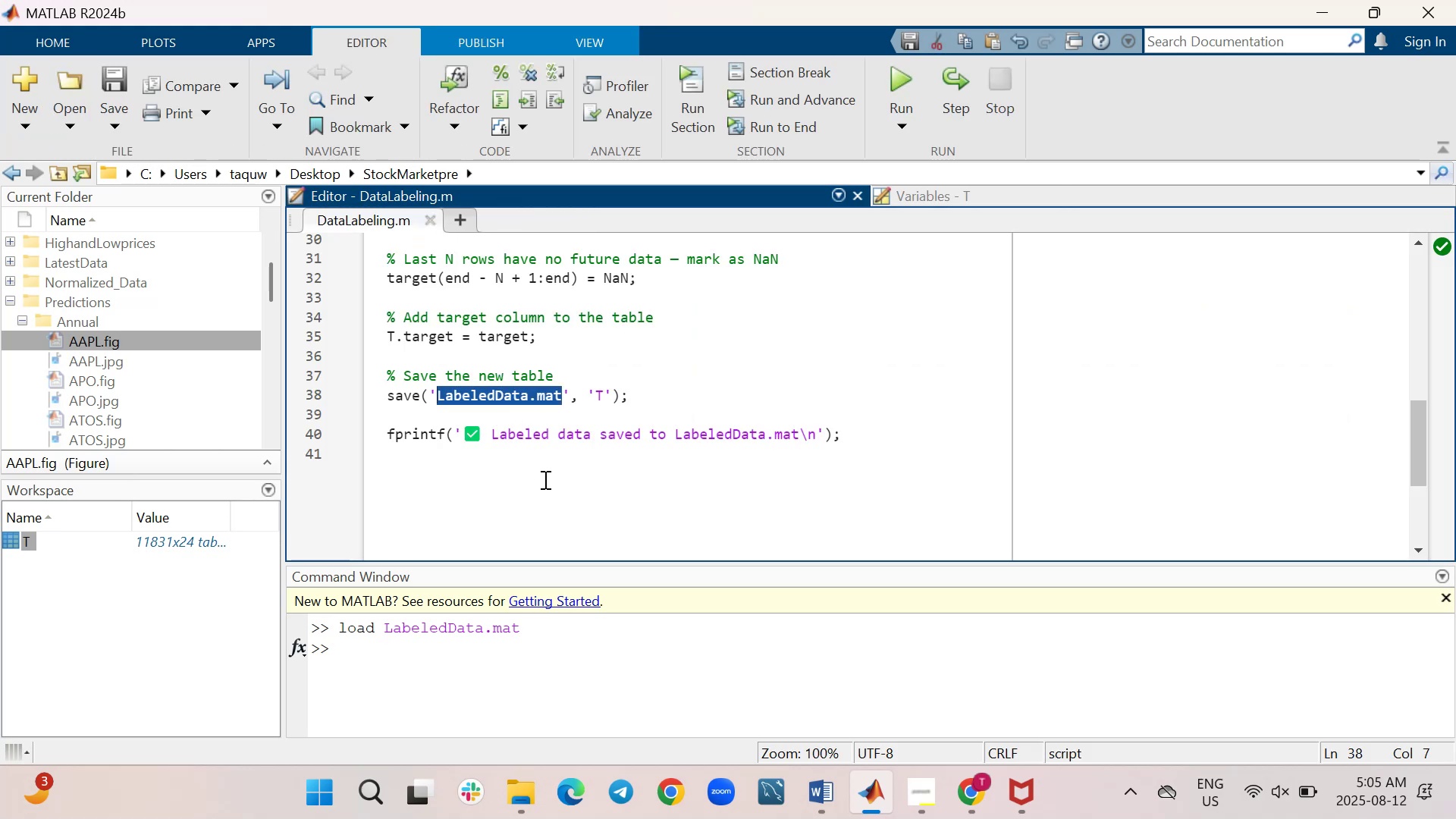 
left_click([545, 479])
 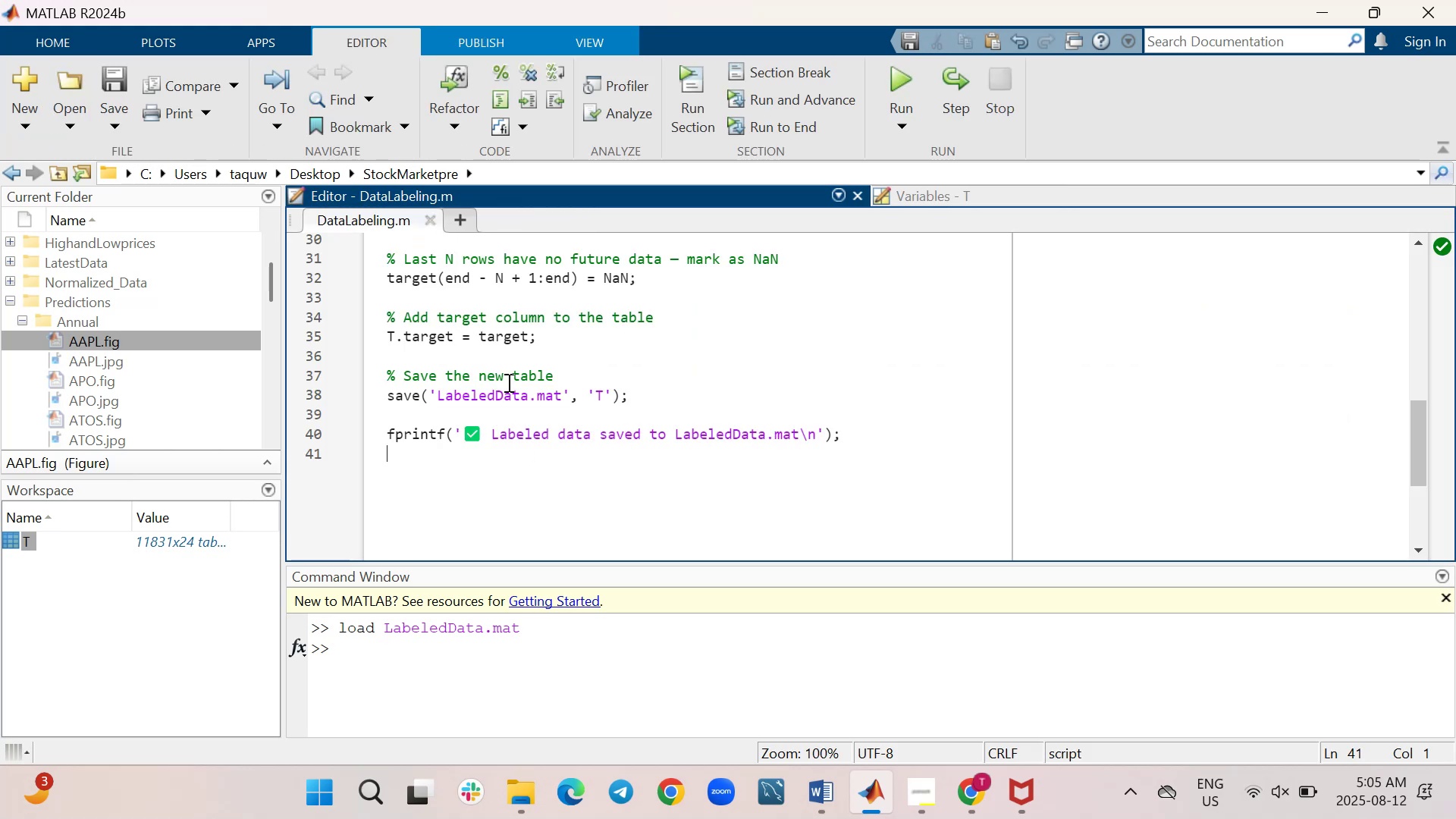 
wait(5.11)
 